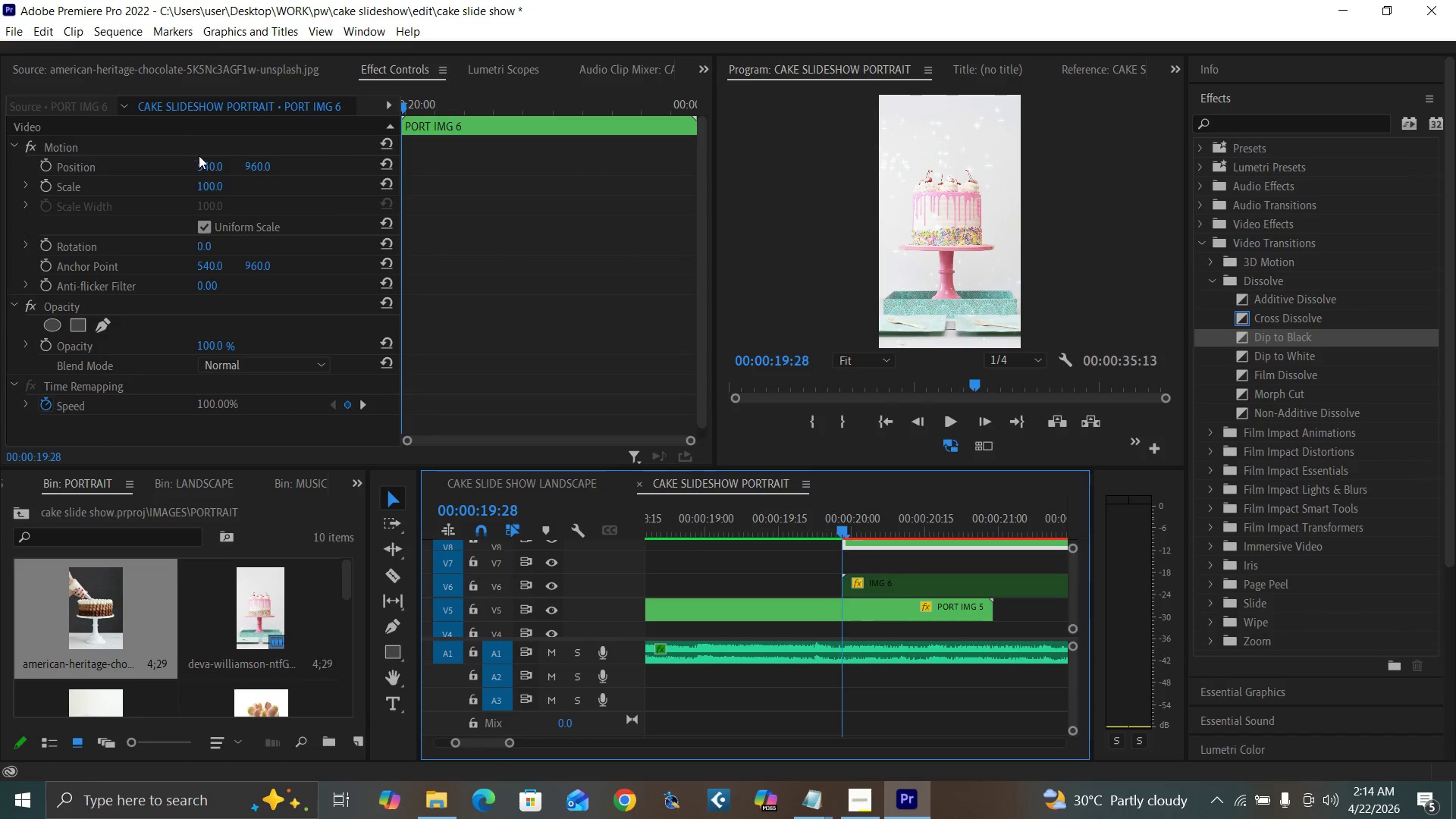 
left_click([206, 165])
 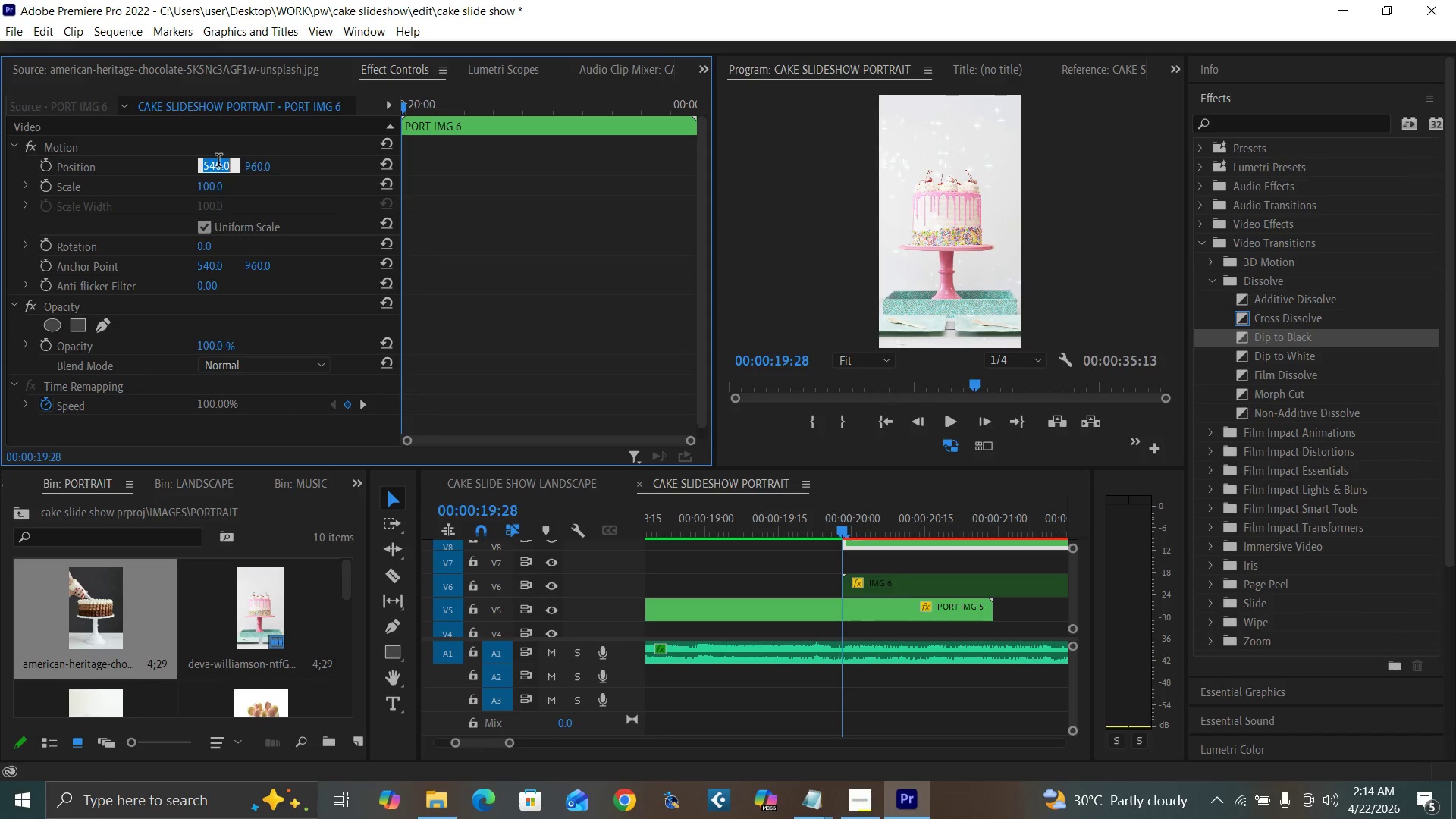 
type(162)
 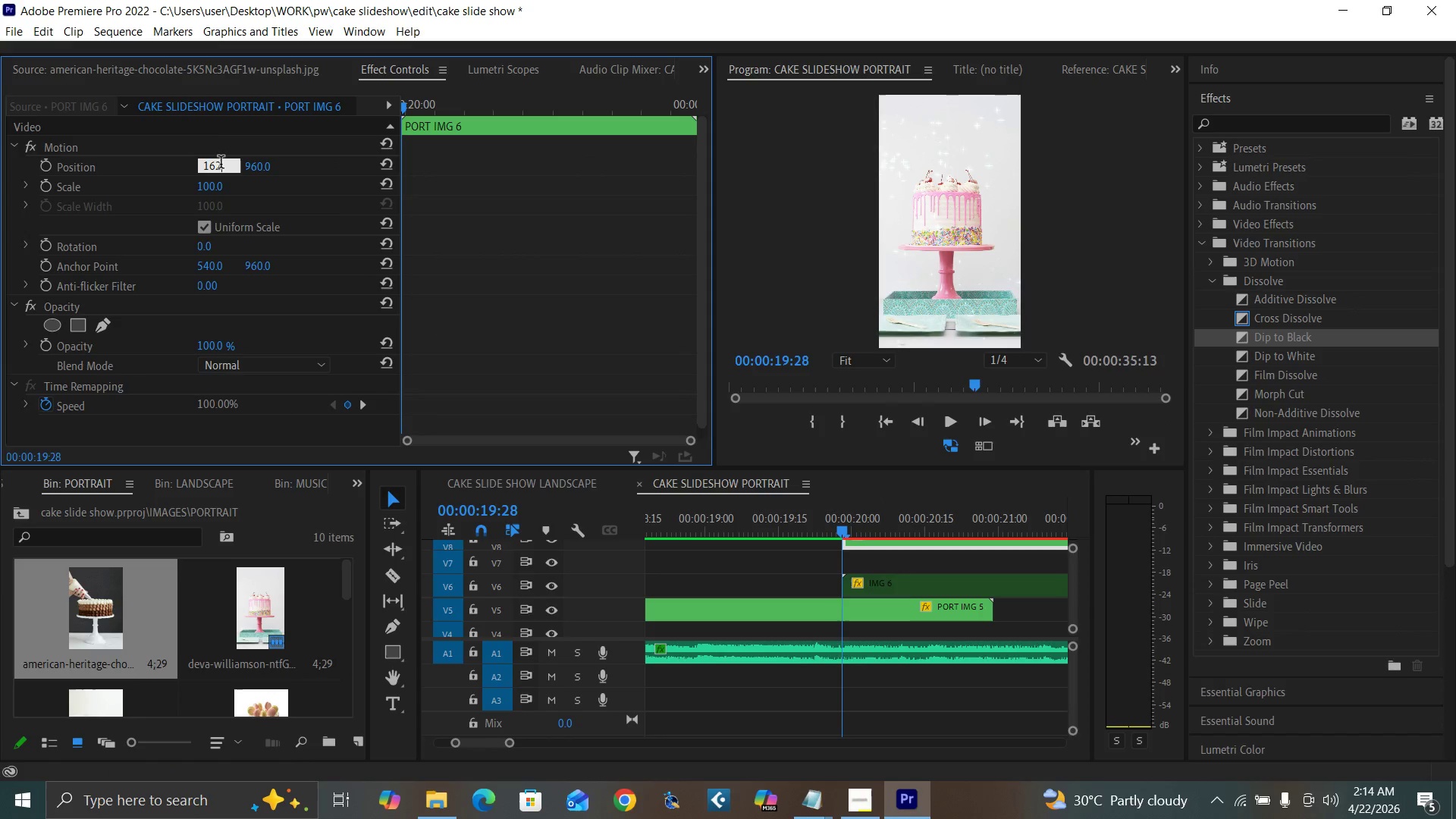 
key(0)
 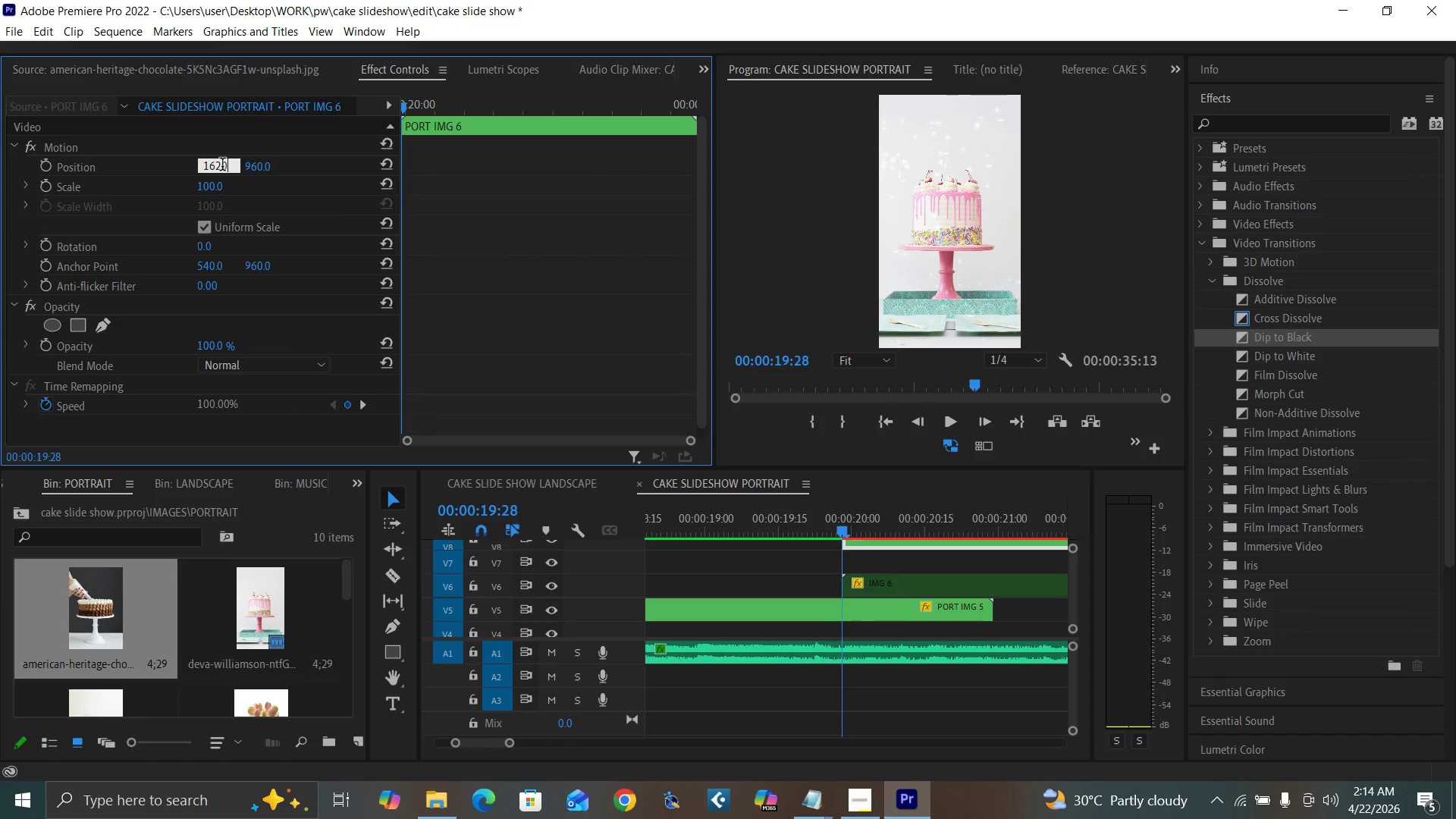 
key(Enter)
 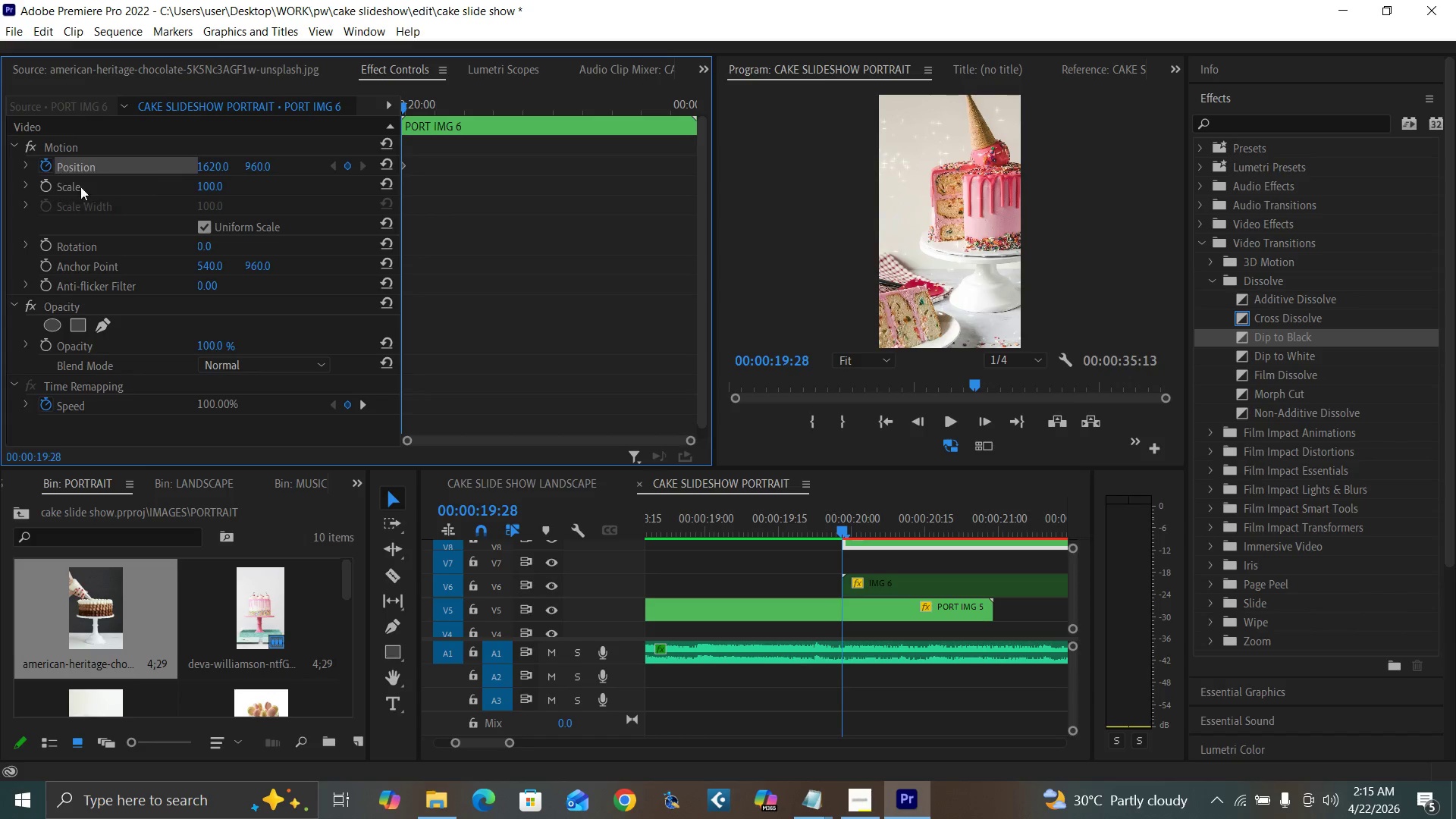 
key(ArrowRight)
 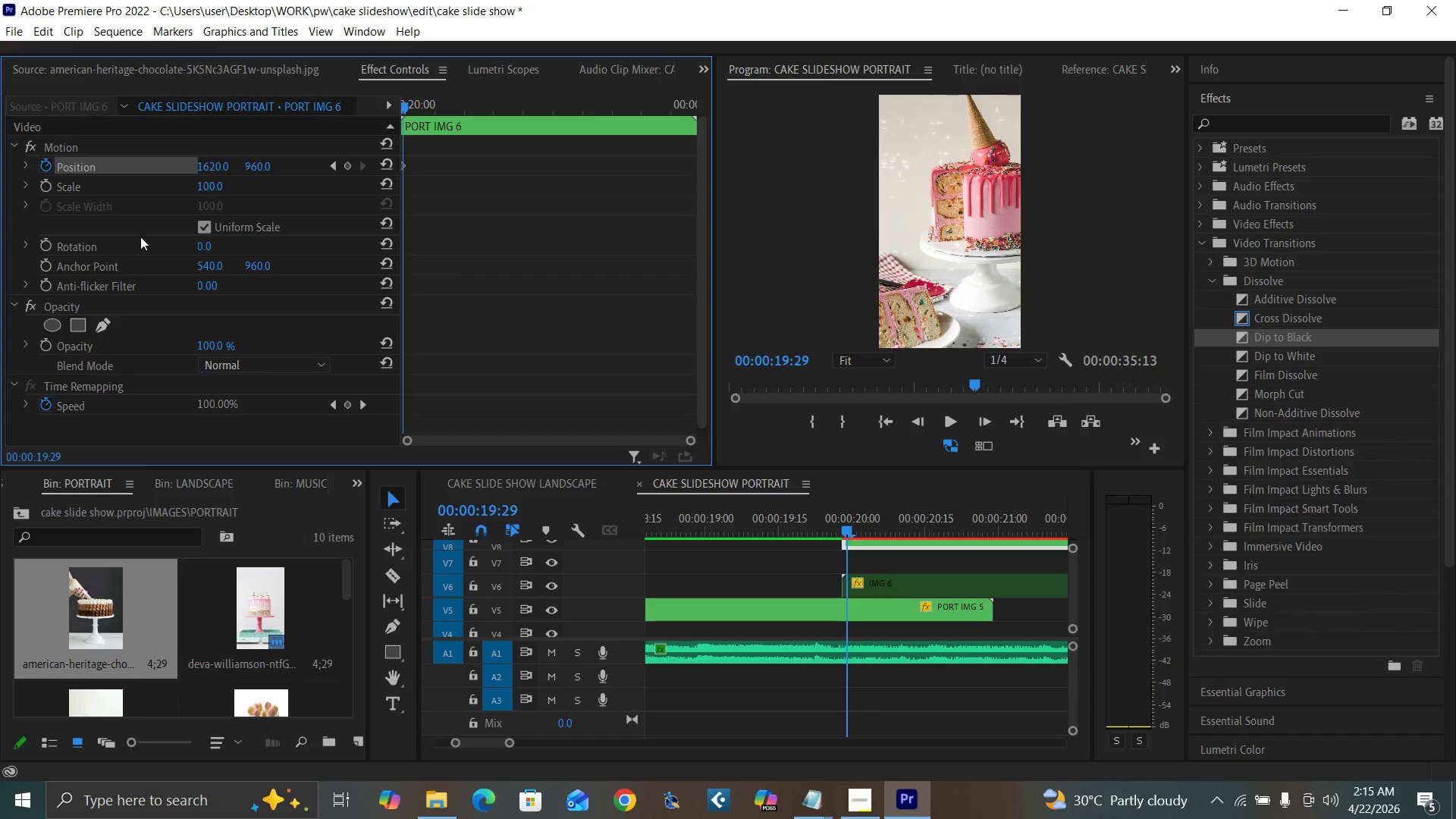 
key(ArrowRight)
 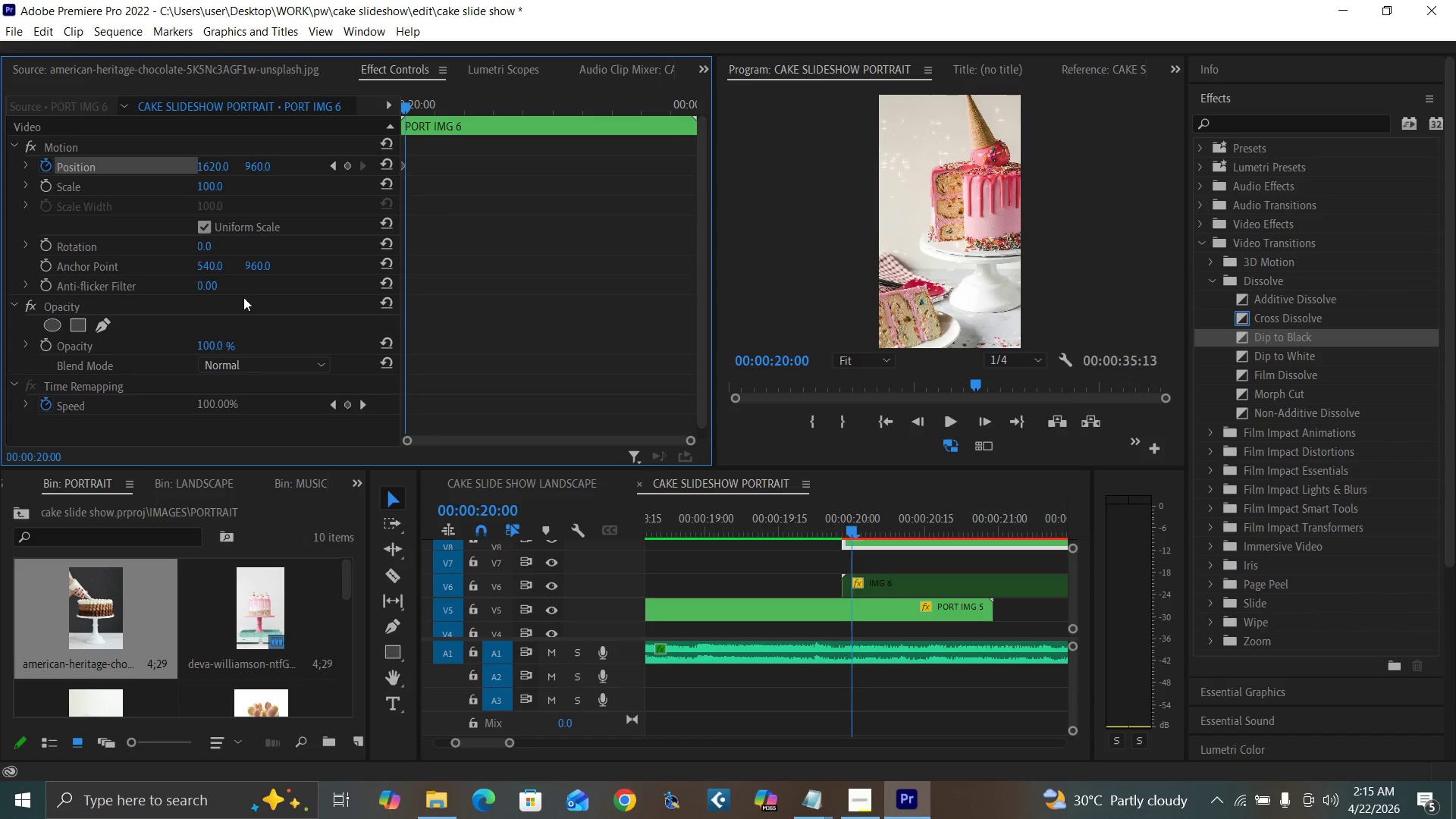 
key(ArrowRight)
 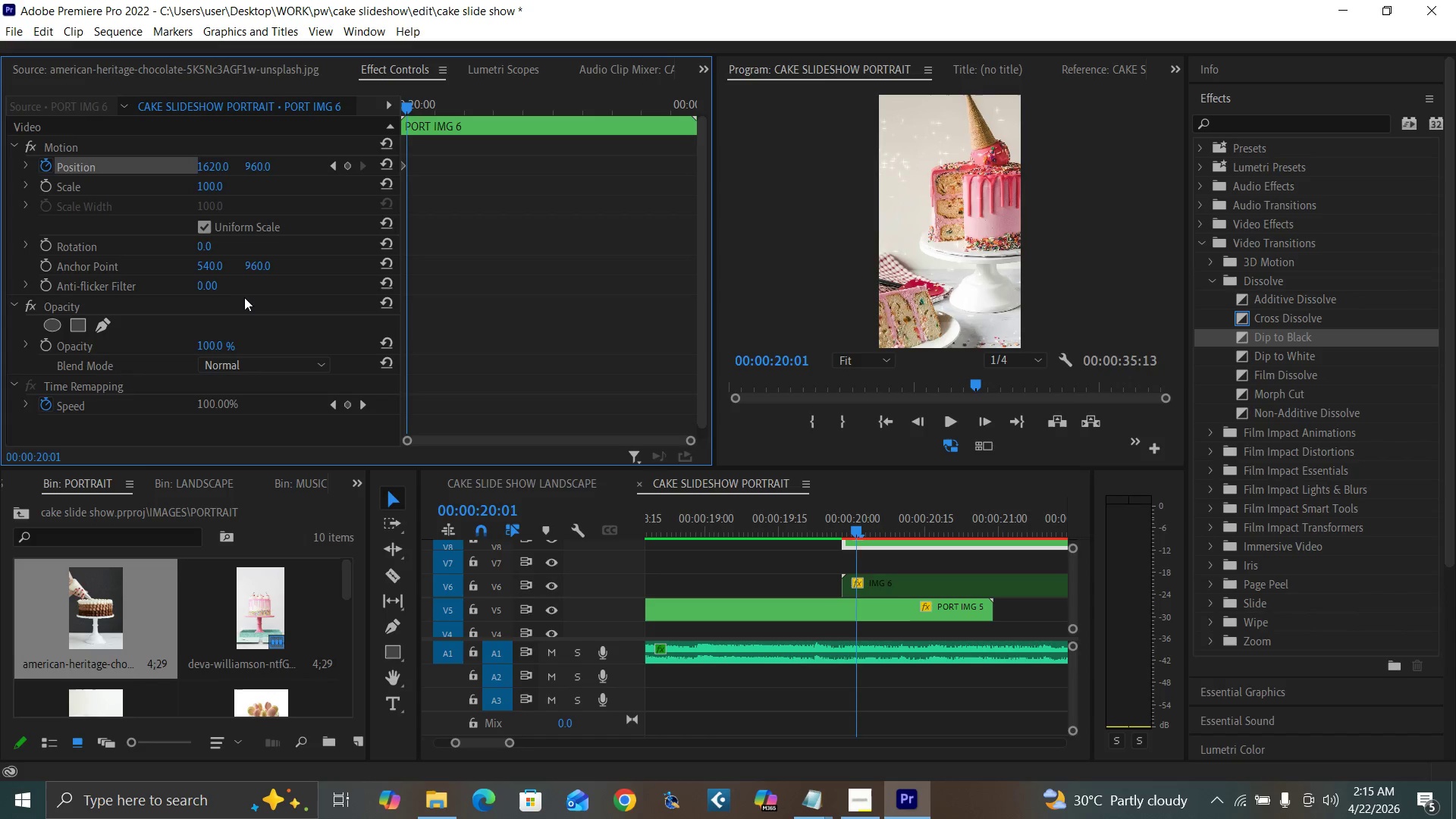 
key(ArrowRight)
 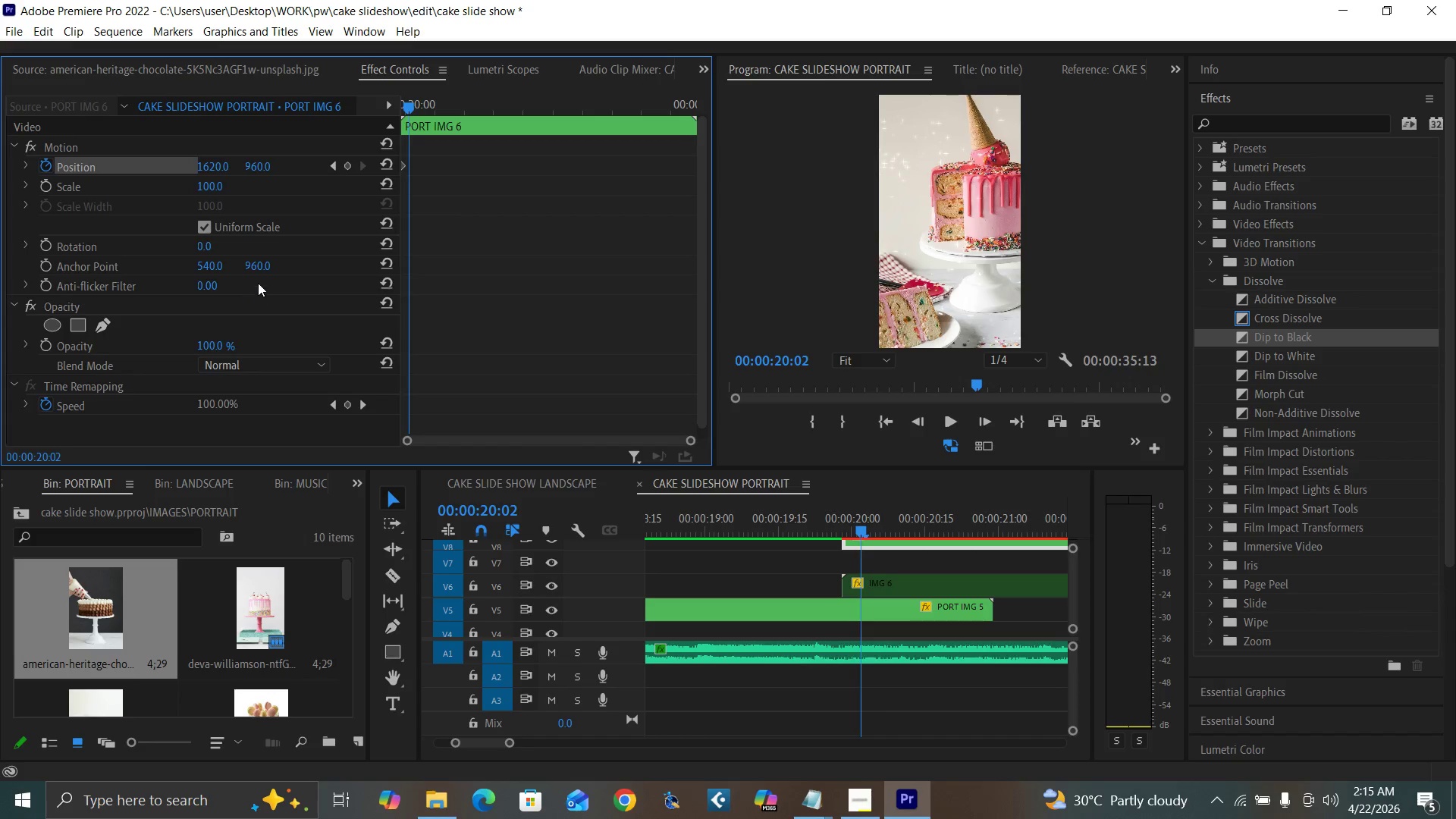 
key(ArrowRight)
 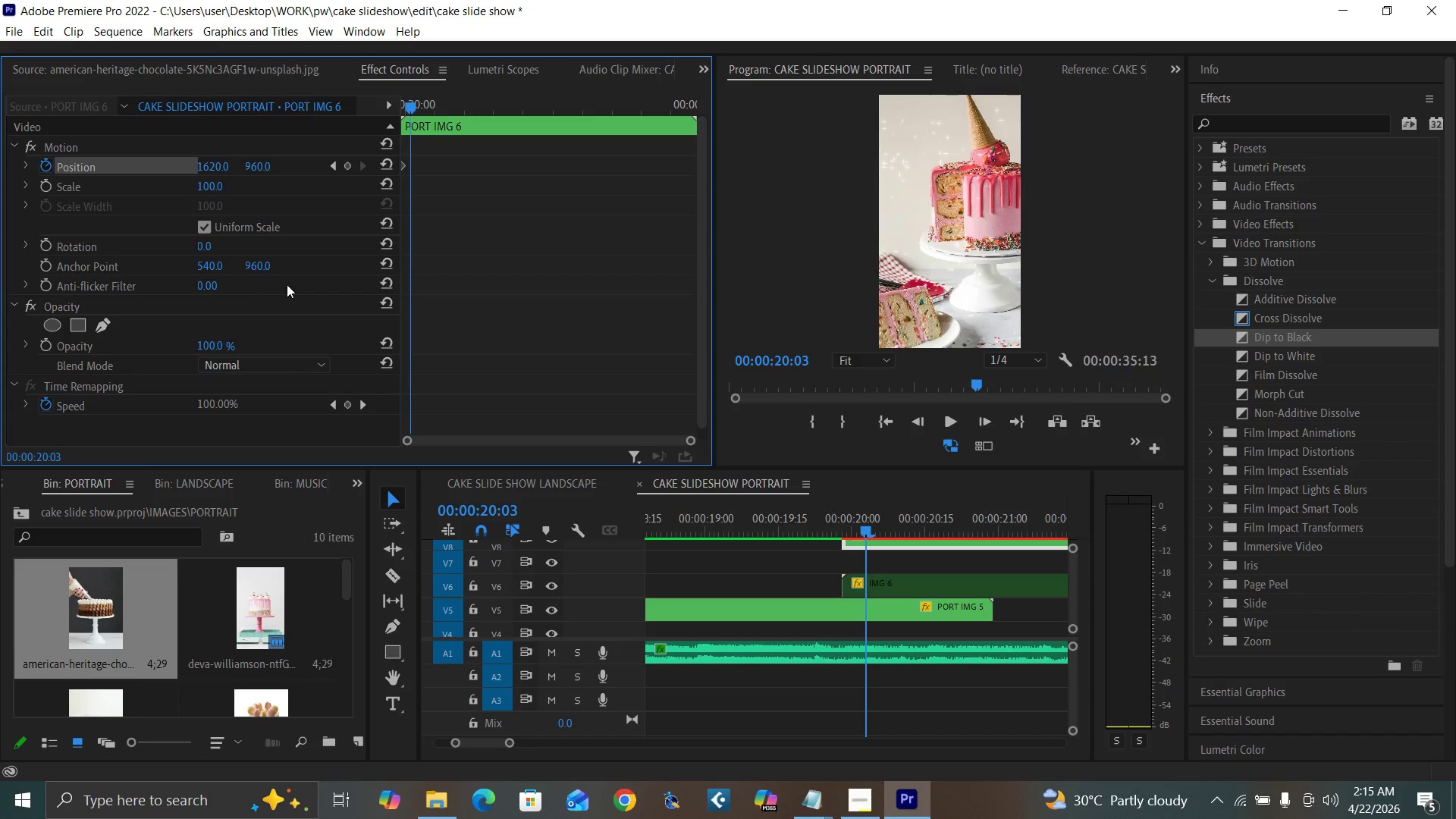 
key(ArrowRight)
 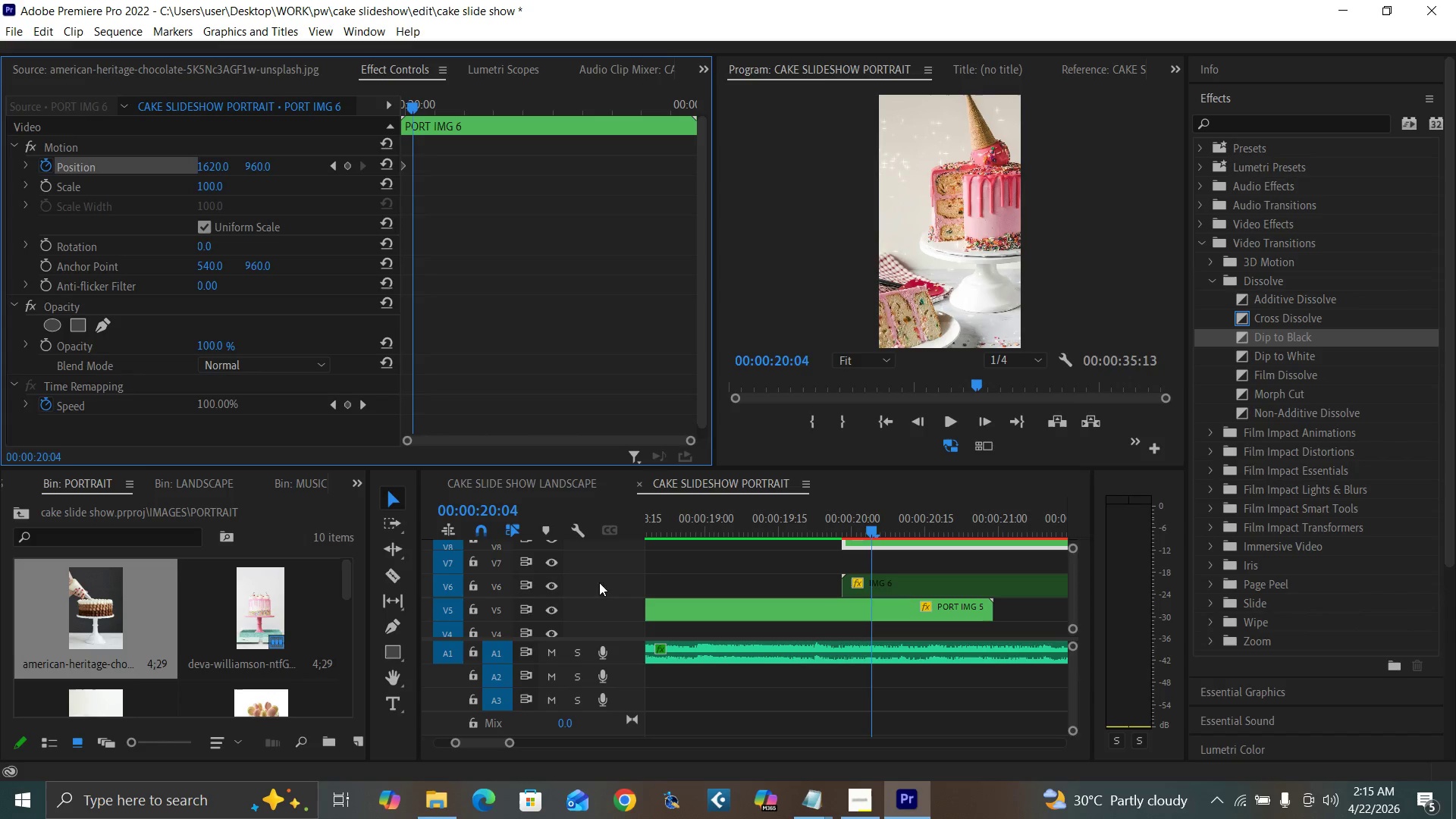 
key(ArrowRight)
 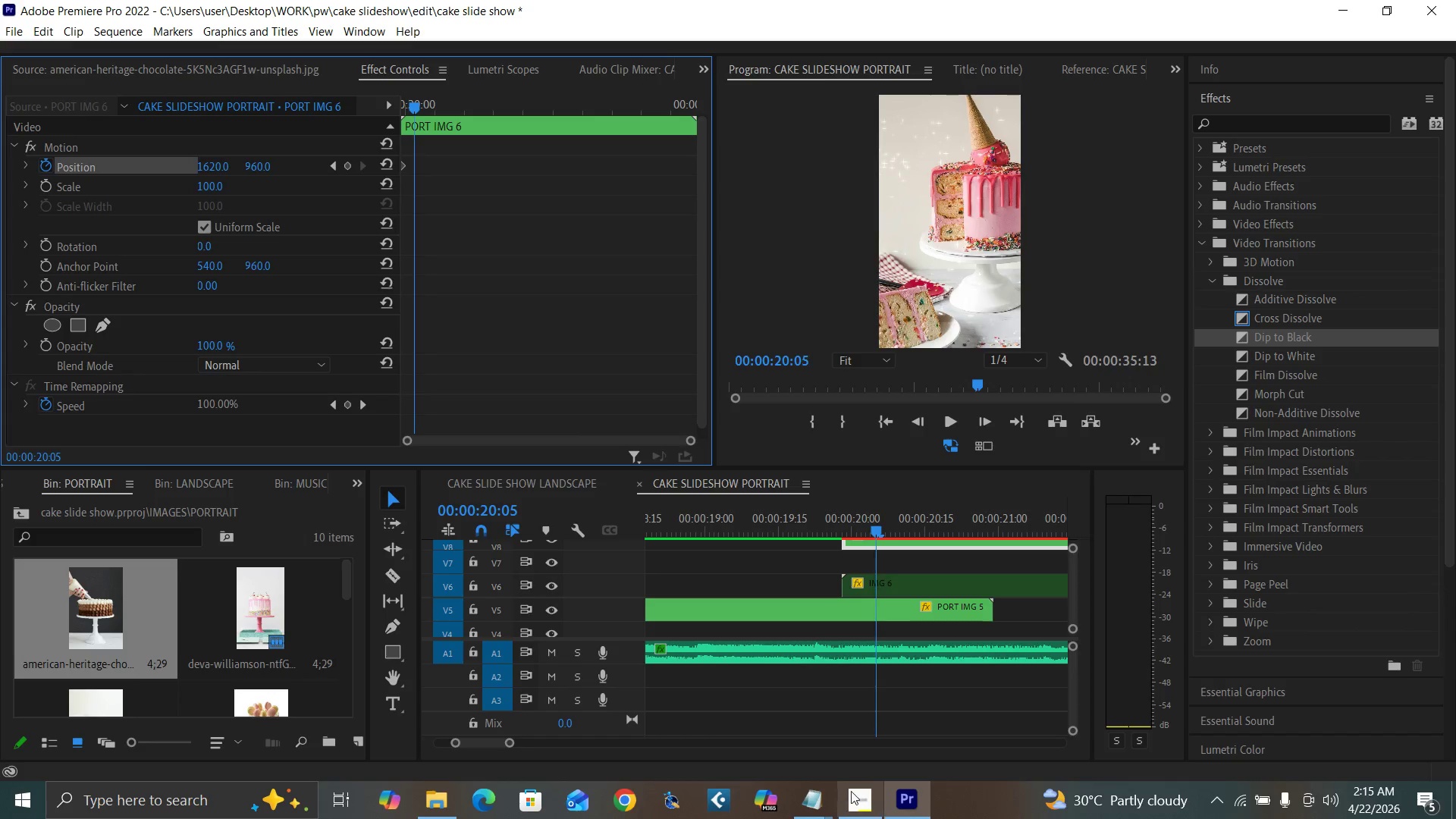 
key(ArrowRight)
 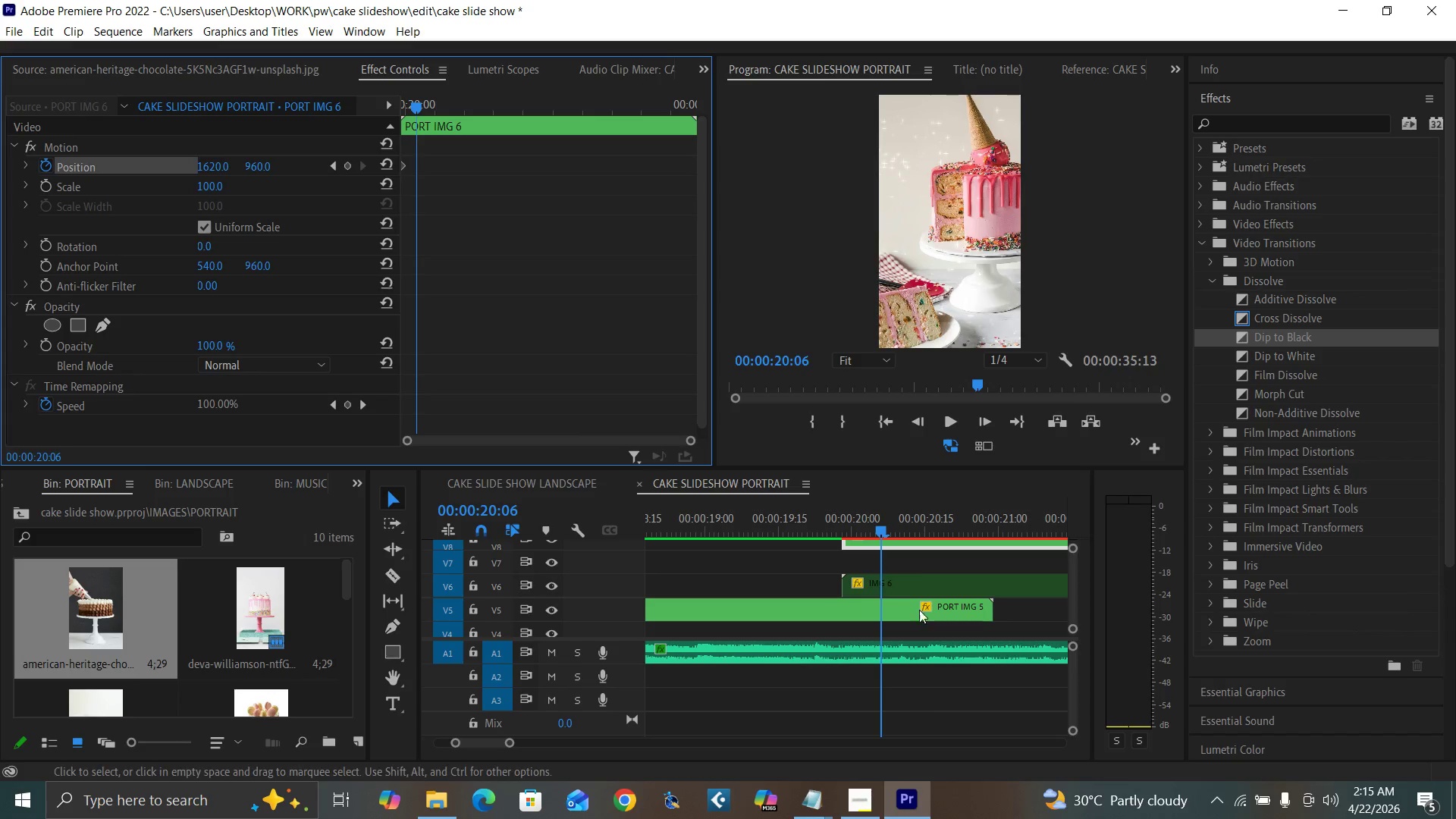 
key(ArrowRight)
 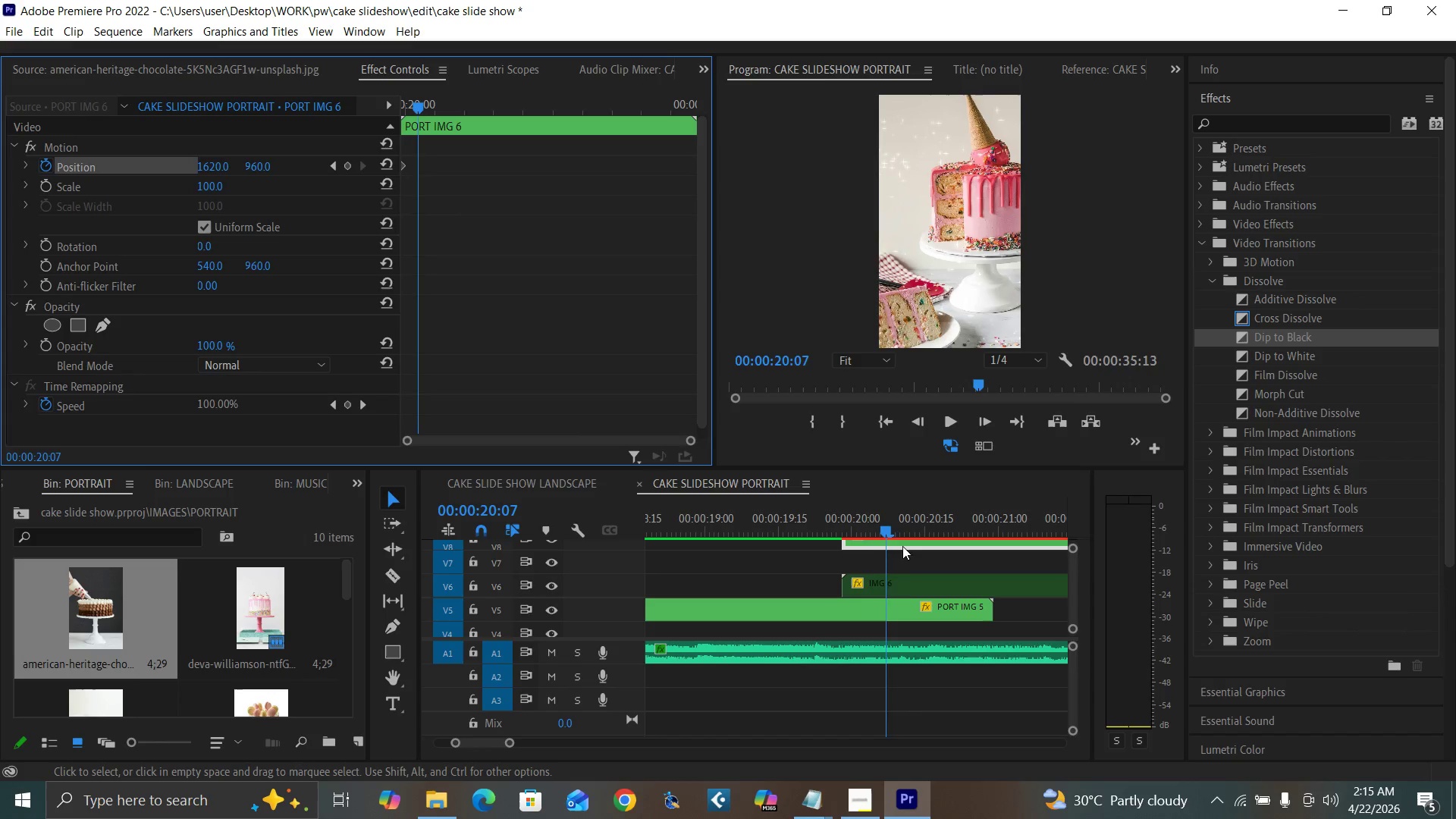 
key(ArrowRight)
 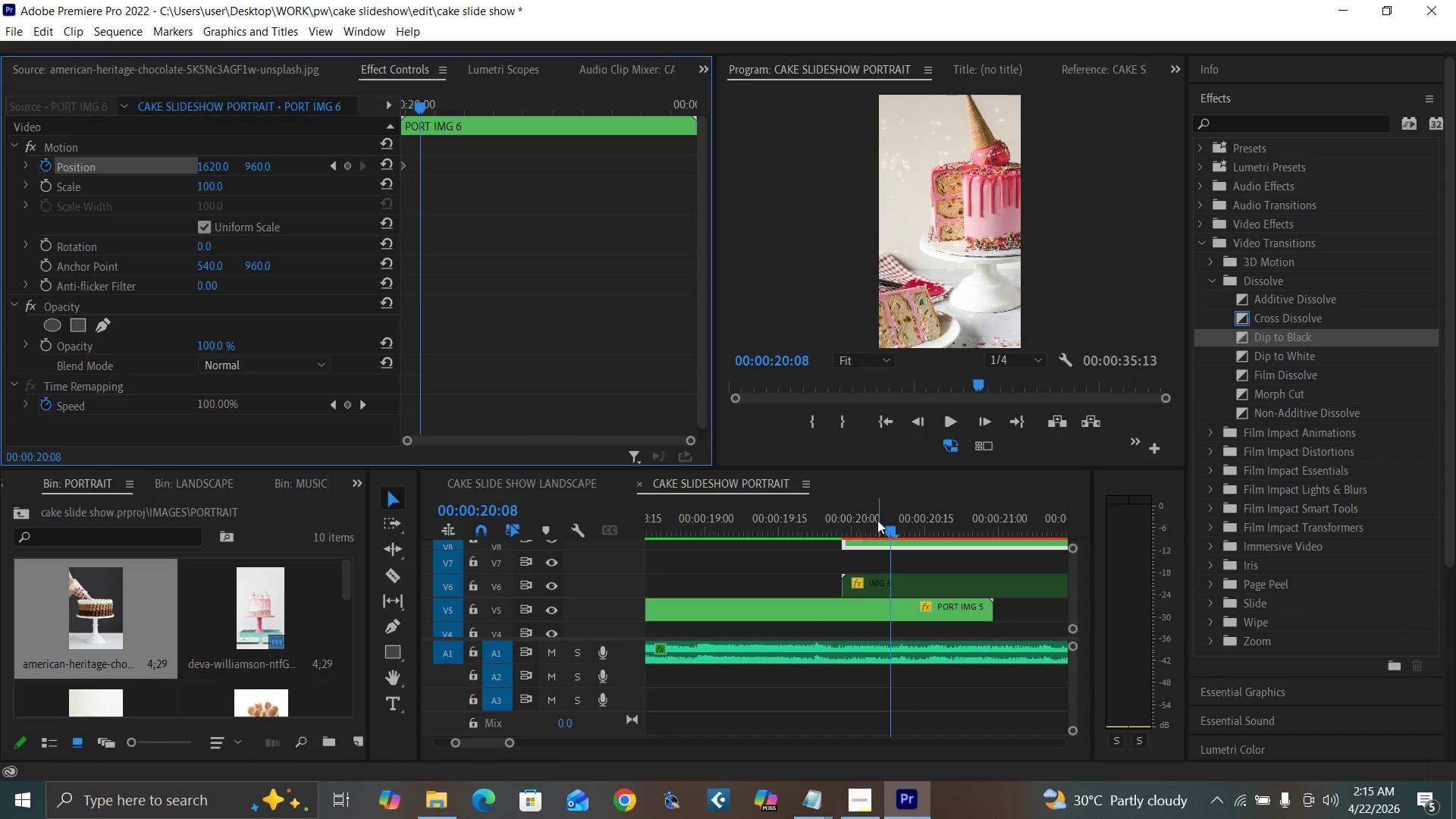 
key(ArrowRight)
 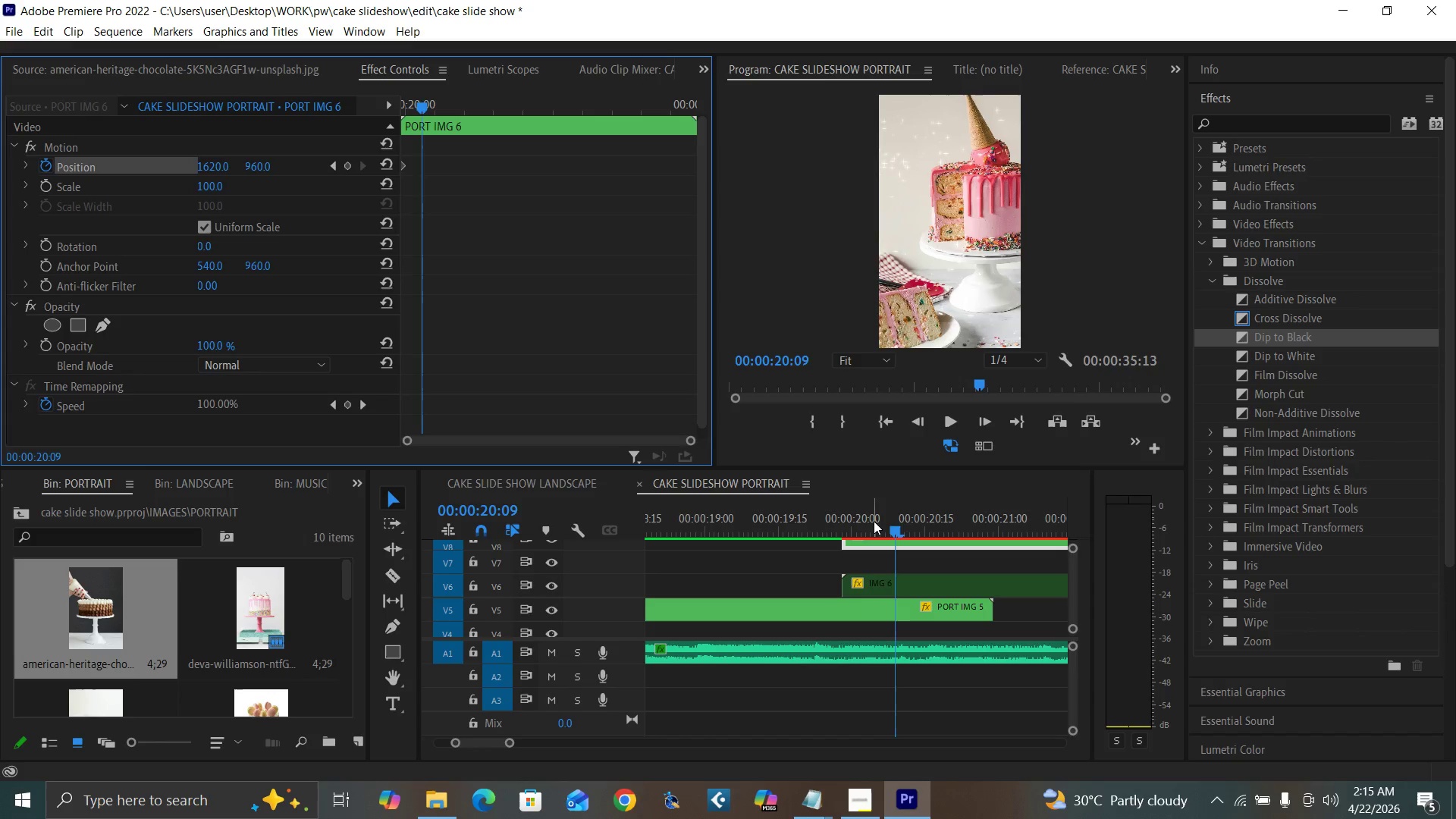 
key(ArrowRight)
 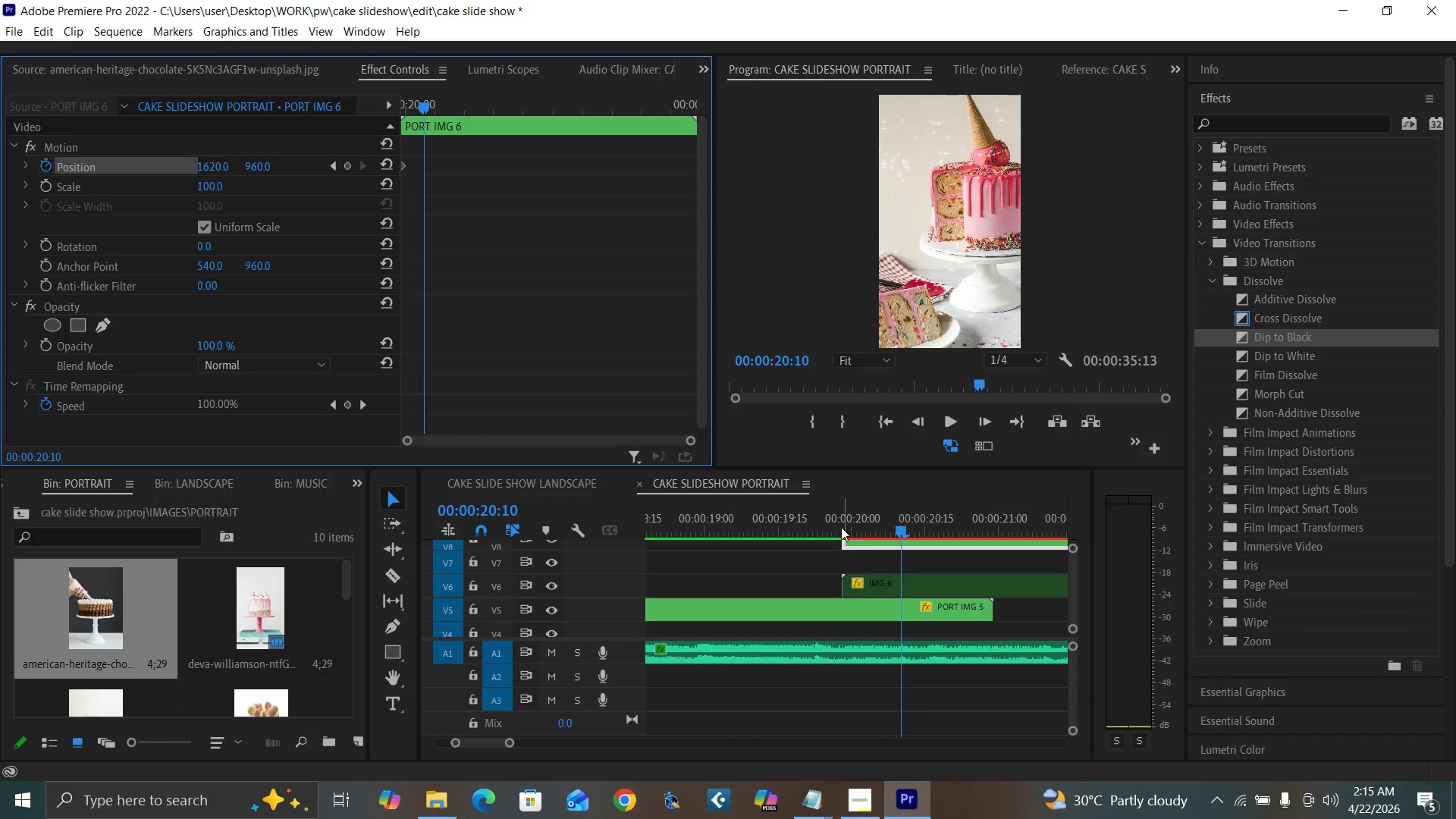 
key(ArrowRight)
 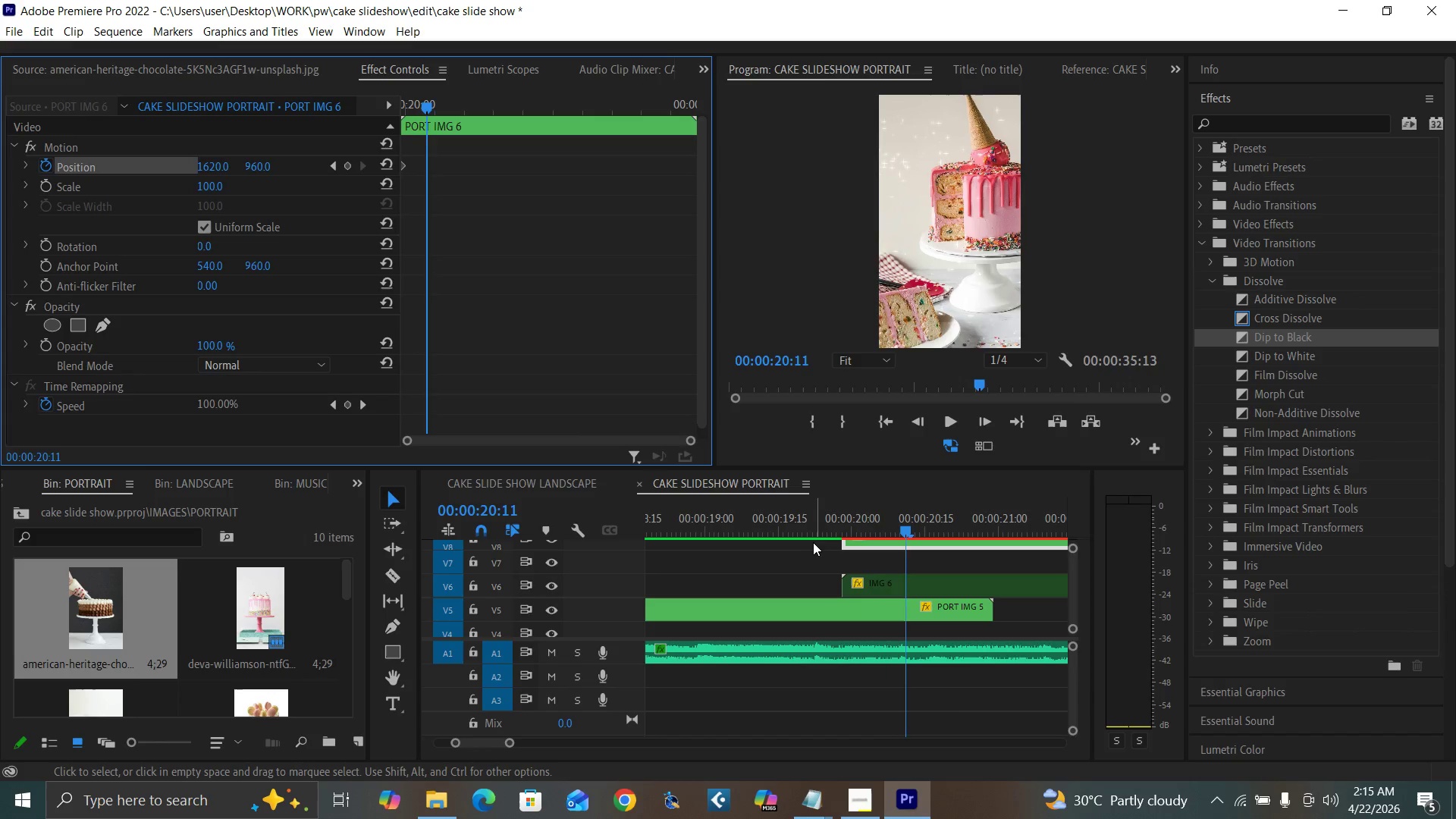 
key(ArrowRight)
 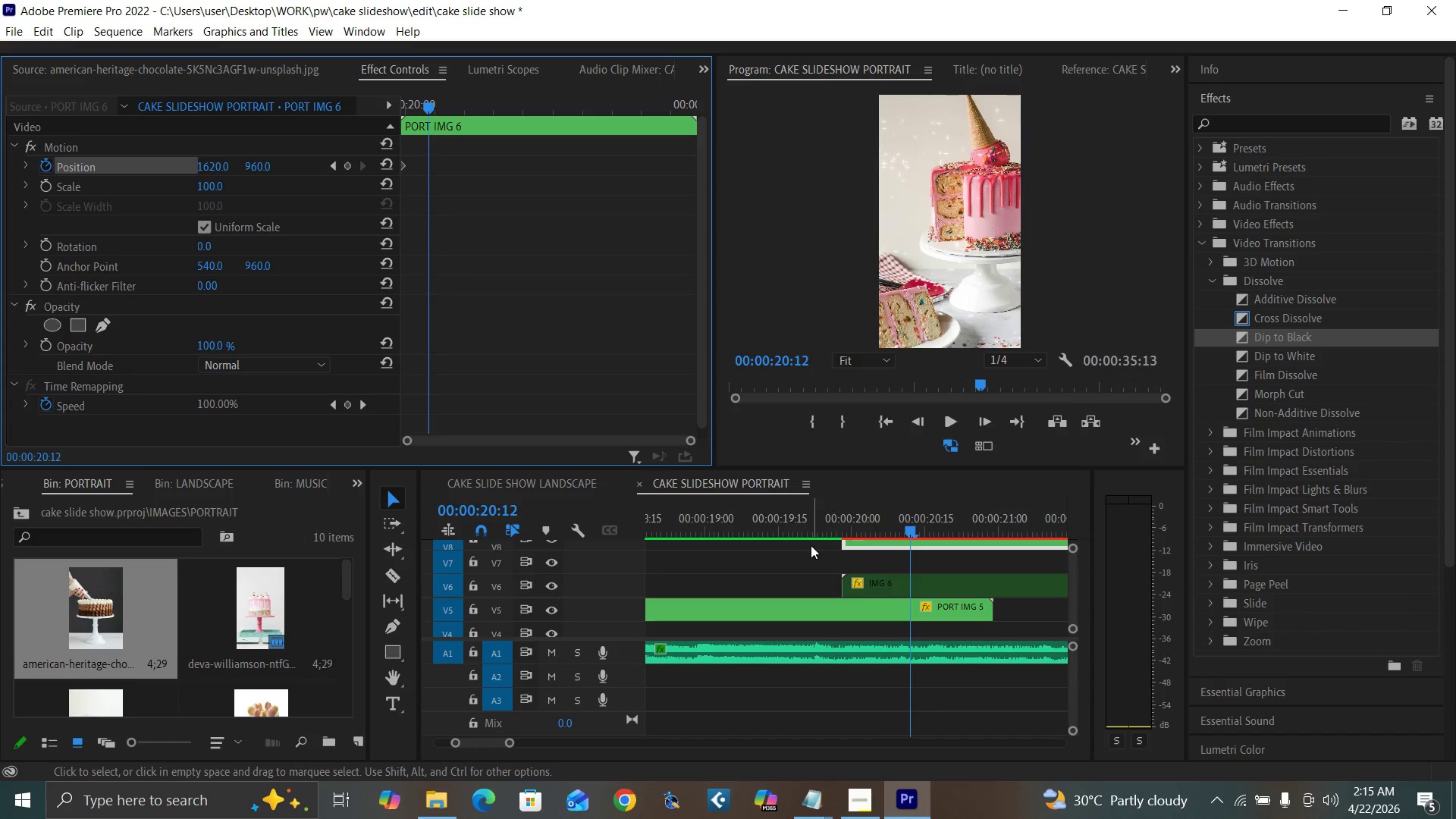 
key(ArrowRight)
 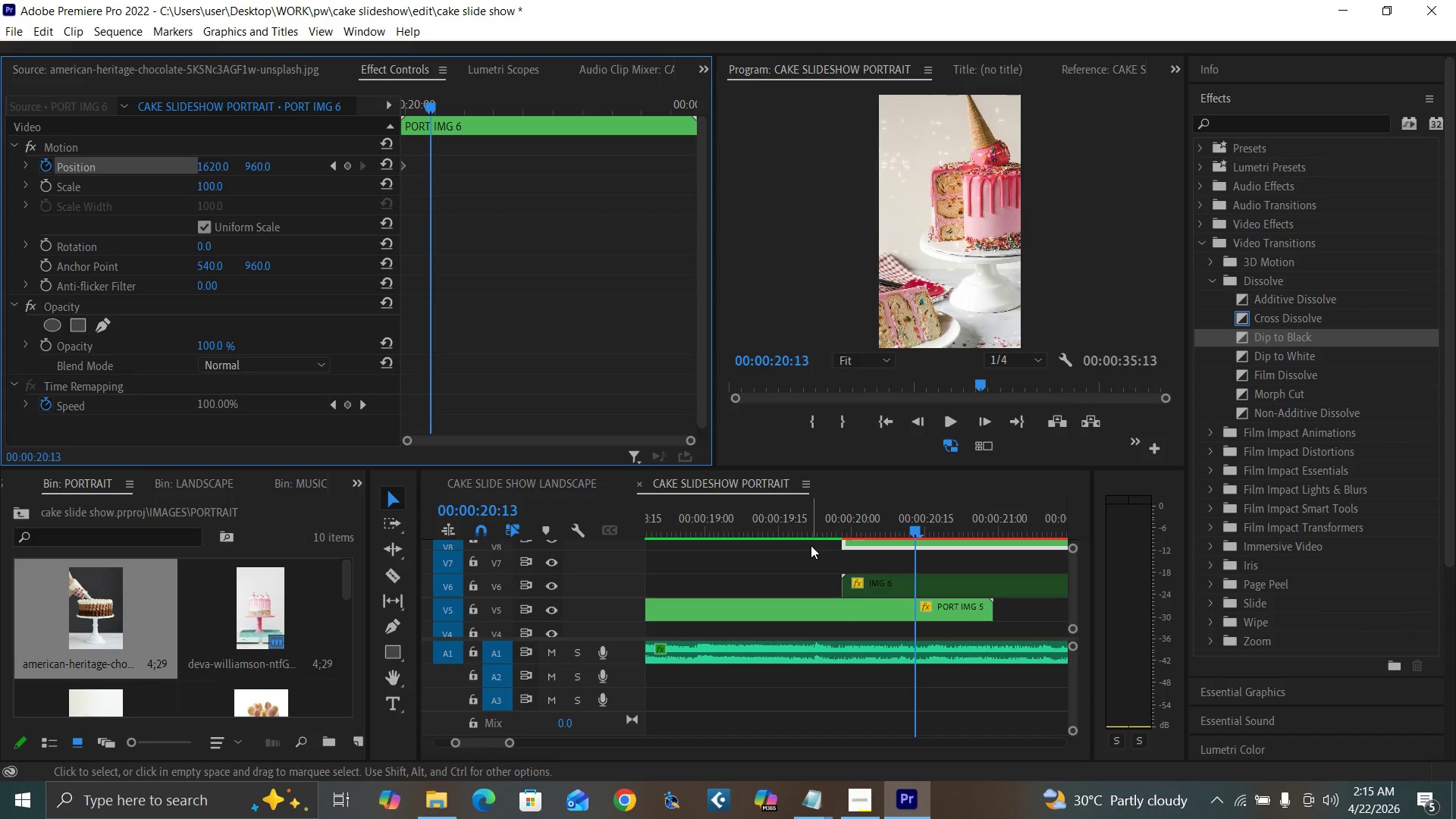 
key(ArrowRight)
 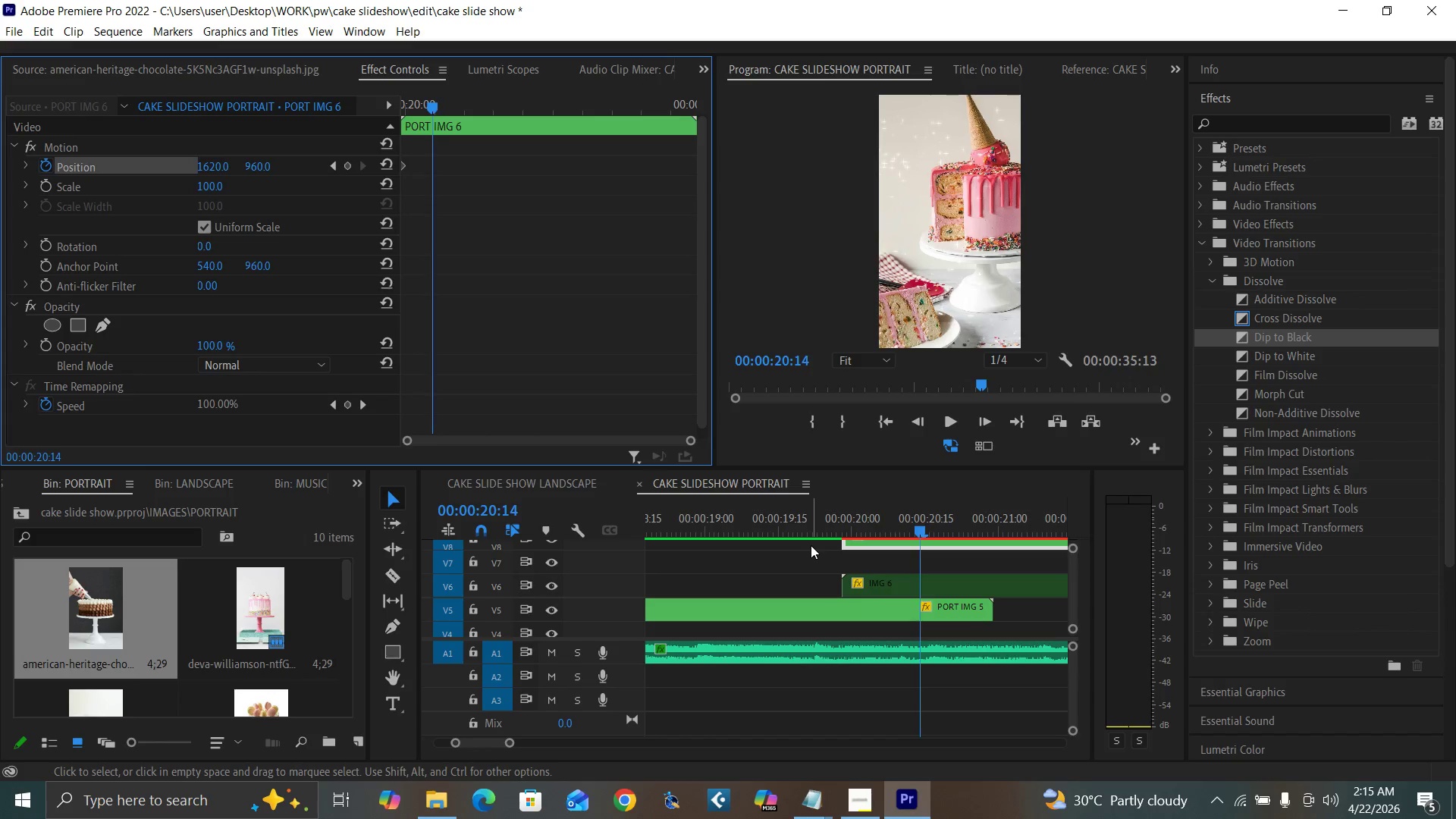 
key(ArrowRight)
 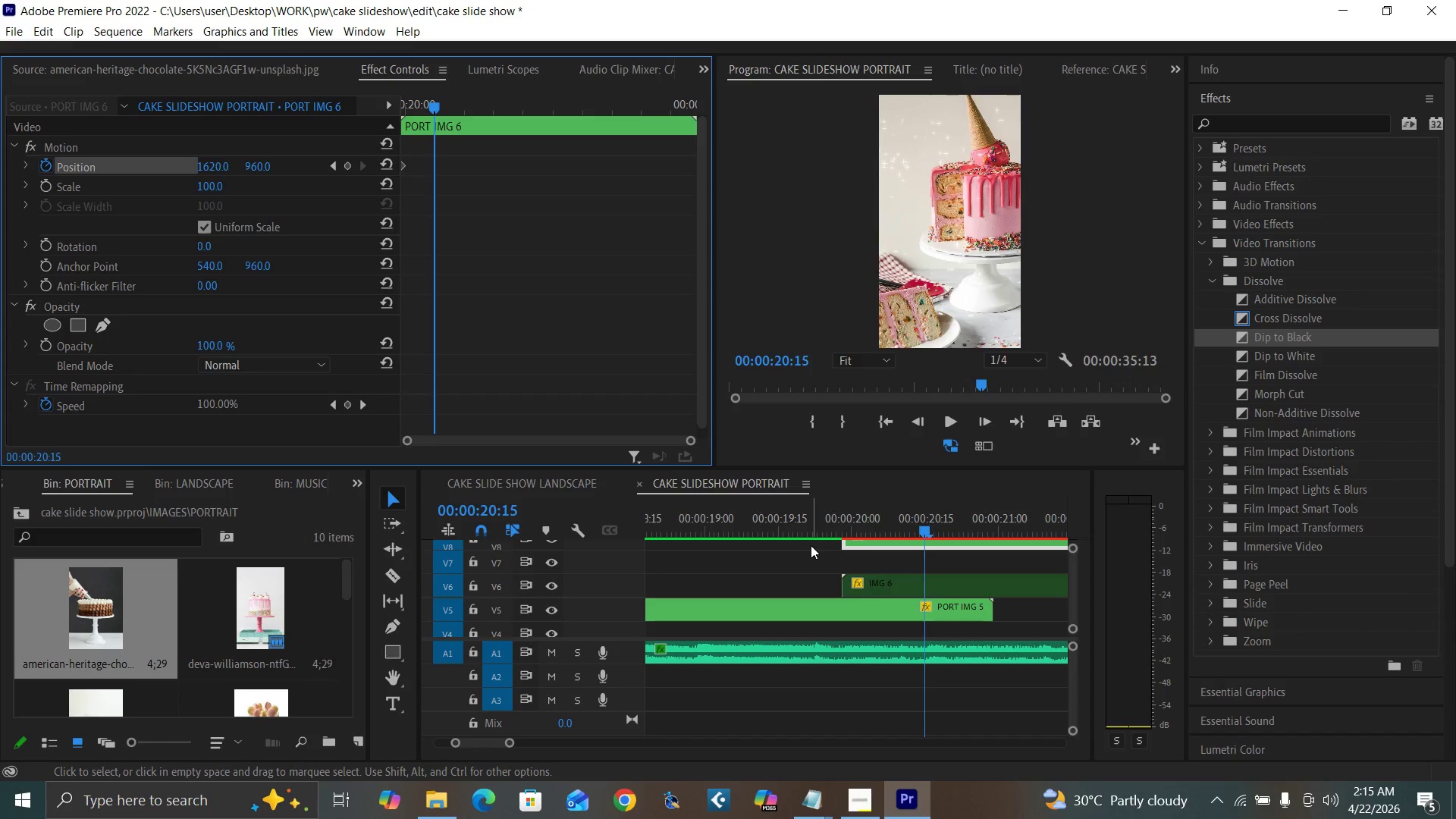 
key(ArrowRight)
 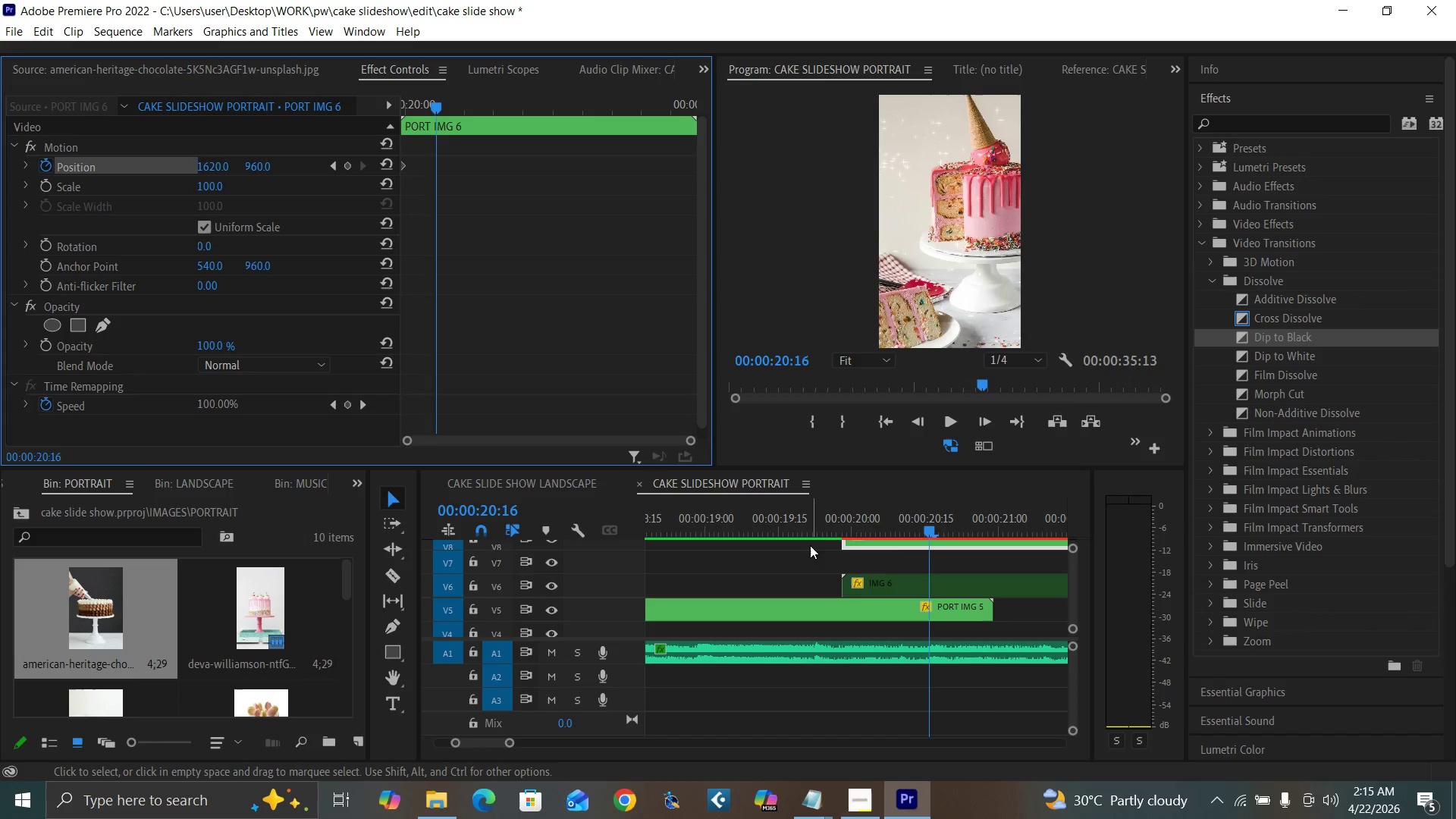 
key(ArrowRight)
 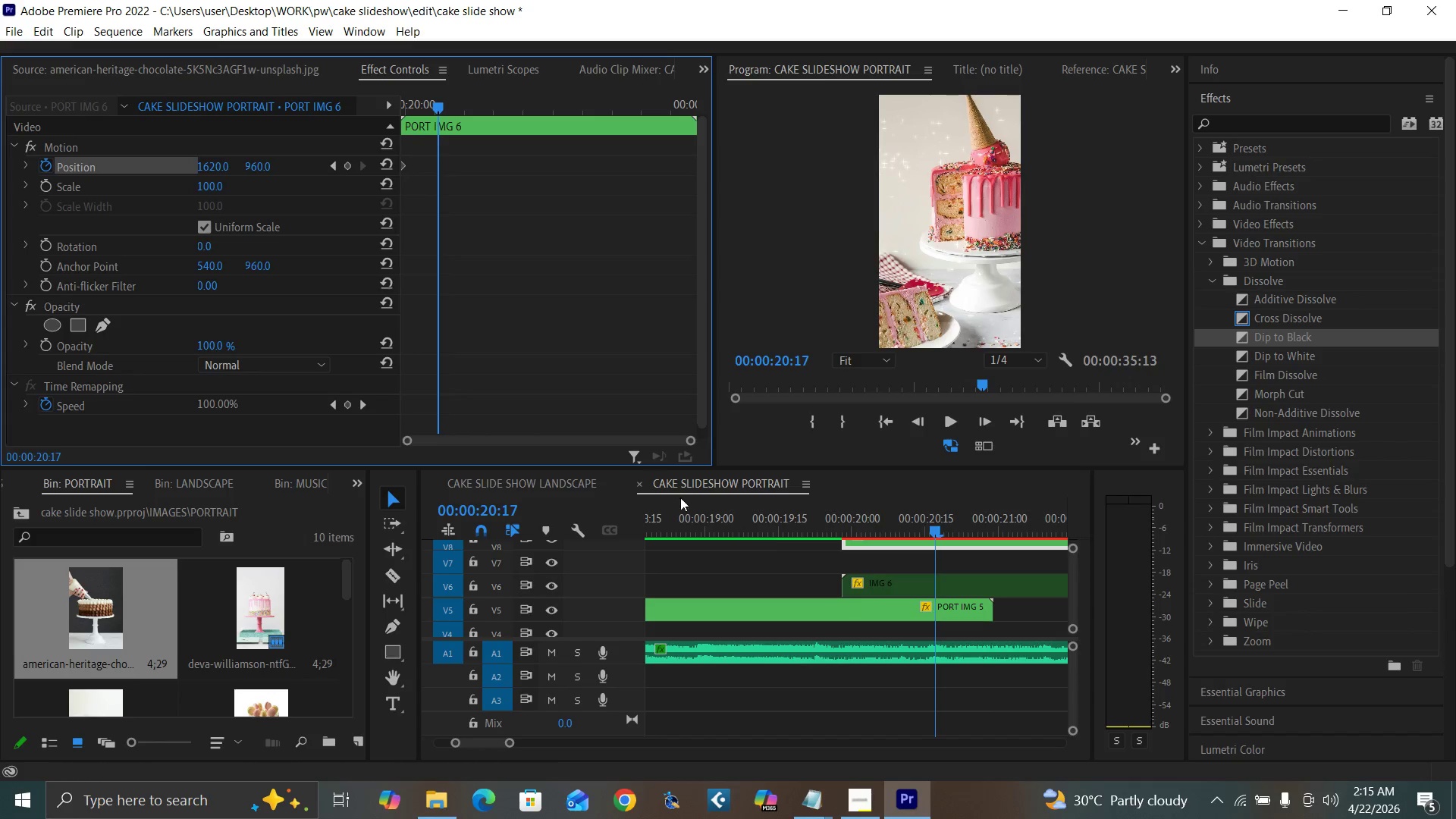 
key(ArrowRight)
 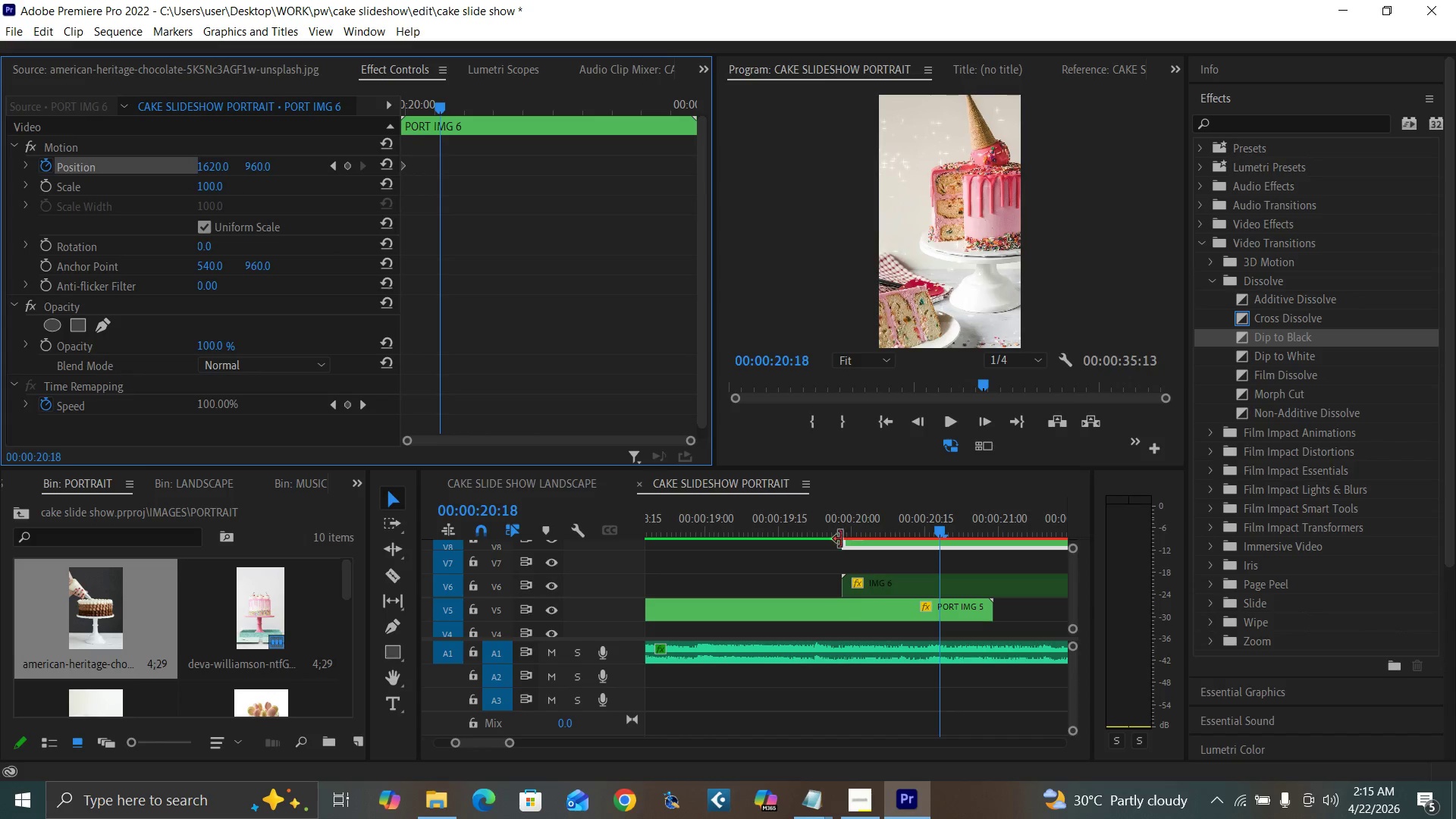 
left_click([890, 587])
 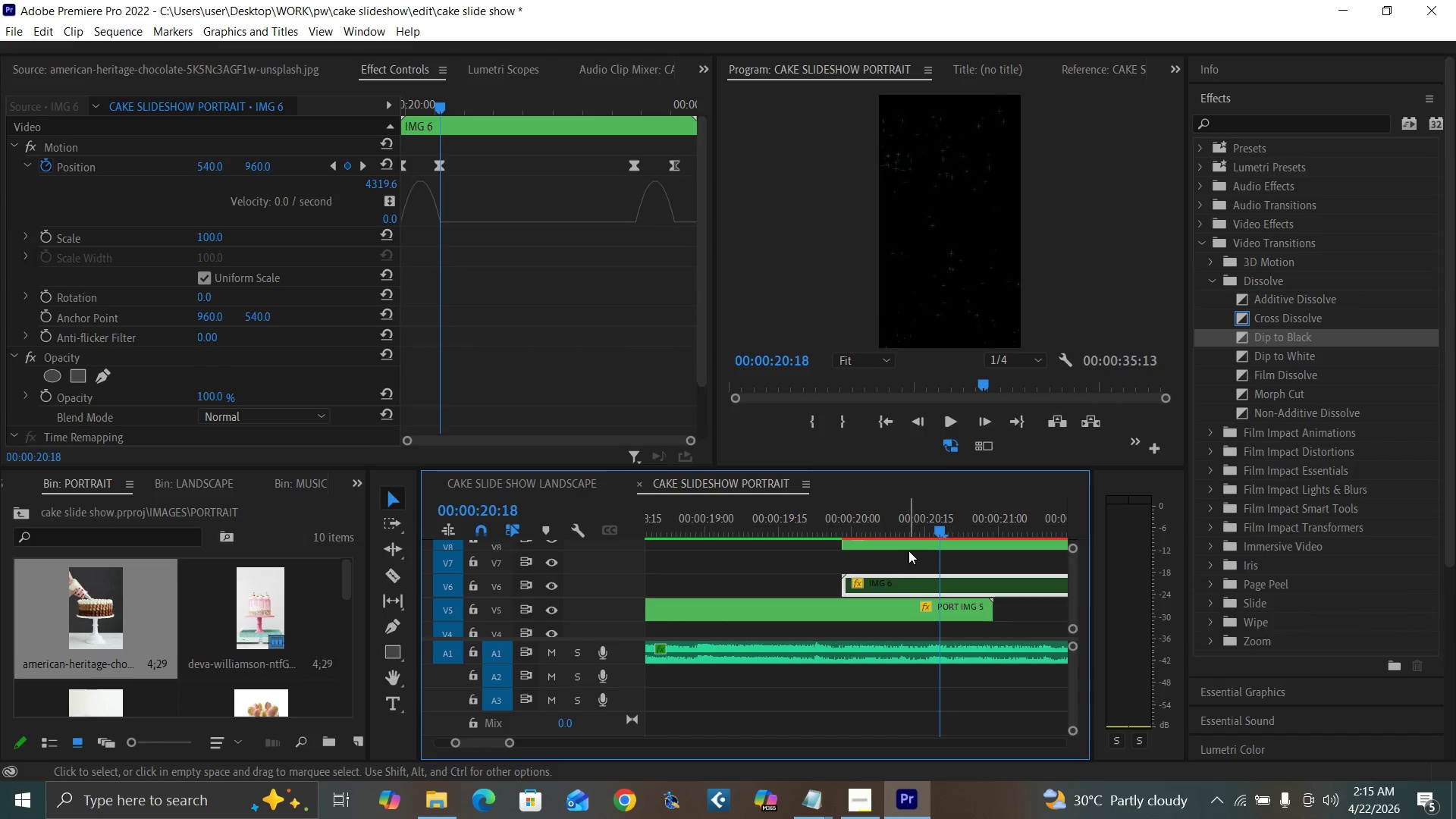 
left_click([912, 541])
 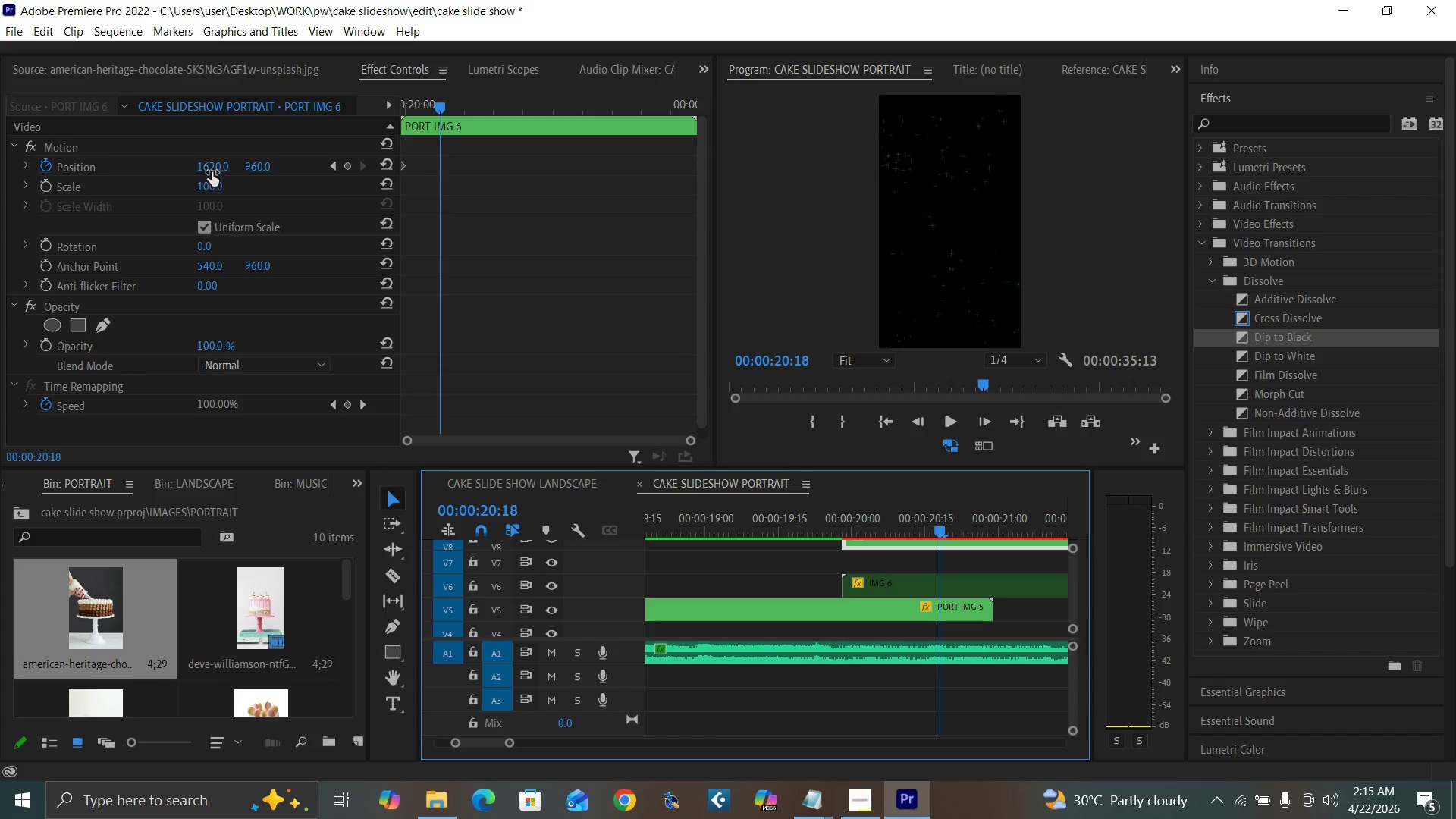 
left_click([211, 168])
 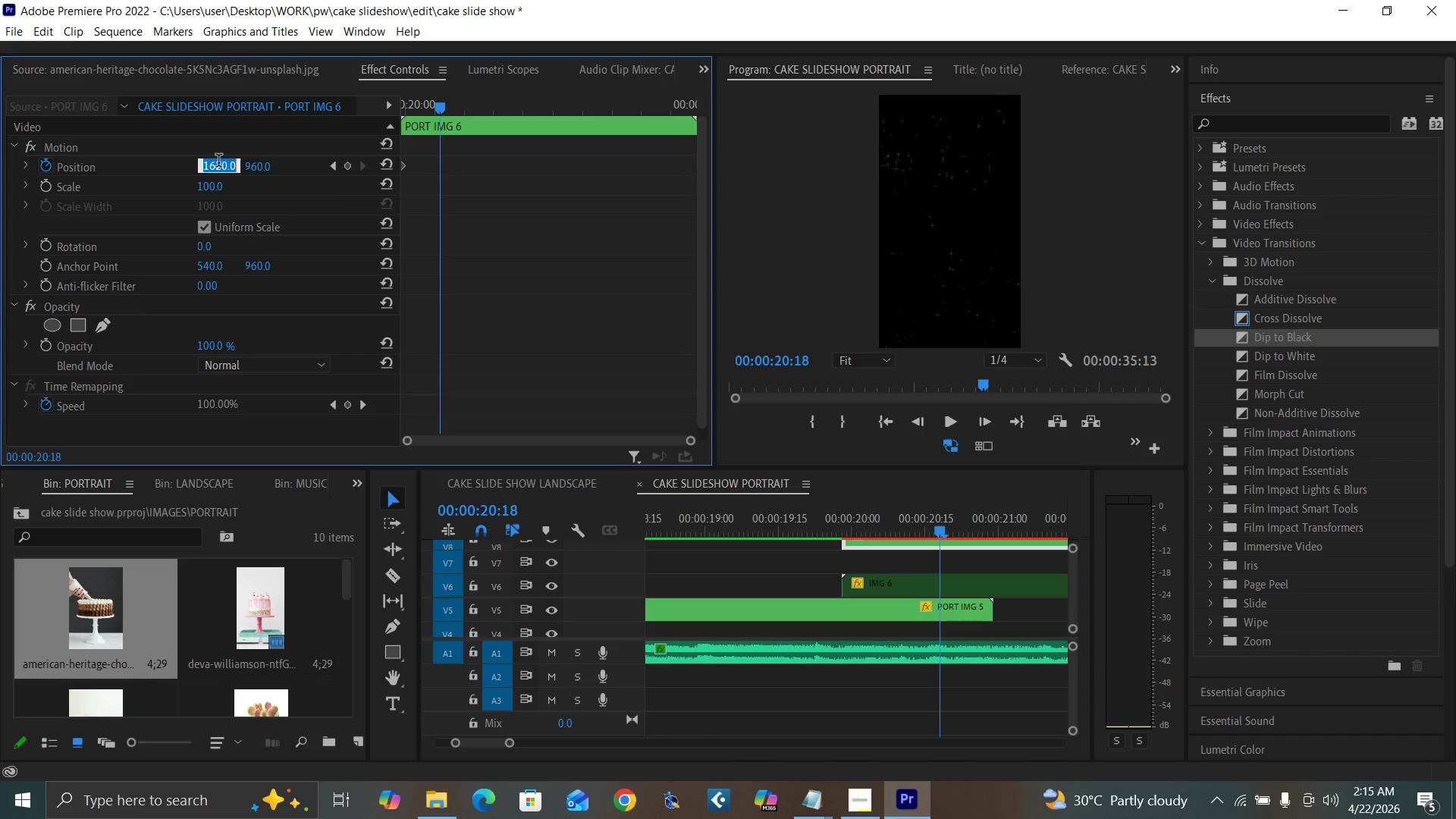 
type(540)
 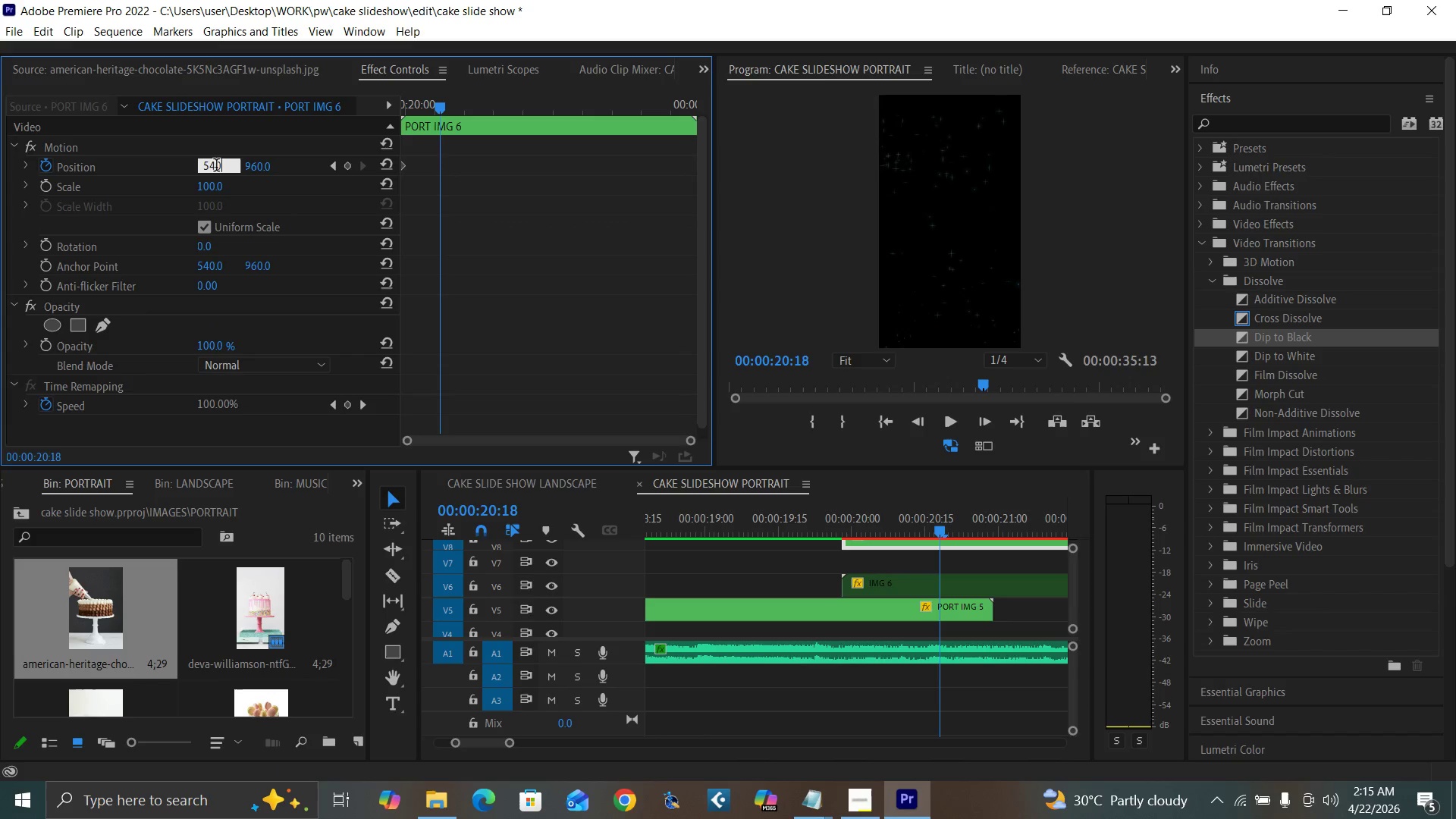 
key(Enter)
 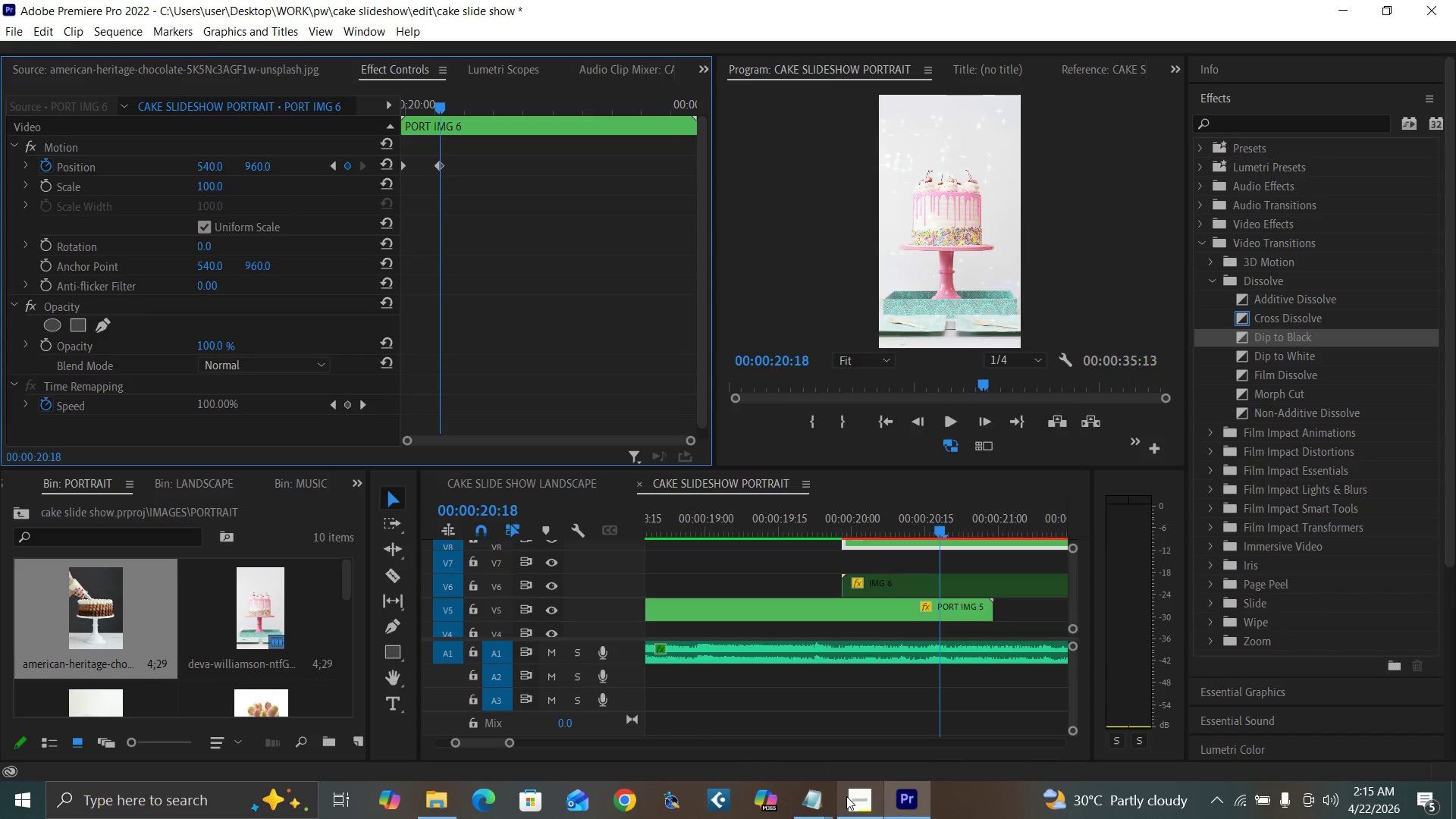 
mouse_move([896, 761])
 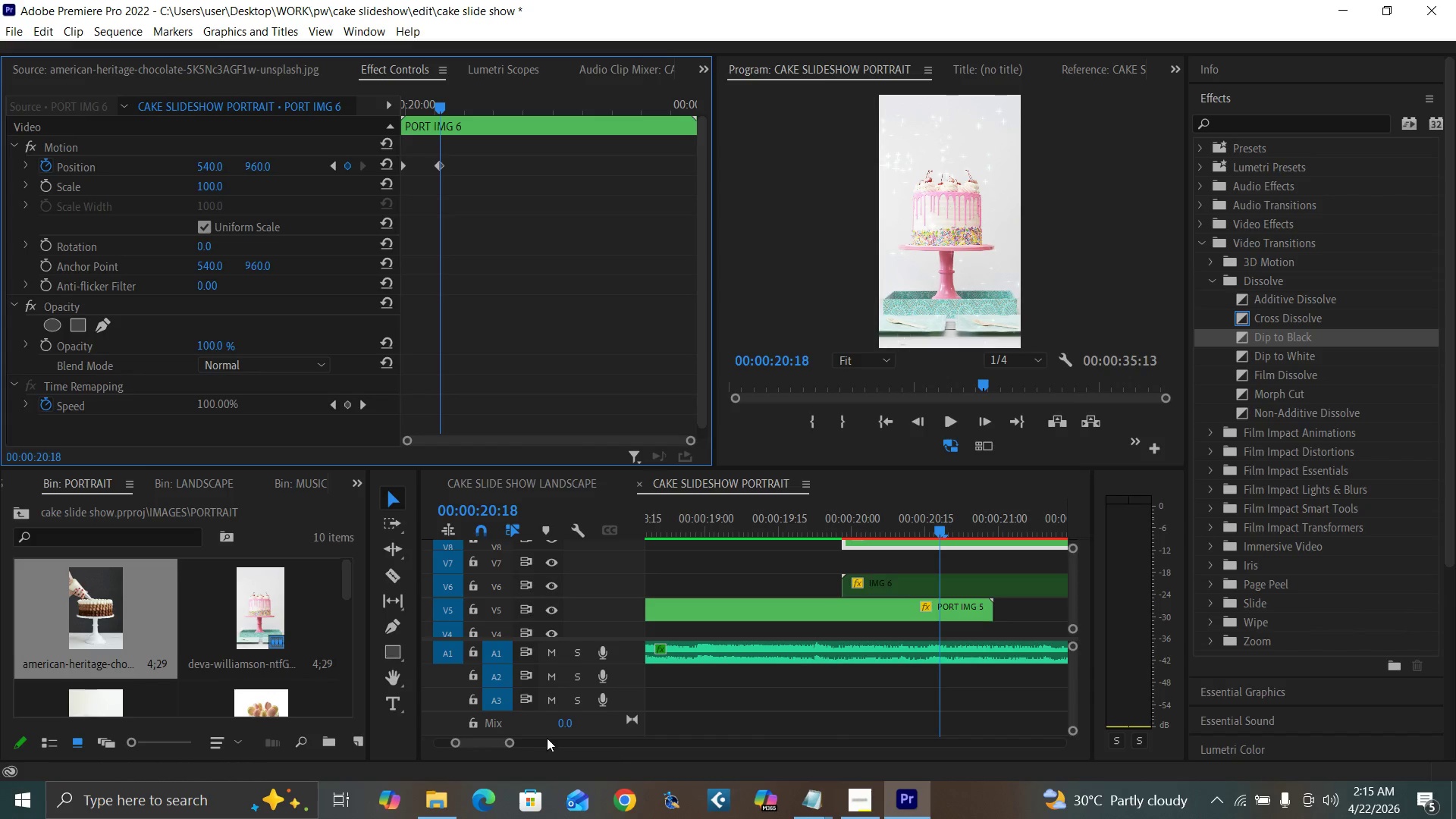 
left_click_drag(start_coordinate=[508, 743], to_coordinate=[533, 751])
 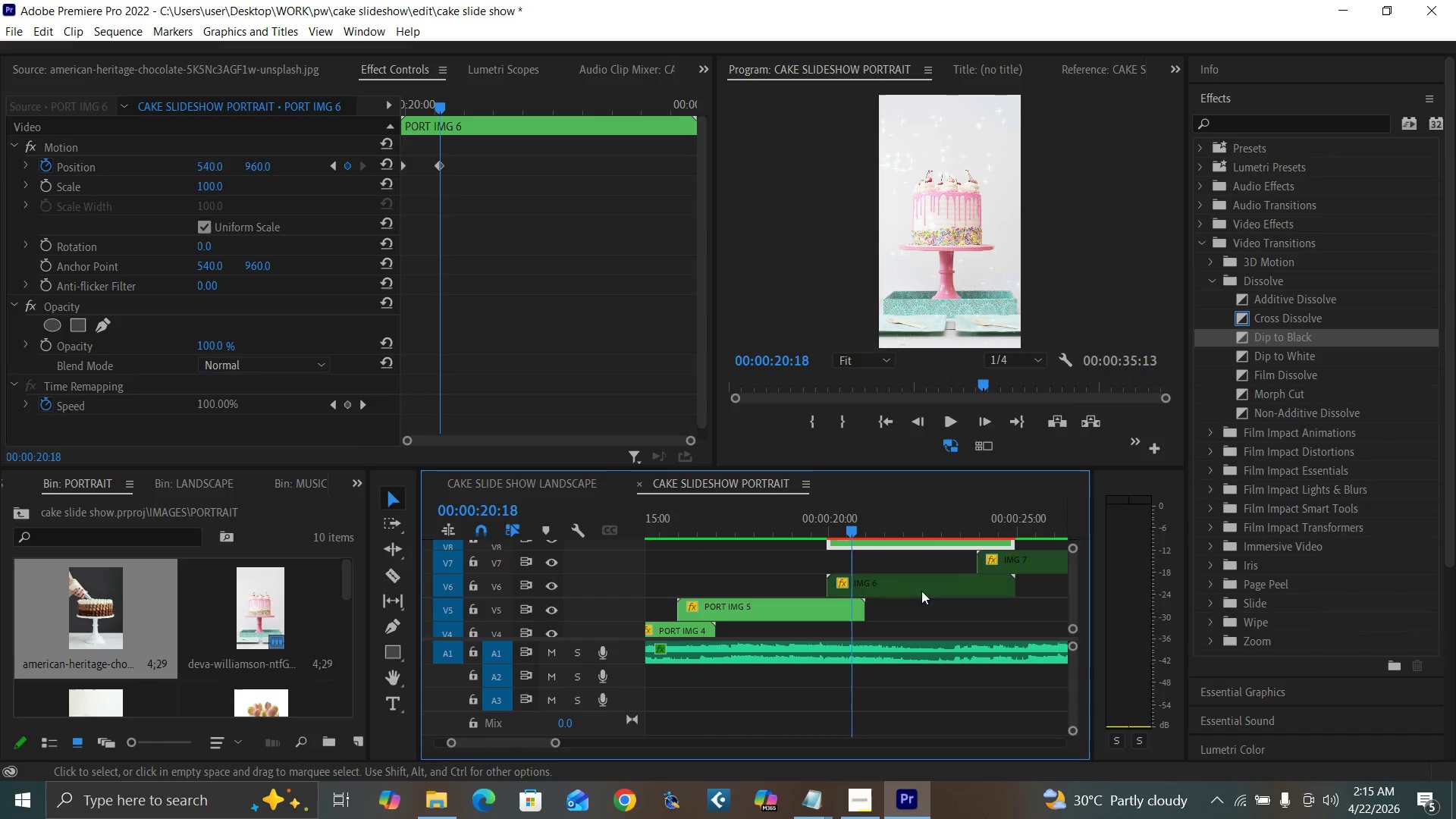 
left_click([930, 586])
 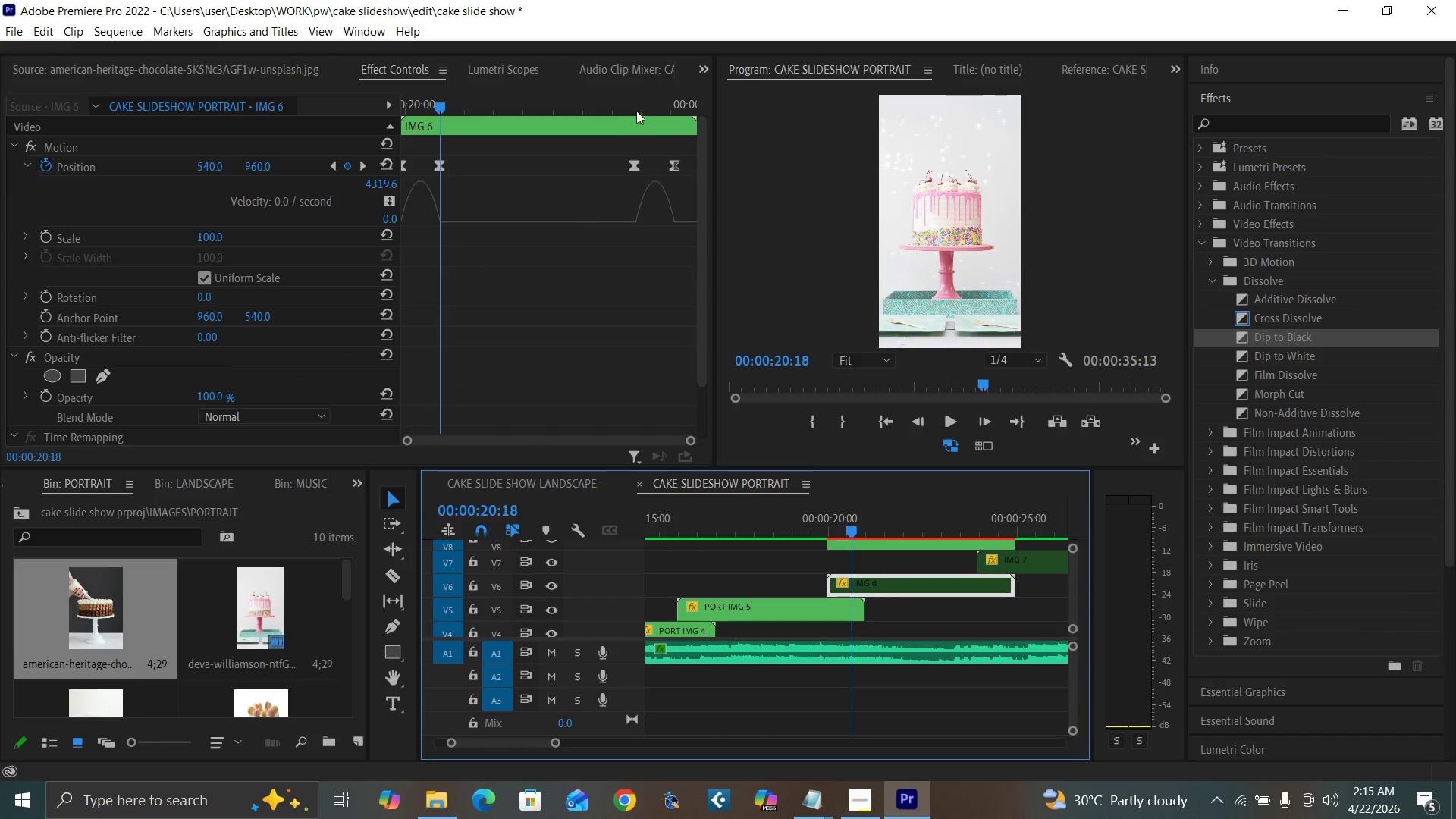 
left_click([635, 107])
 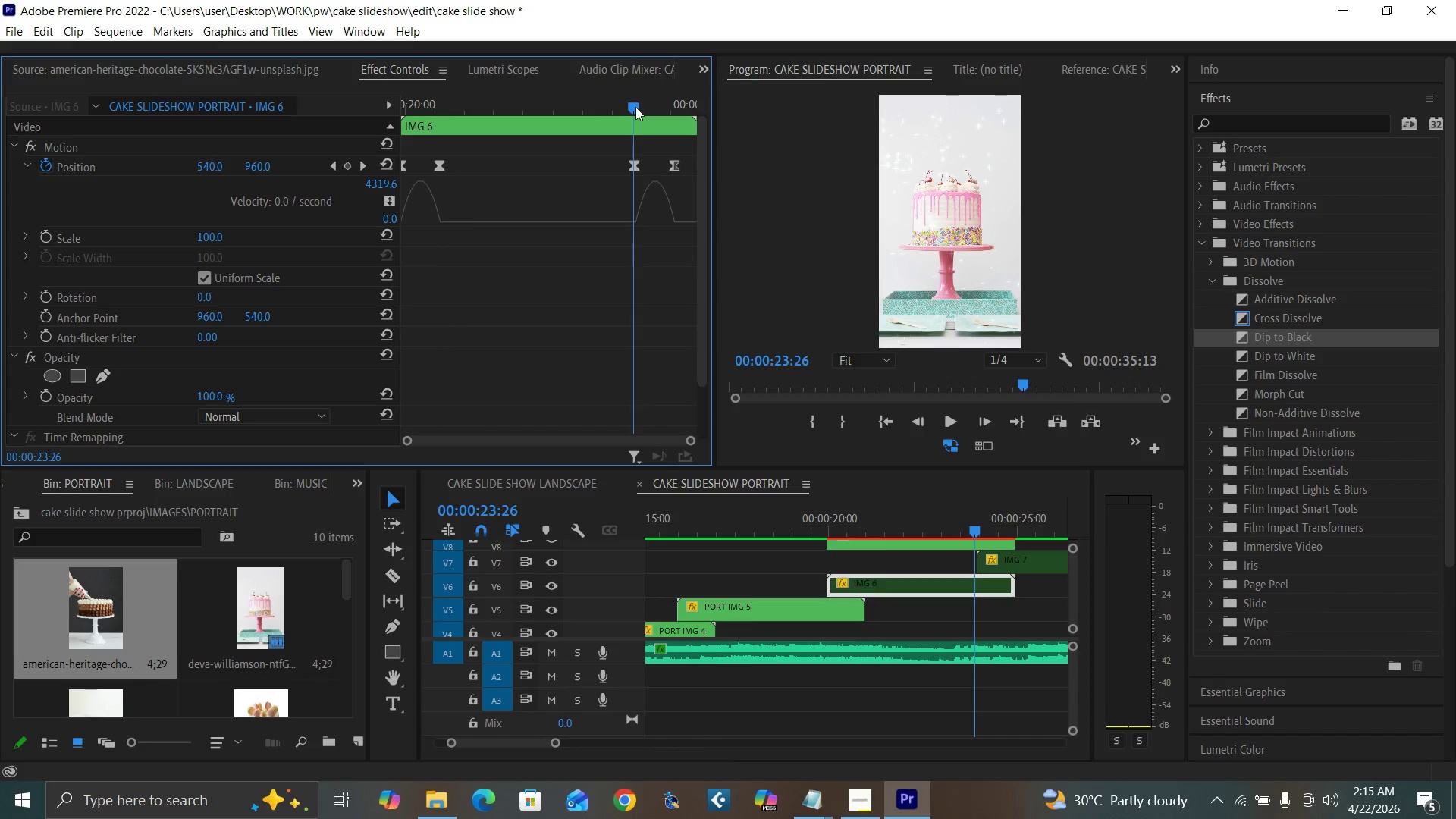 
key(ArrowRight)
 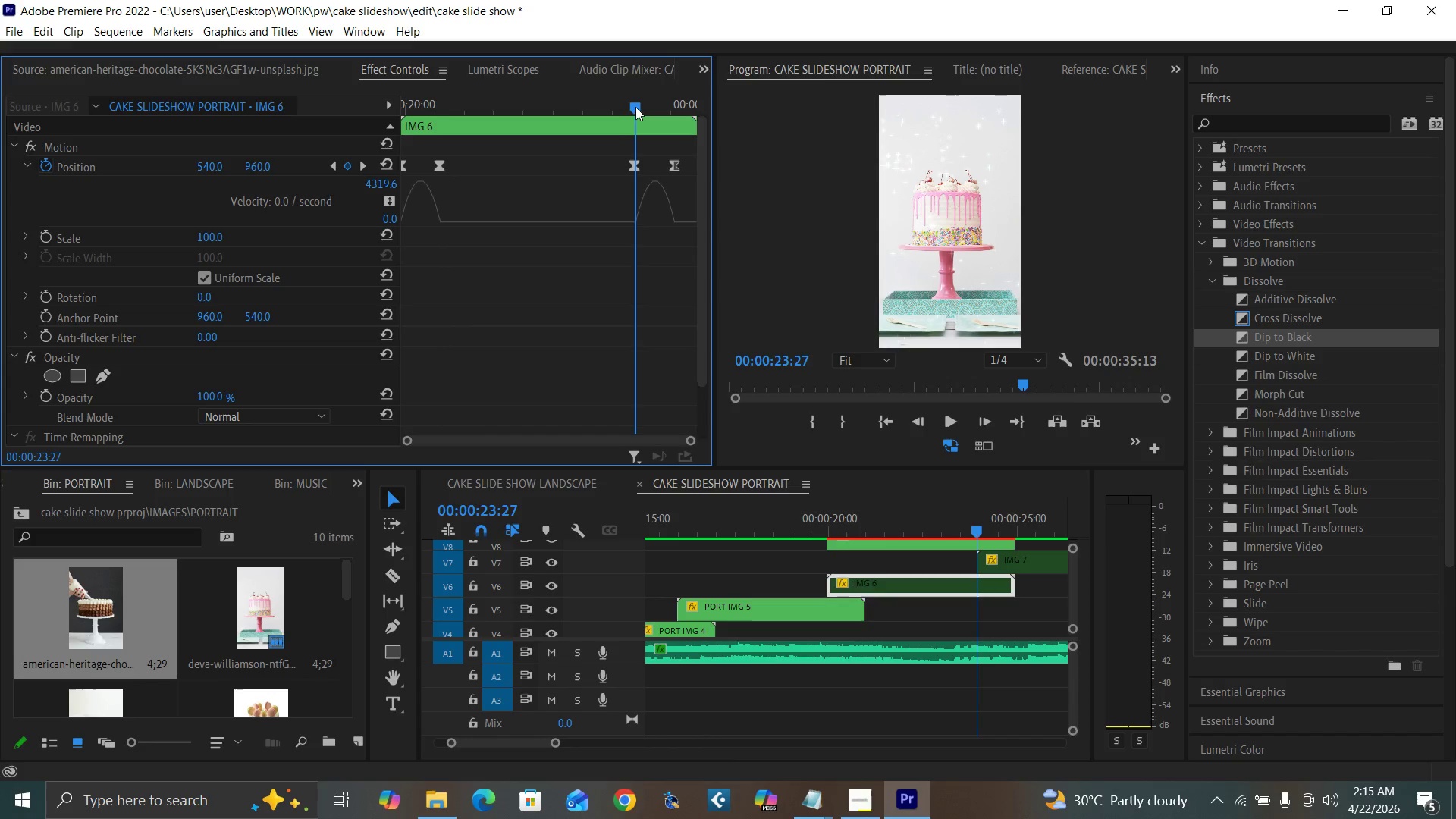 
key(ArrowRight)
 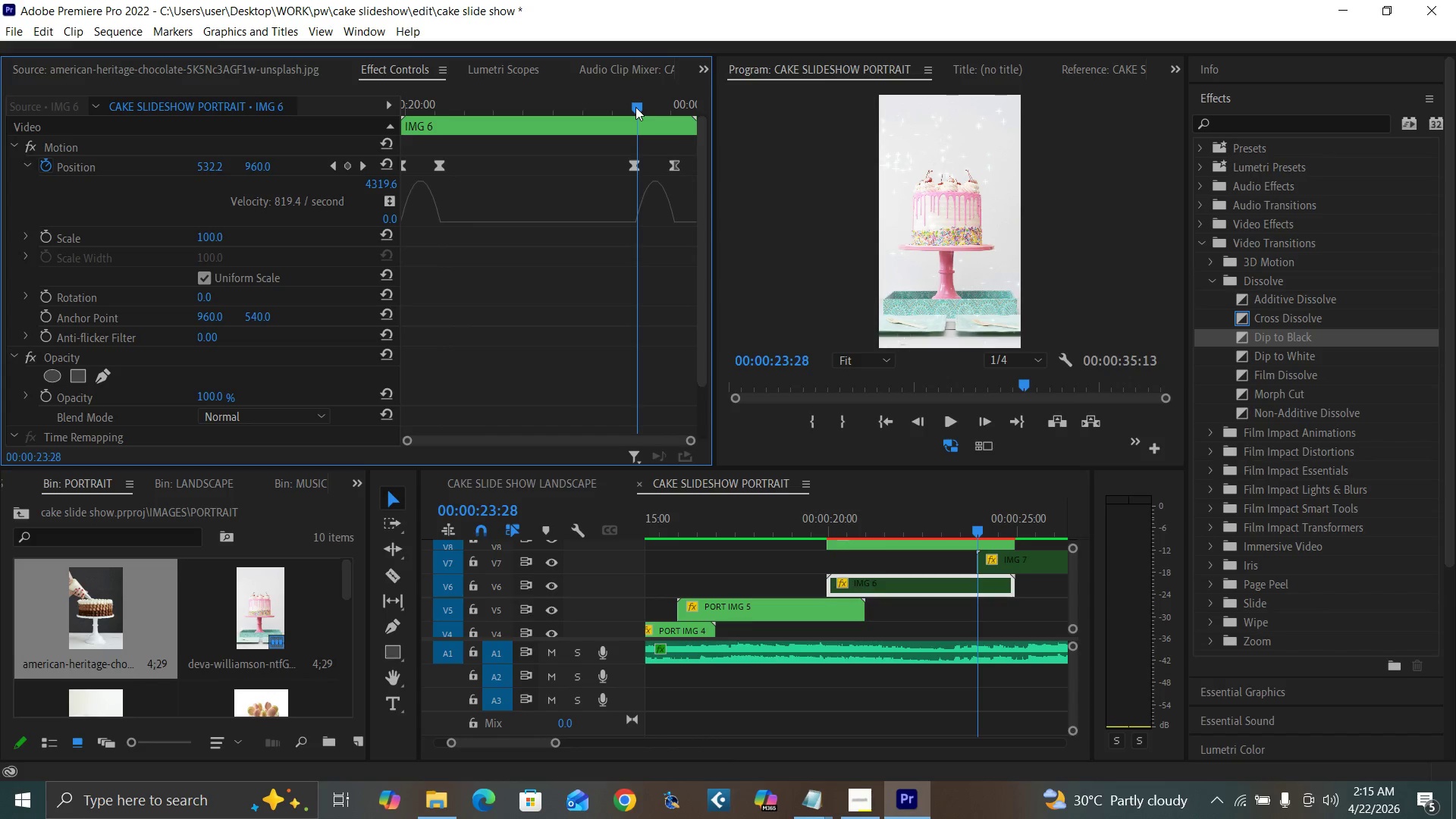 
key(ArrowLeft)
 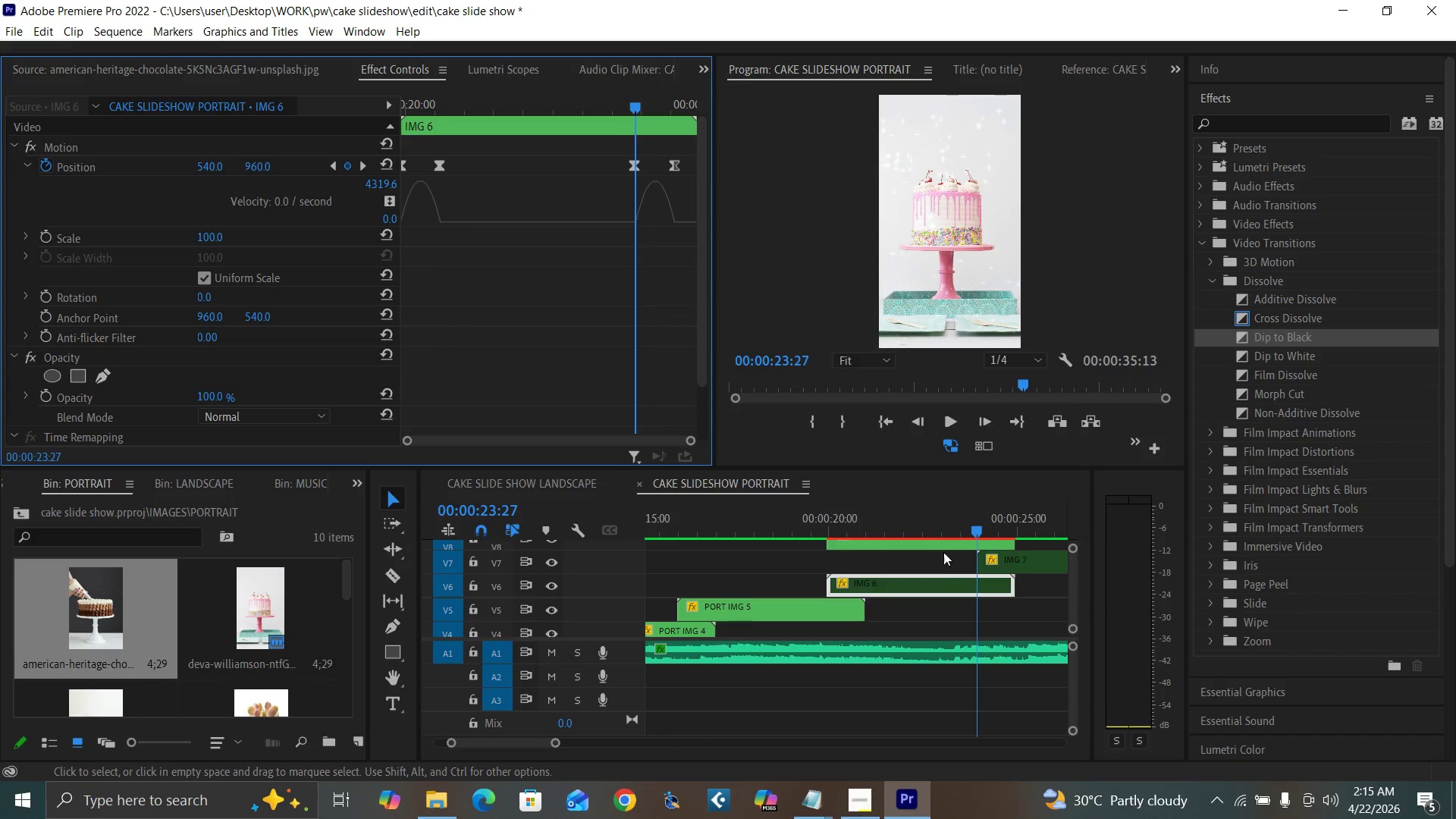 
left_click([954, 545])
 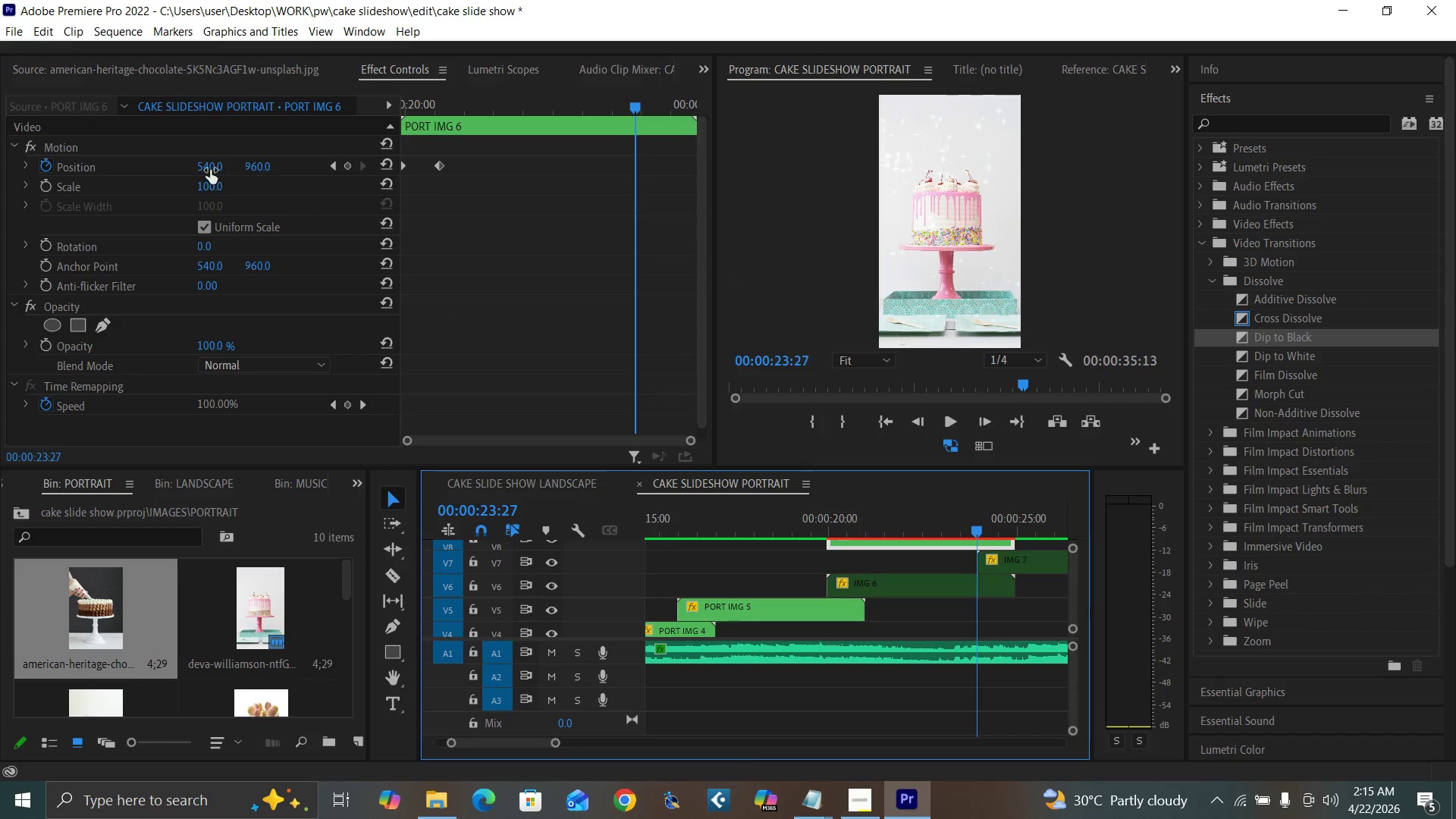 
left_click([206, 165])
 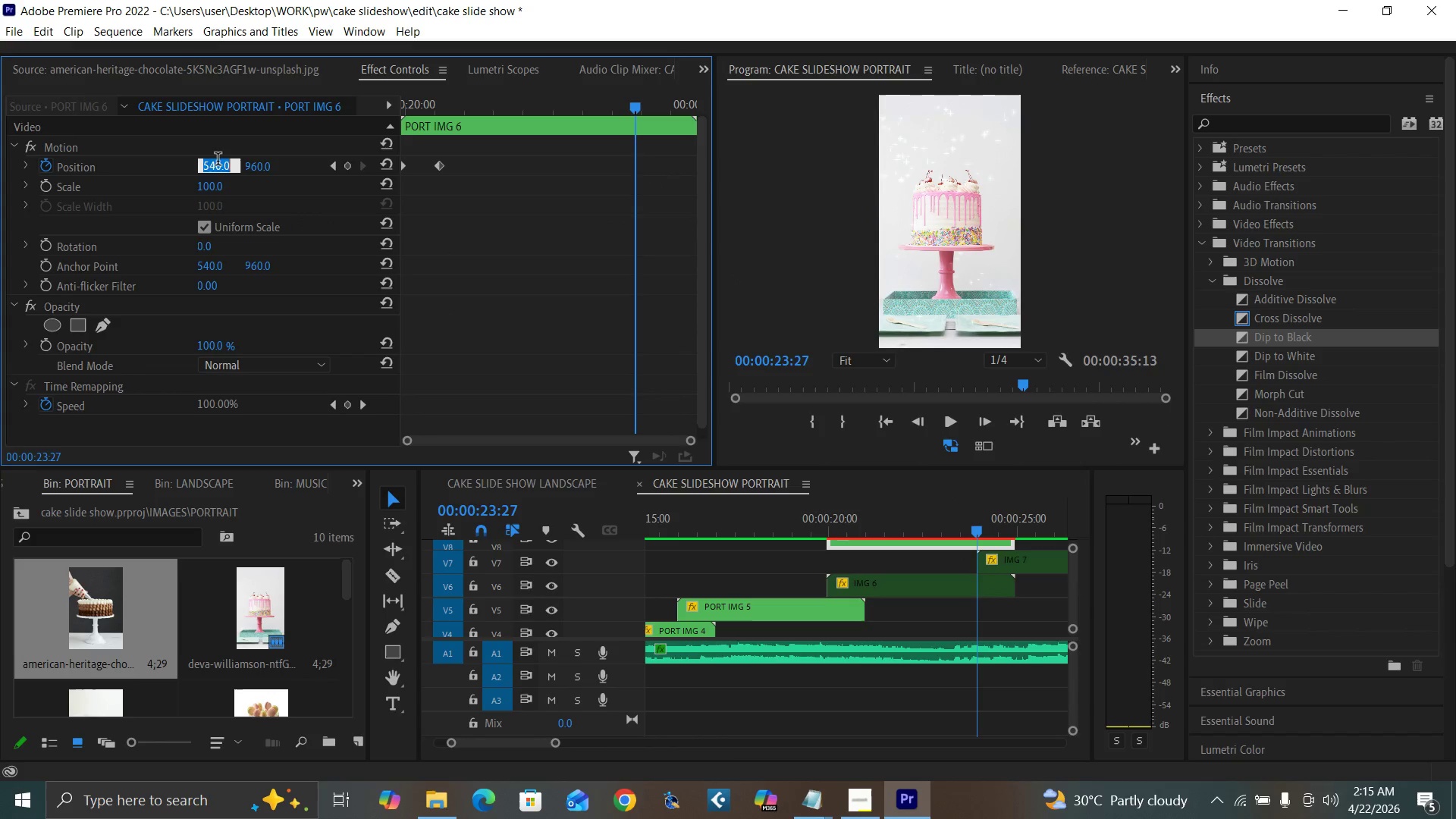 
type(540)
 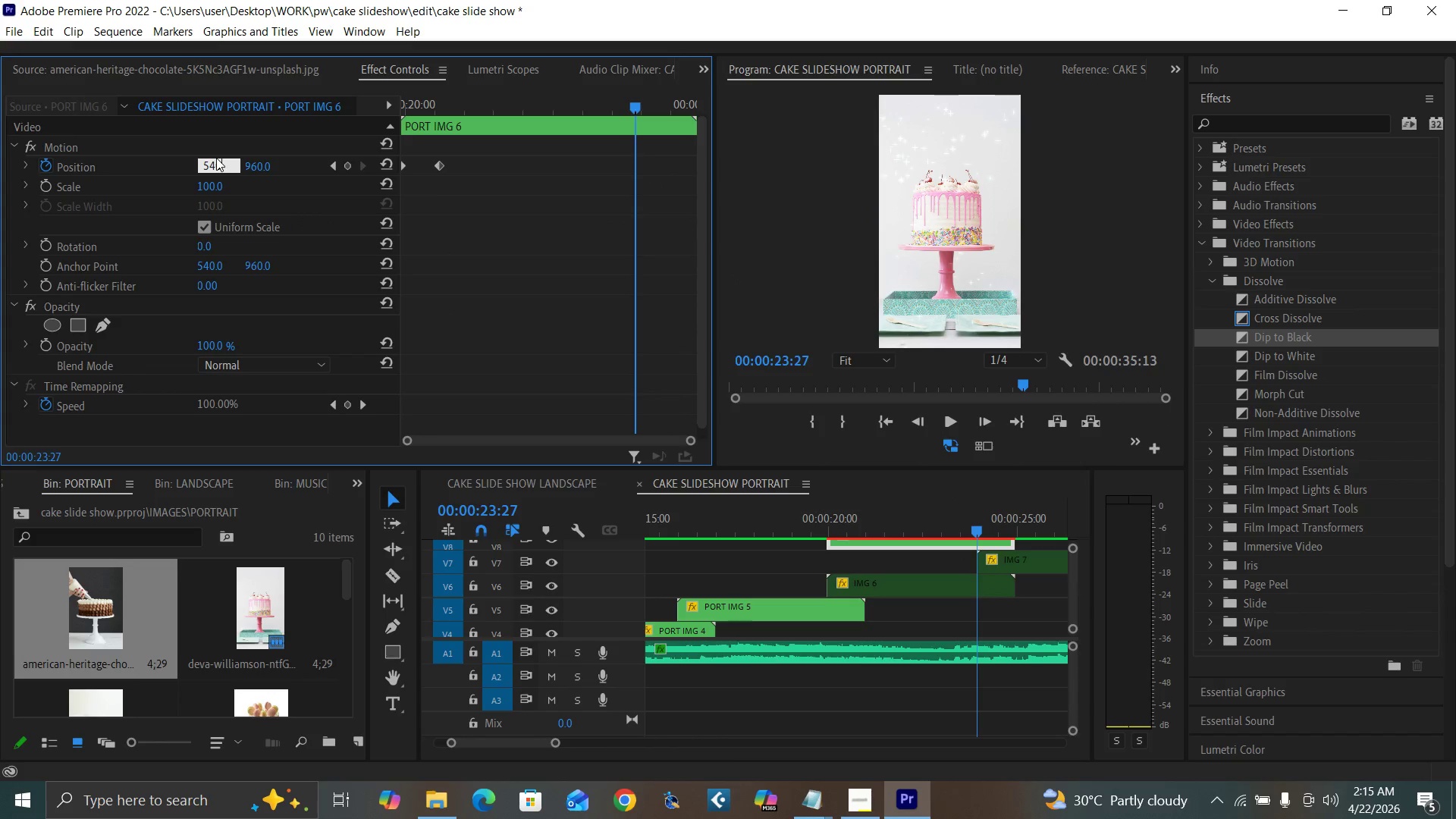 
key(Enter)
 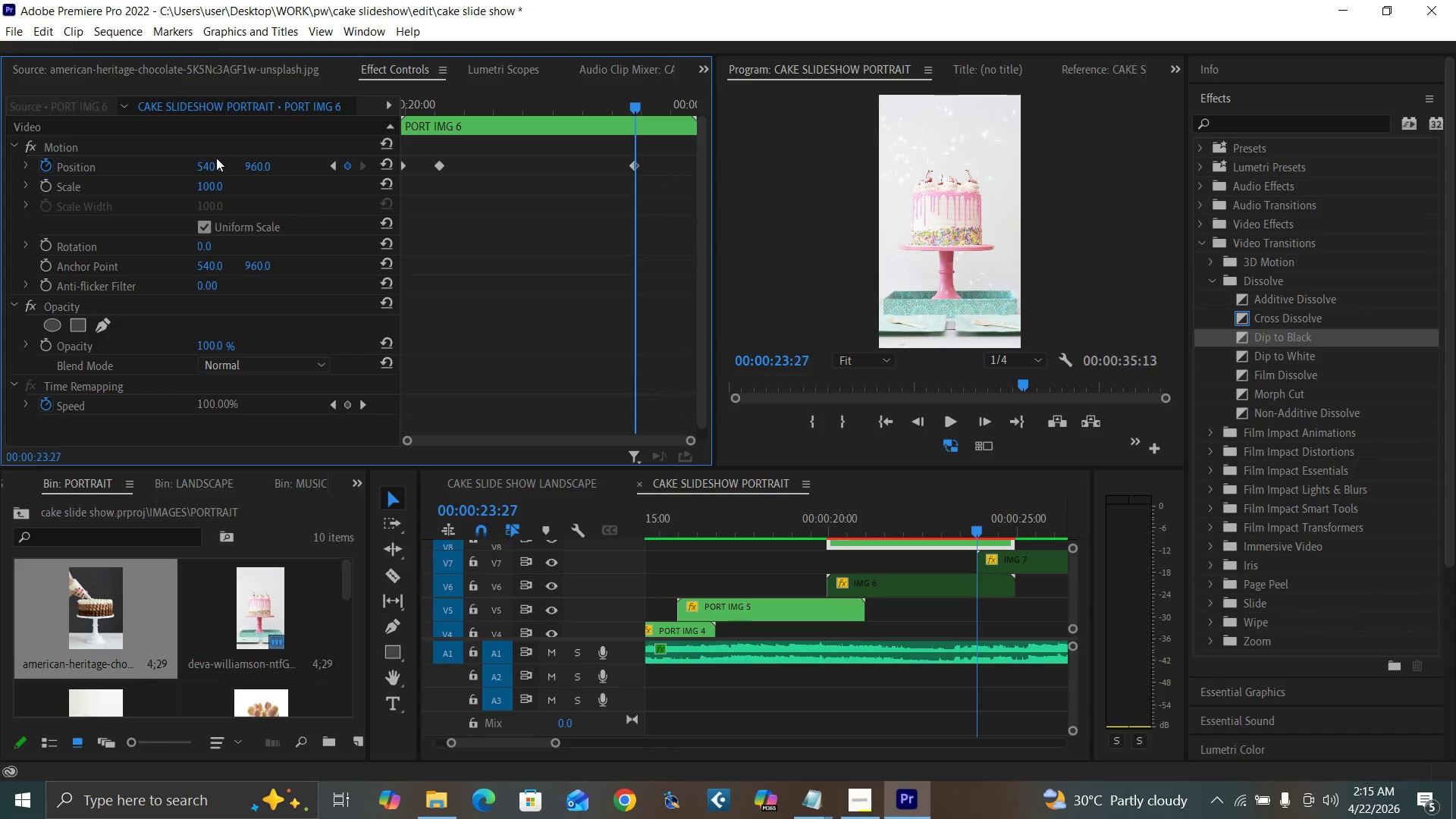 
key(ArrowRight)
 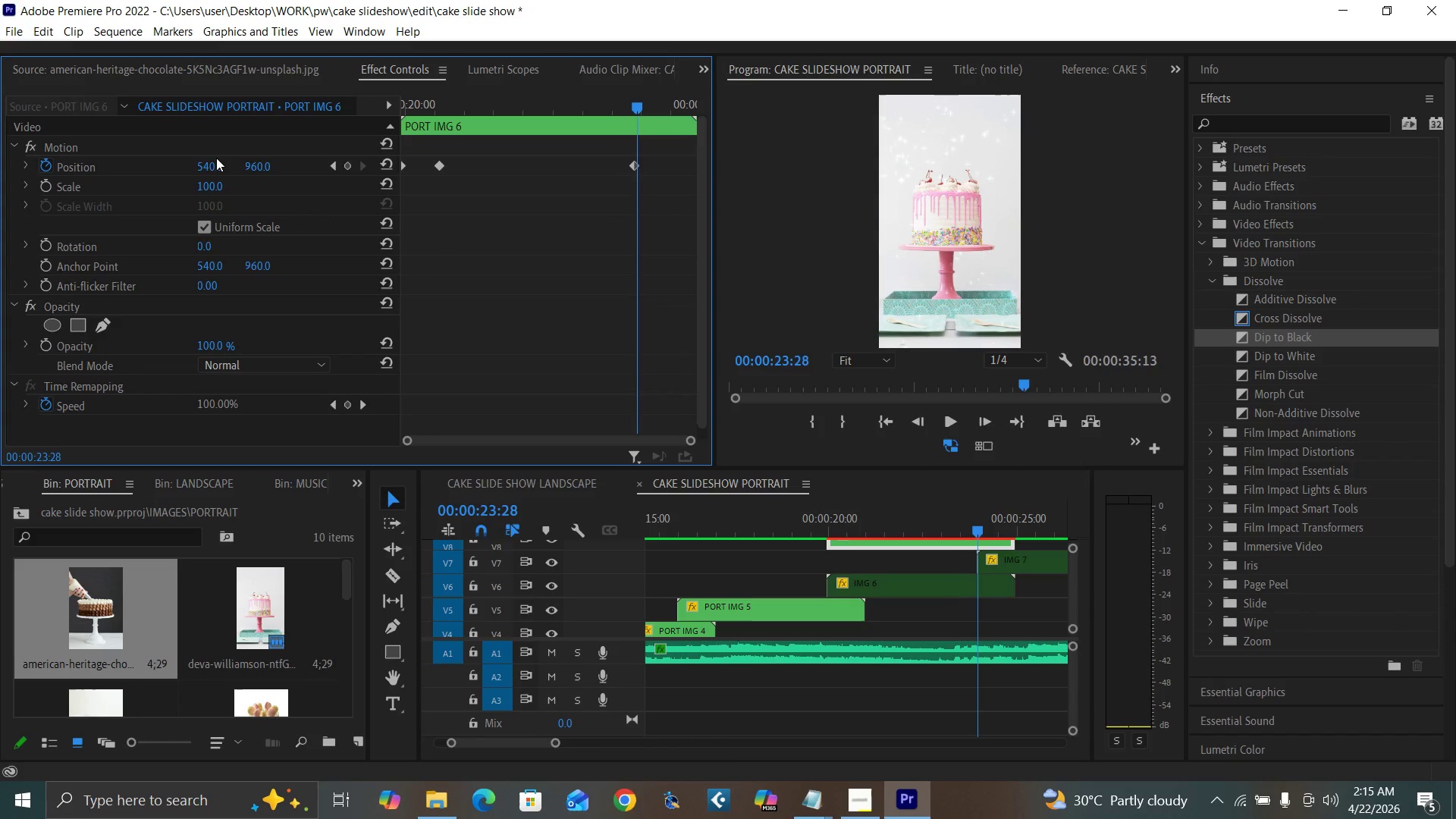 
key(ArrowRight)
 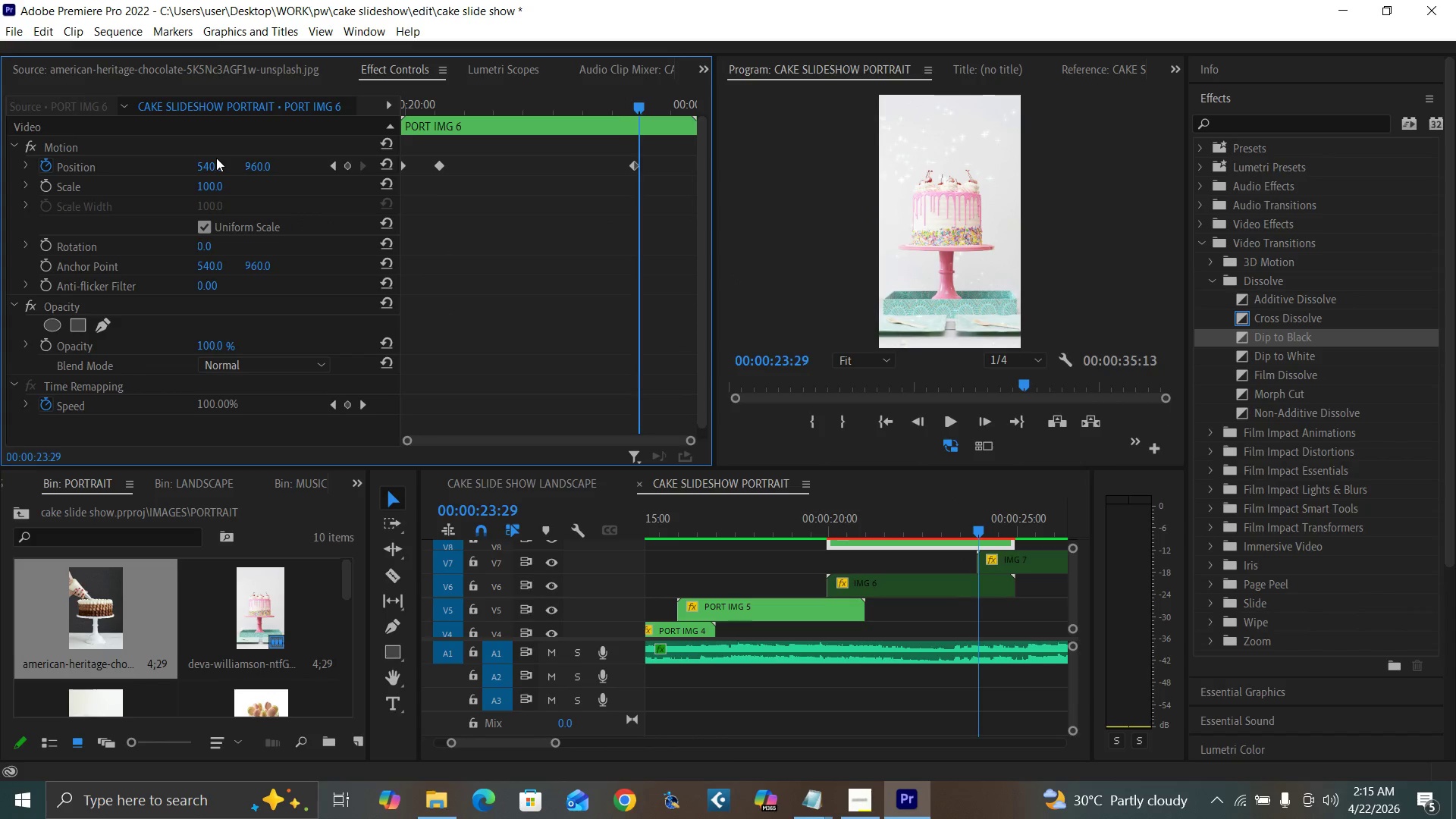 
key(ArrowRight)
 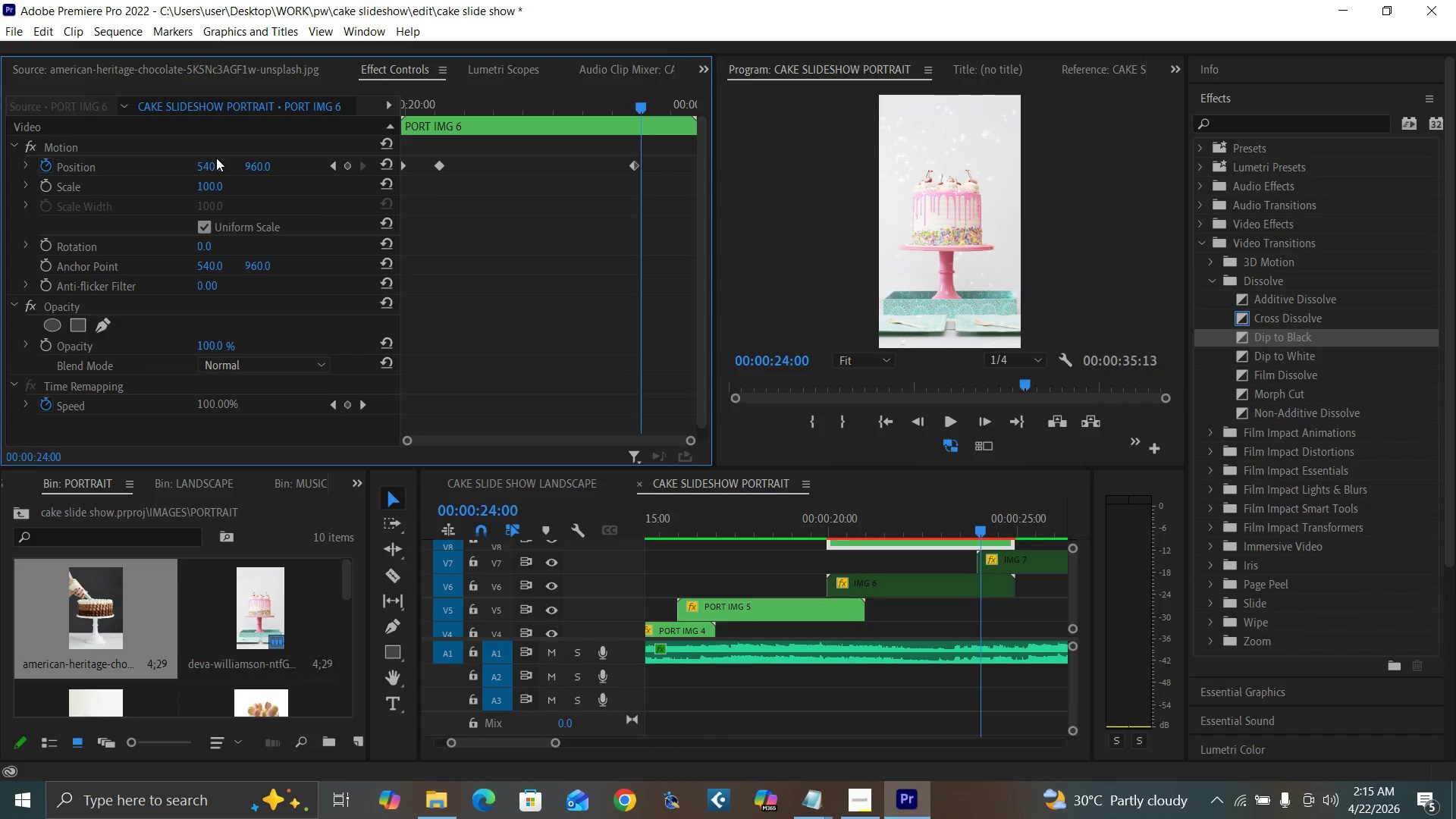 
key(ArrowRight)
 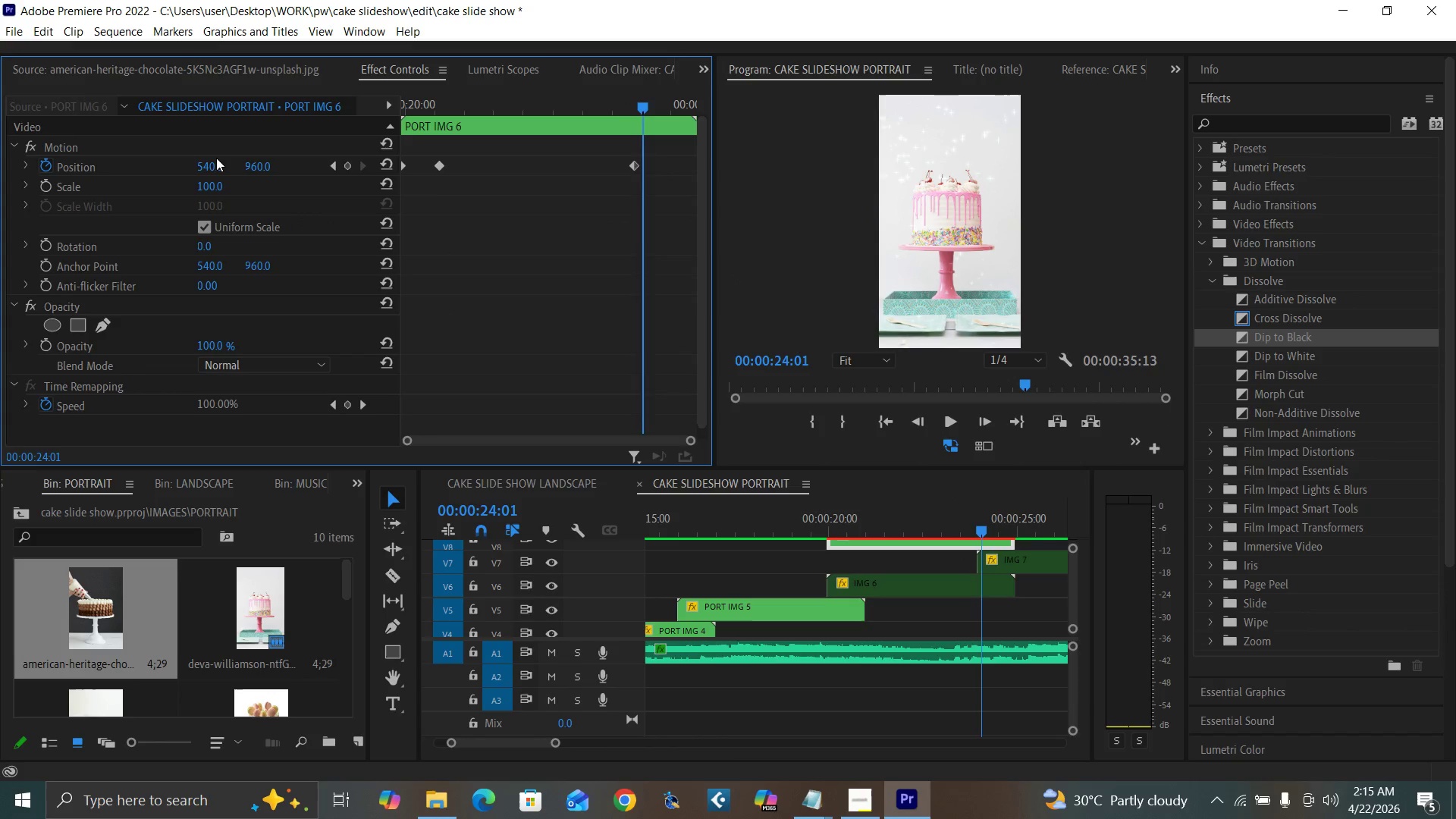 
key(ArrowRight)
 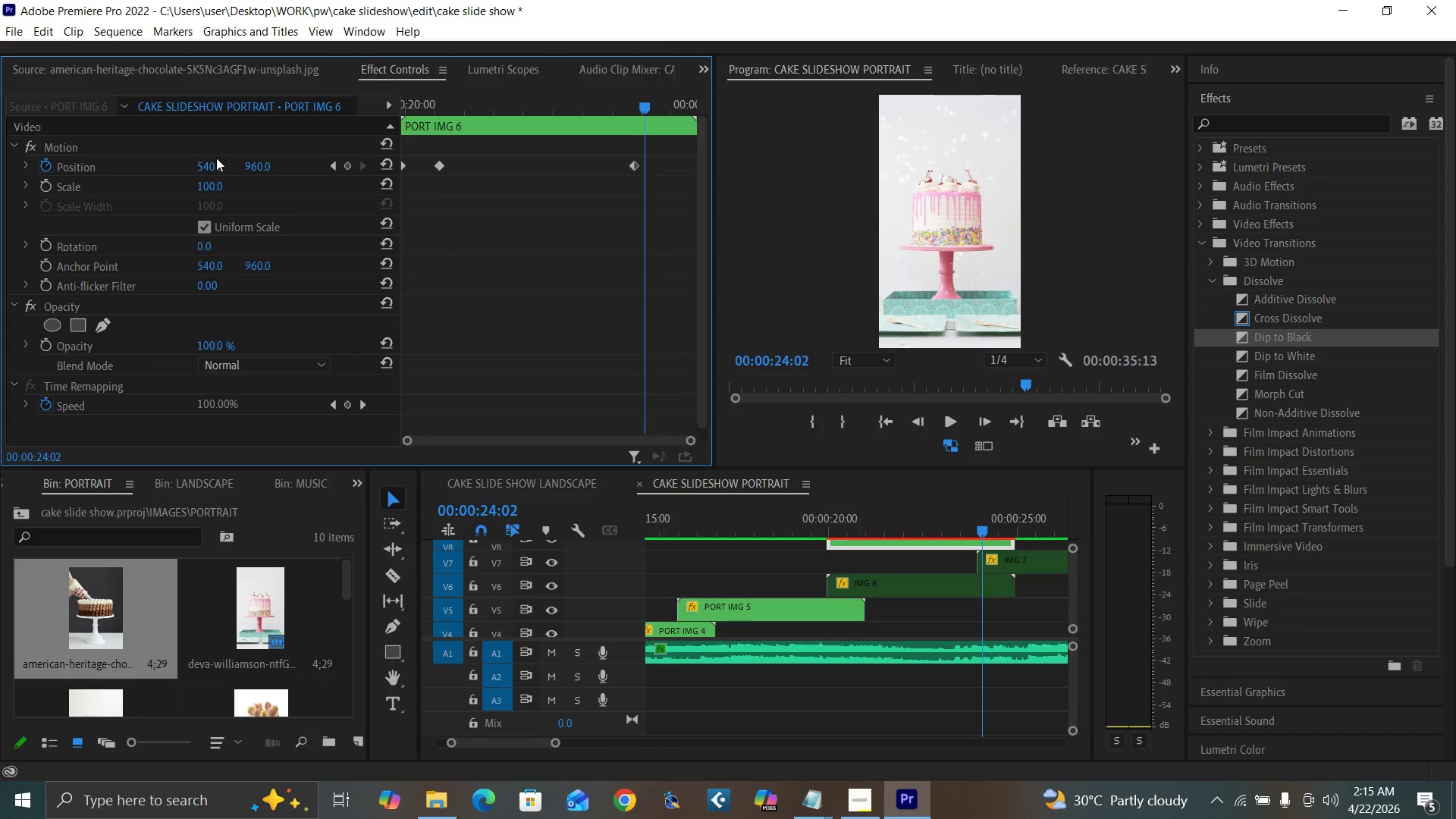 
key(ArrowRight)
 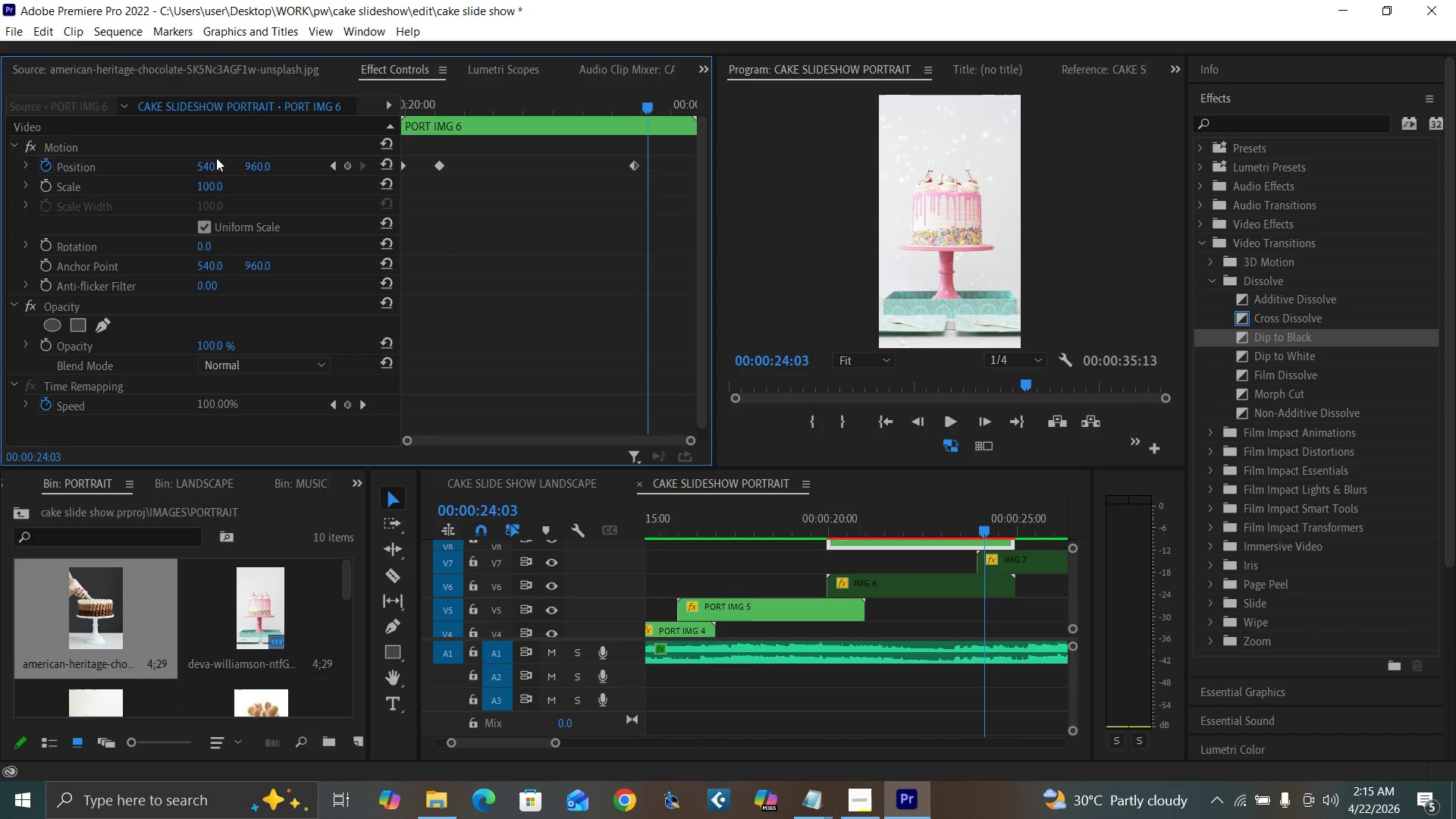 
key(ArrowRight)
 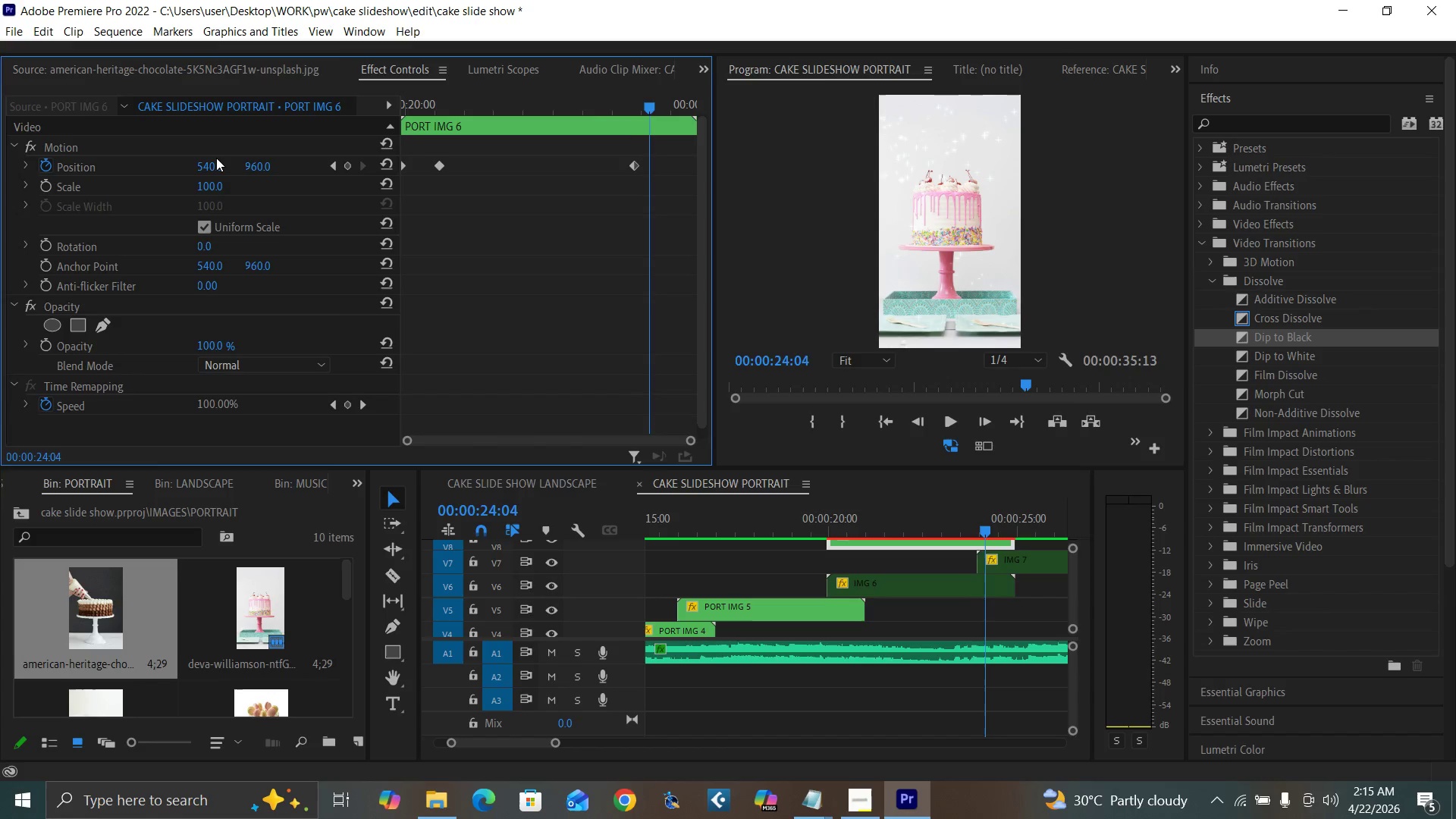 
key(ArrowRight)
 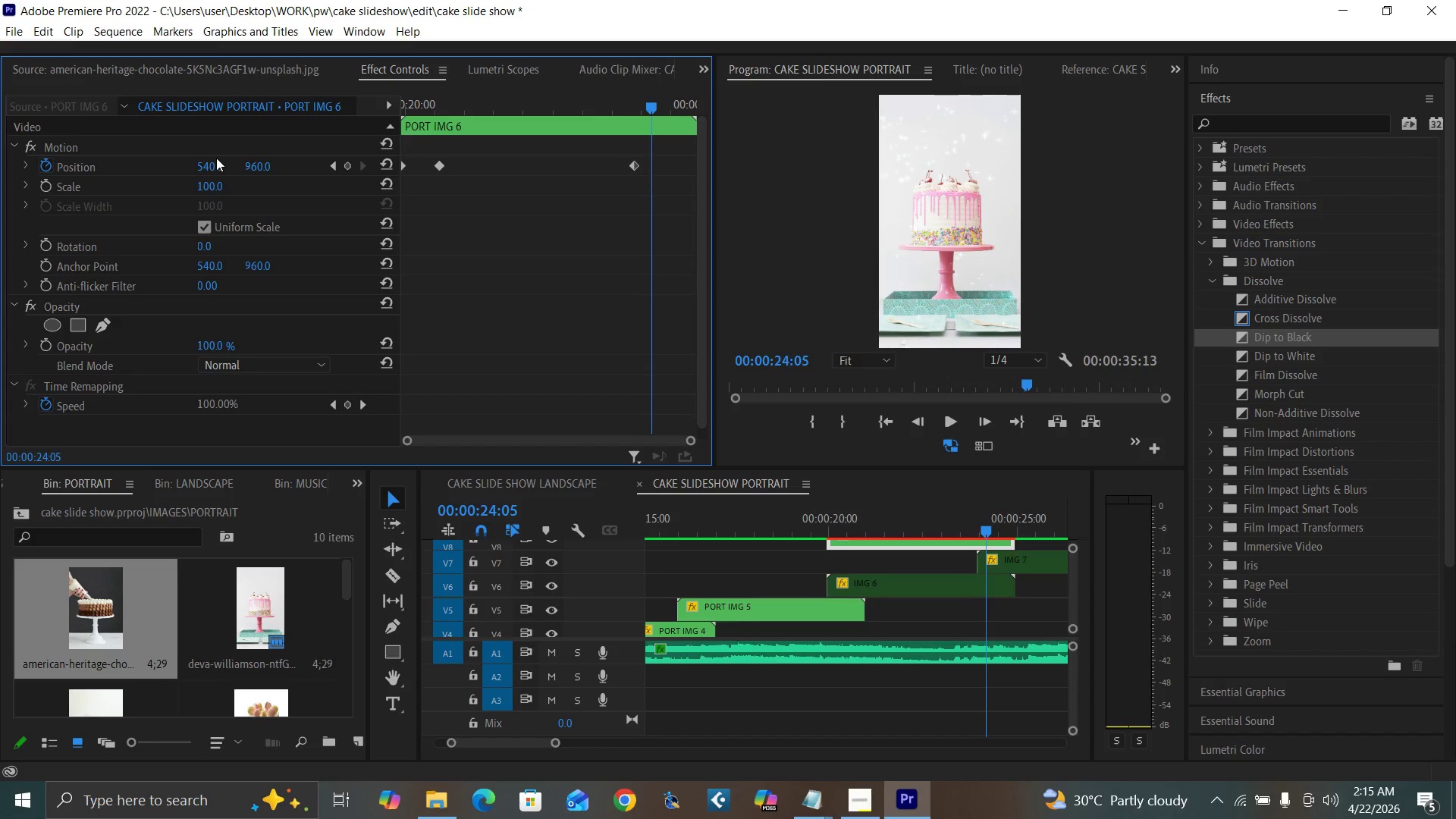 
key(ArrowRight)
 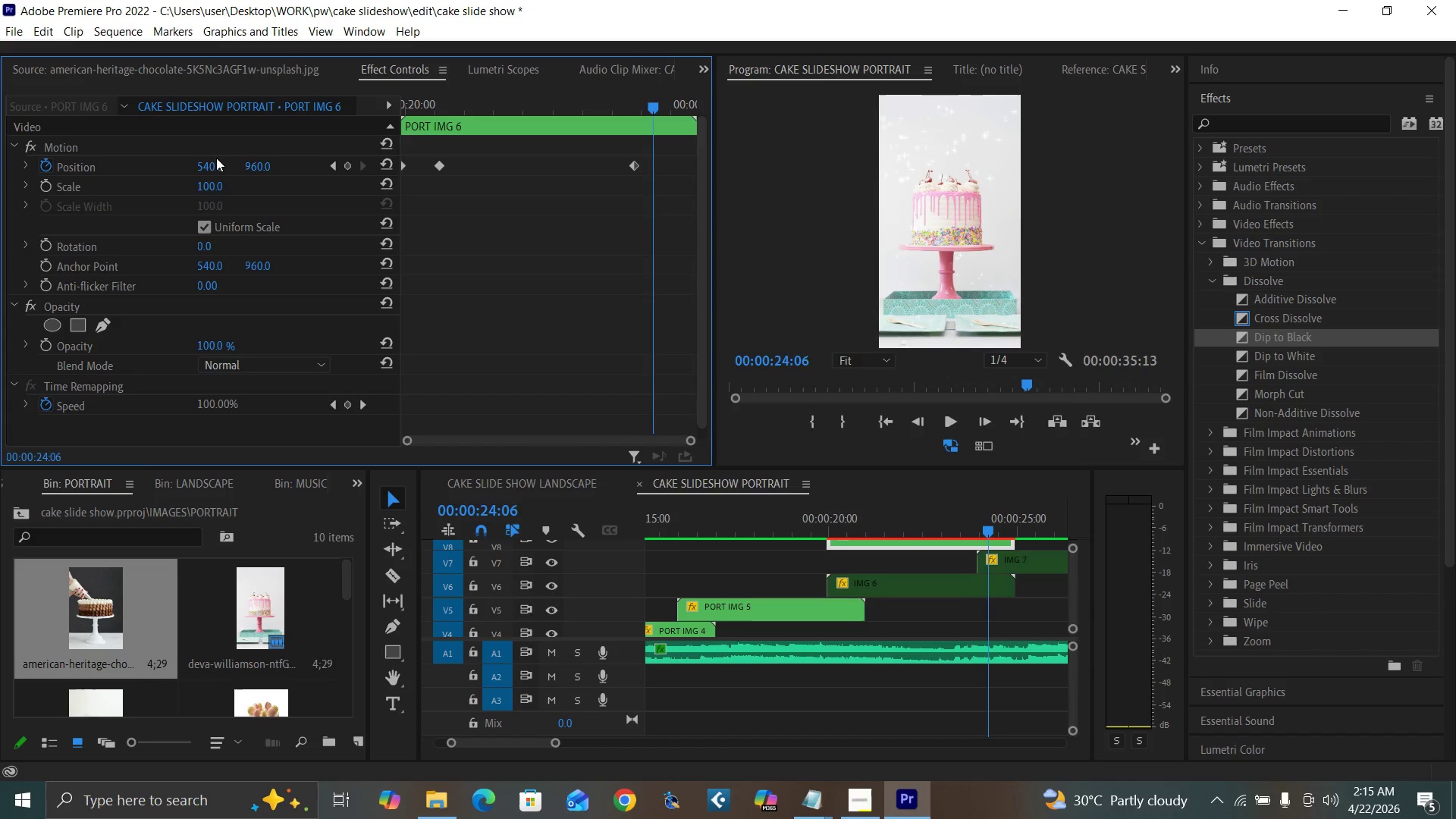 
key(ArrowRight)
 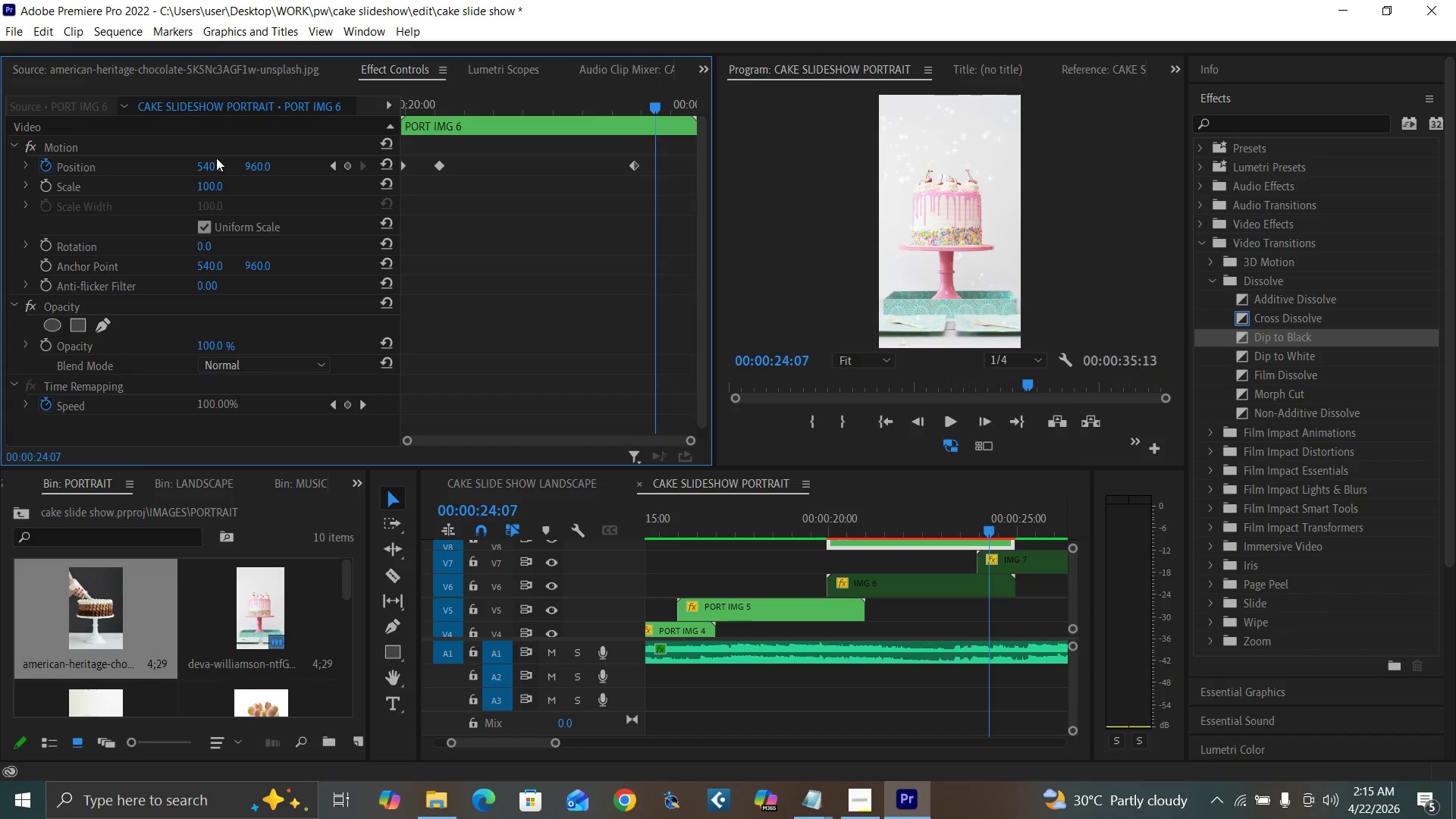 
key(ArrowRight)
 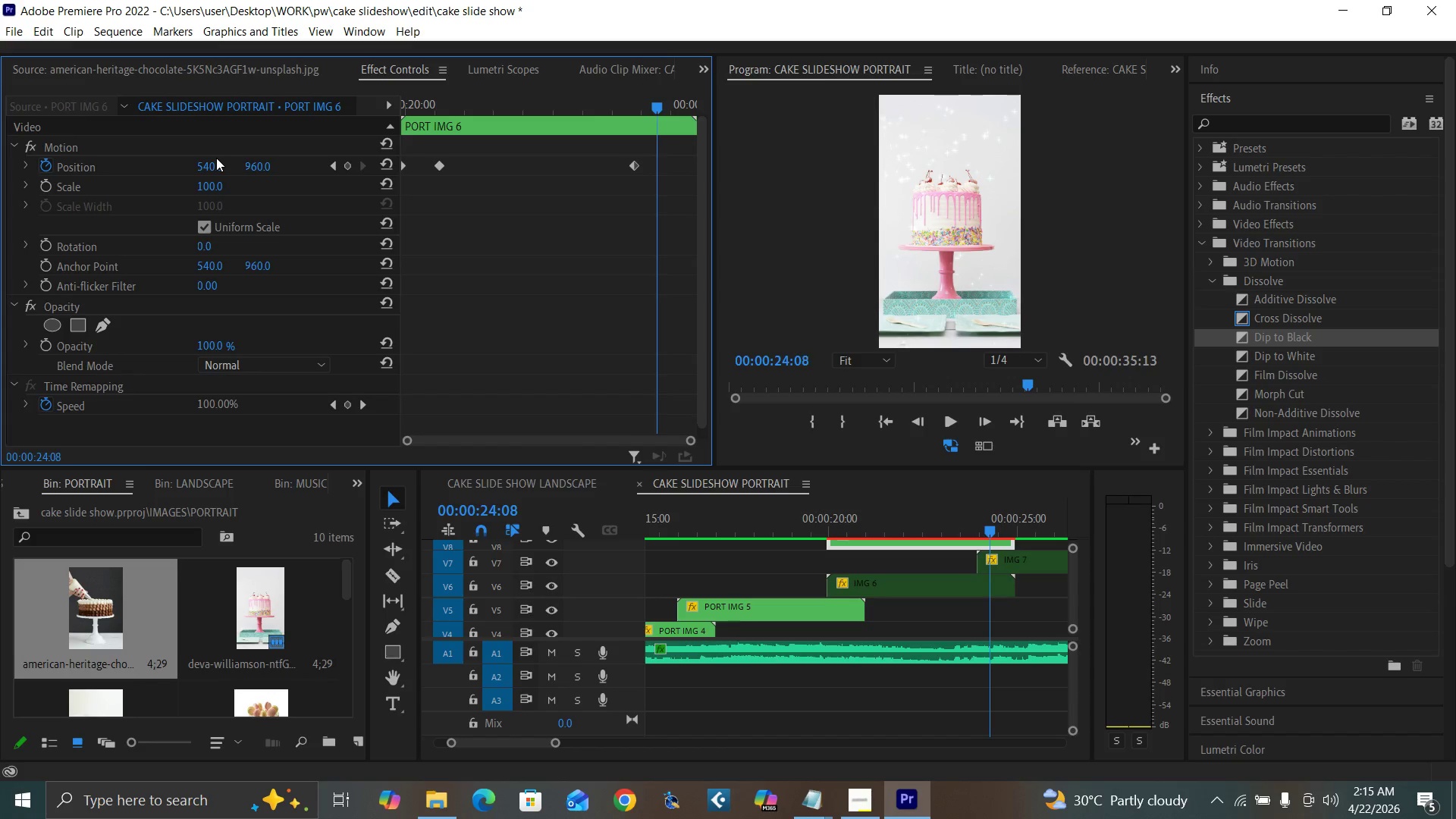 
key(ArrowRight)
 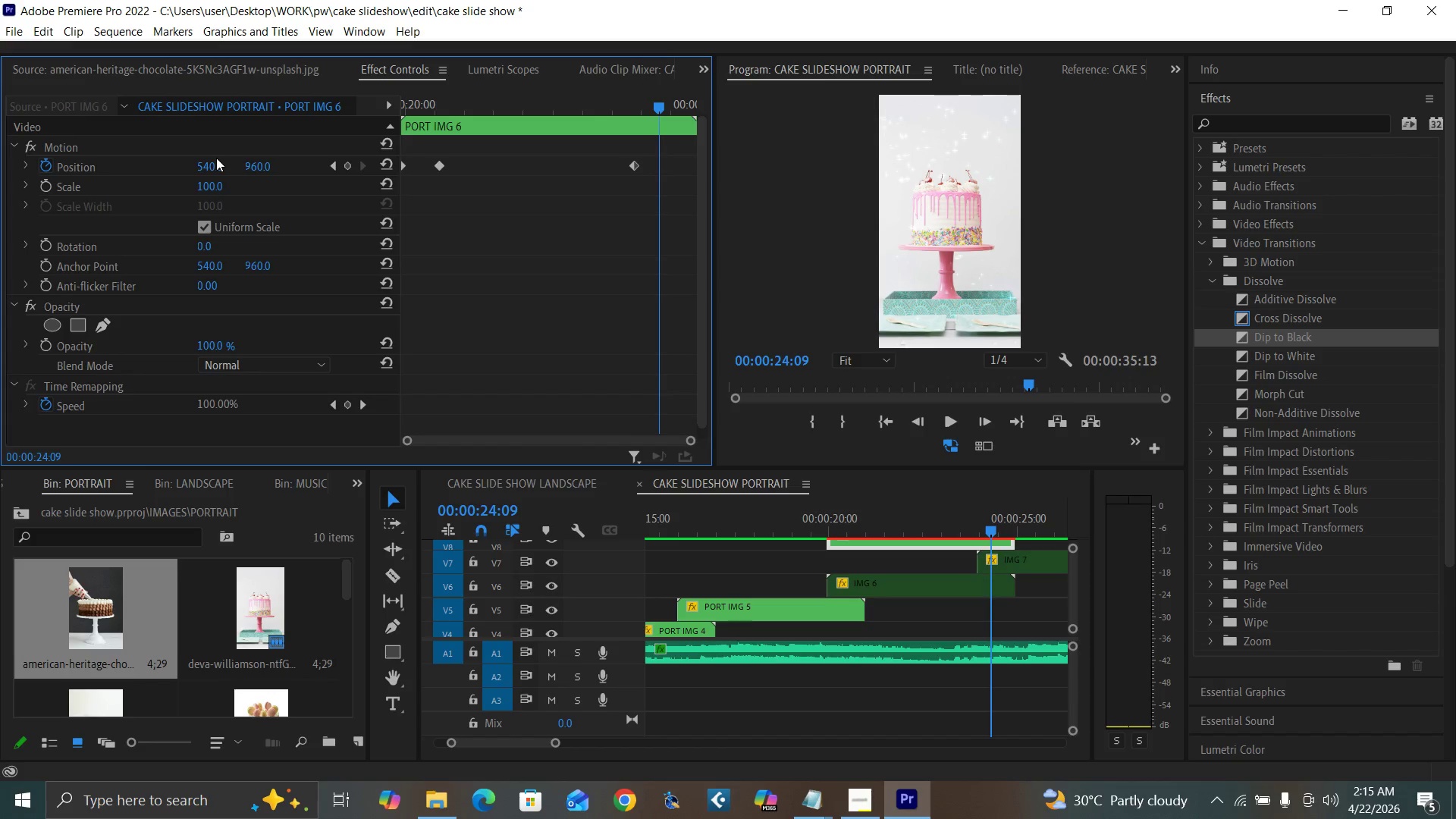 
key(ArrowRight)
 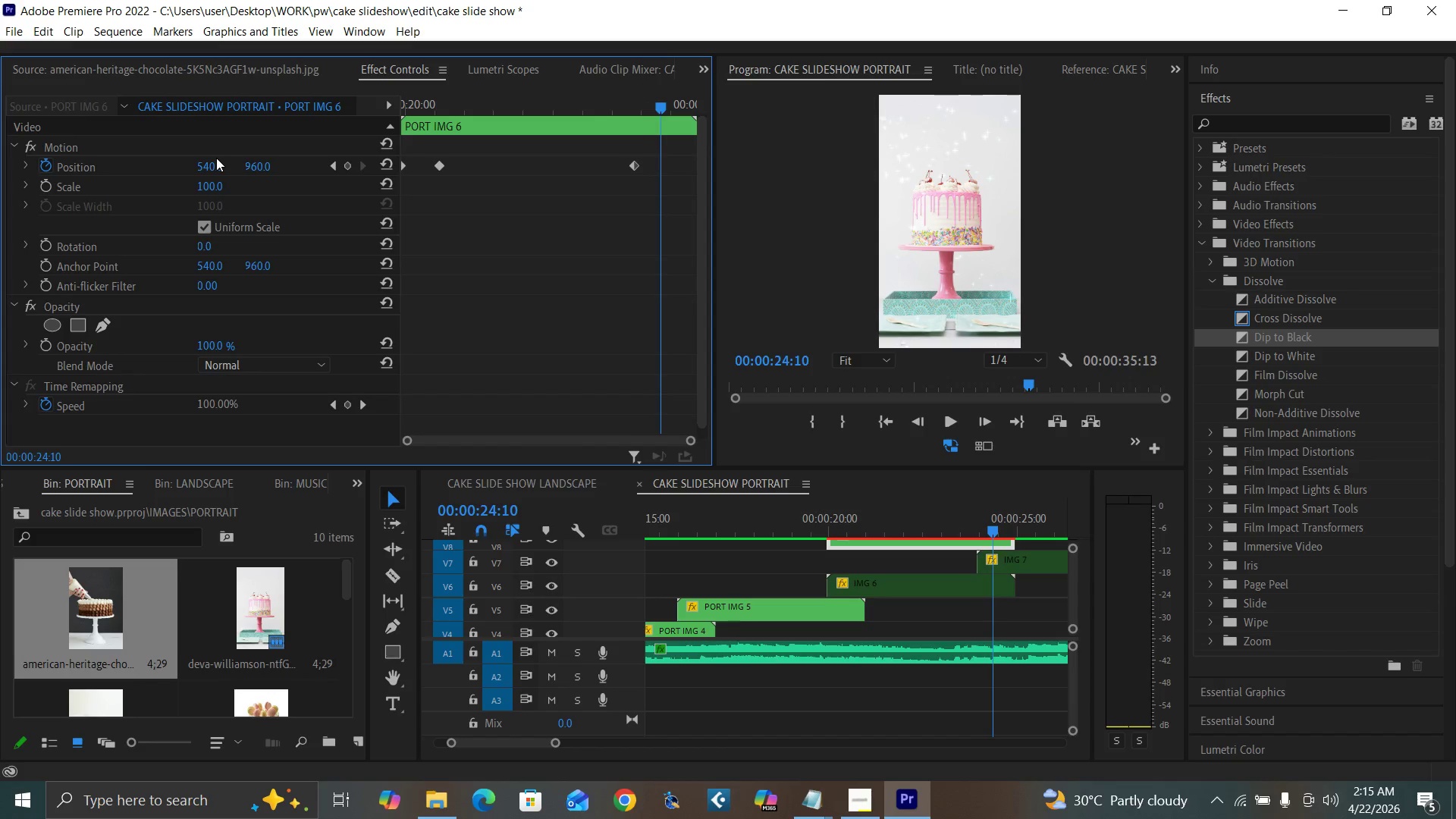 
key(ArrowRight)
 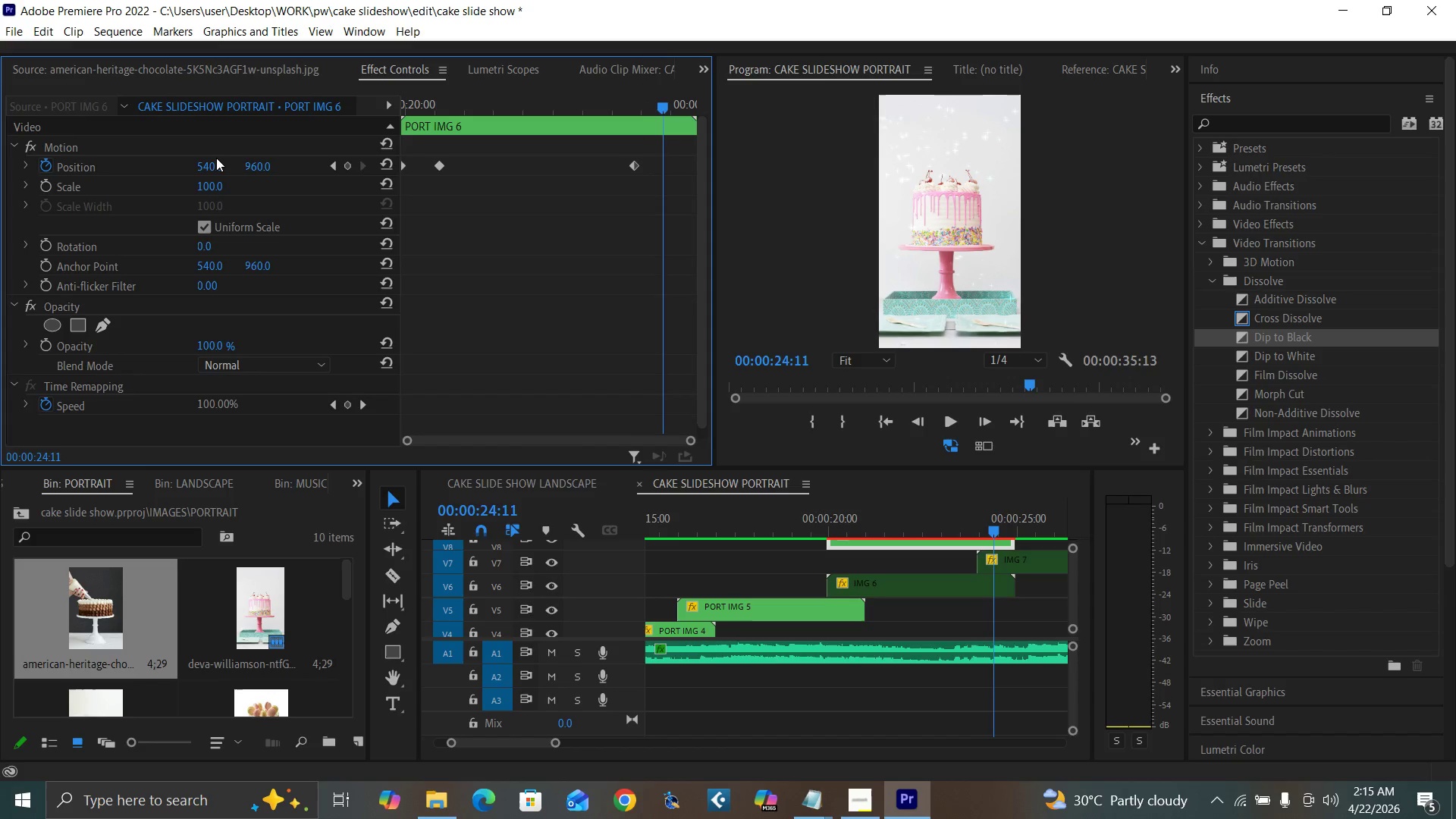 
key(ArrowRight)
 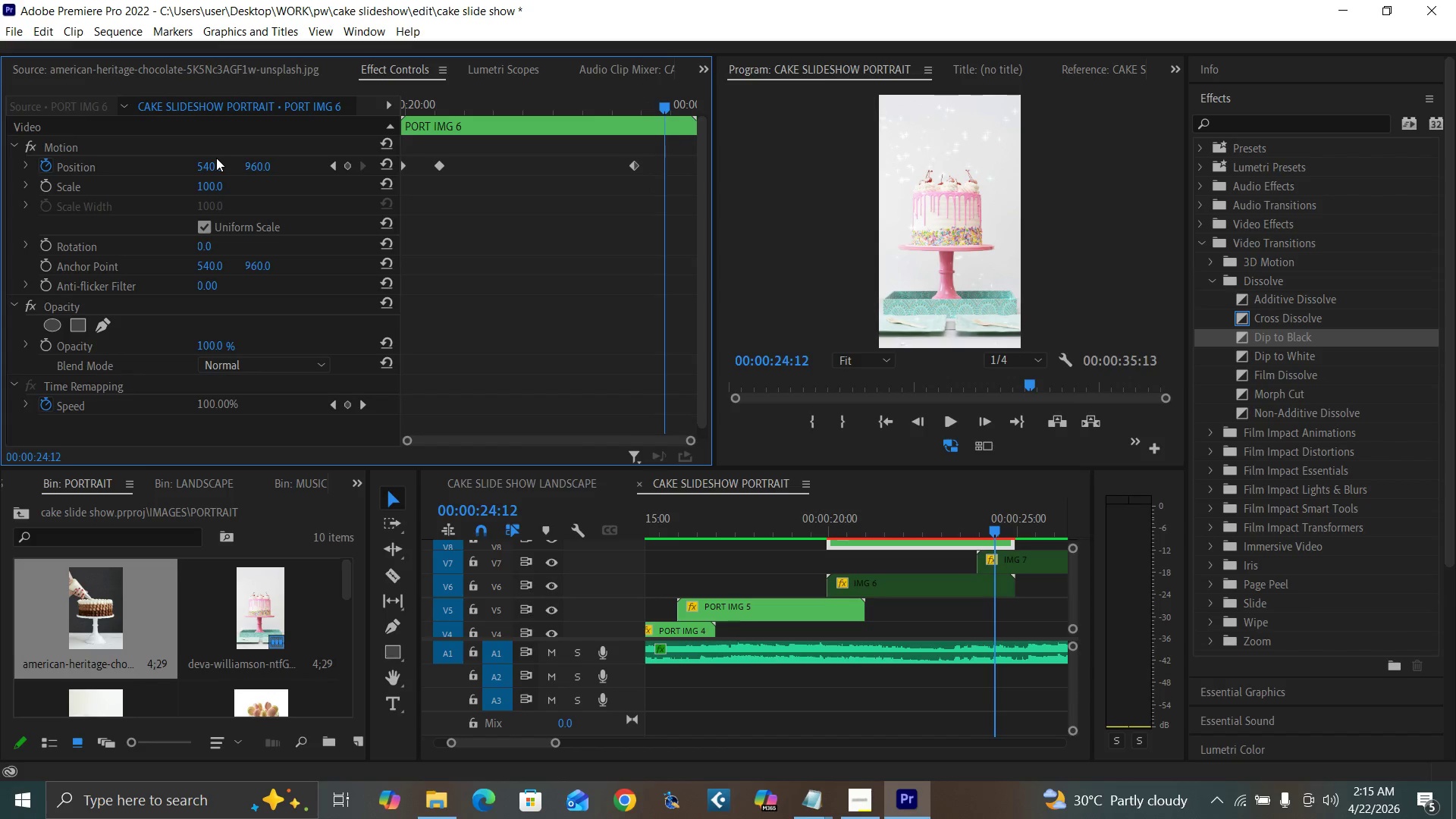 
key(ArrowRight)
 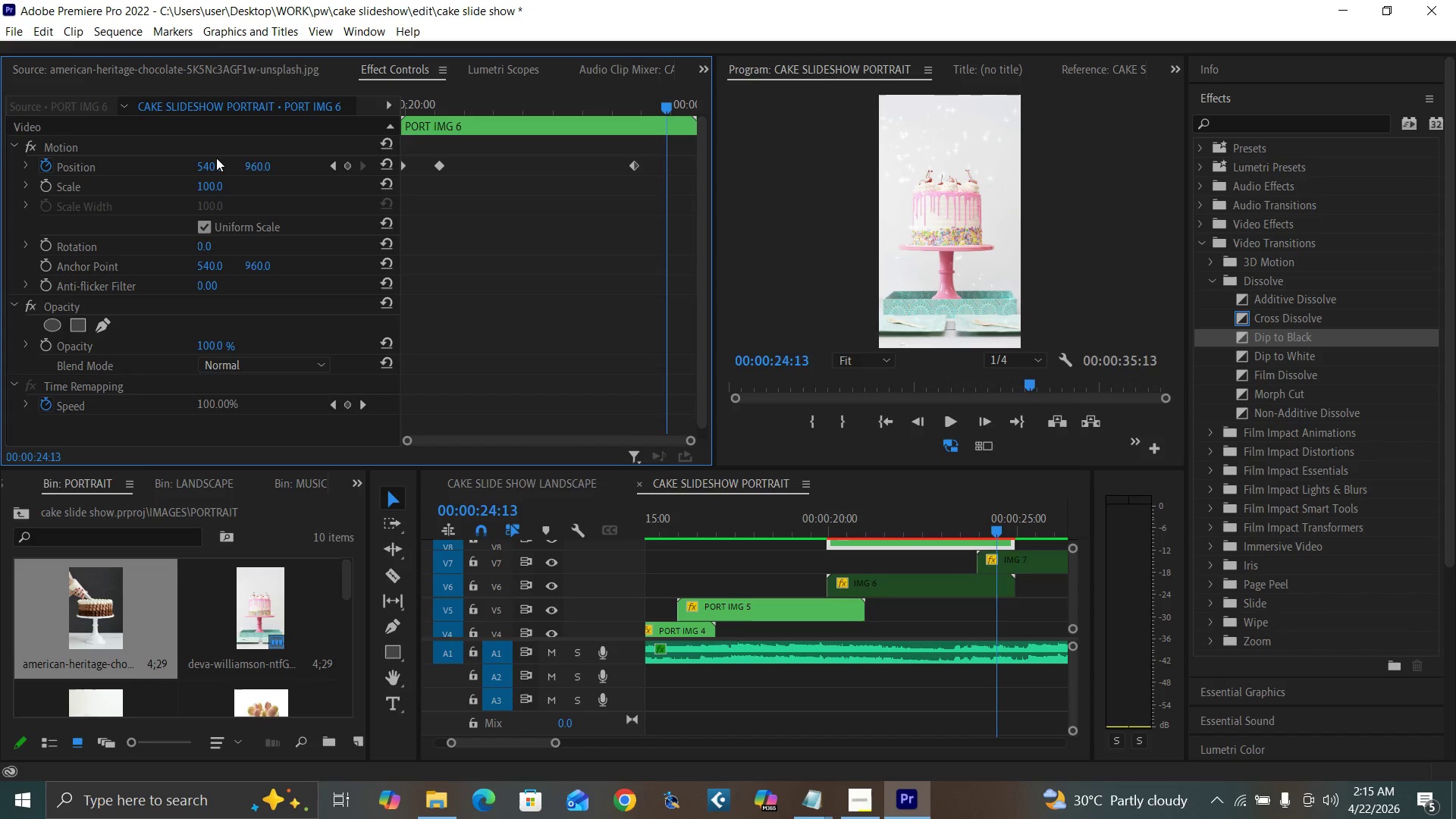 
key(ArrowRight)
 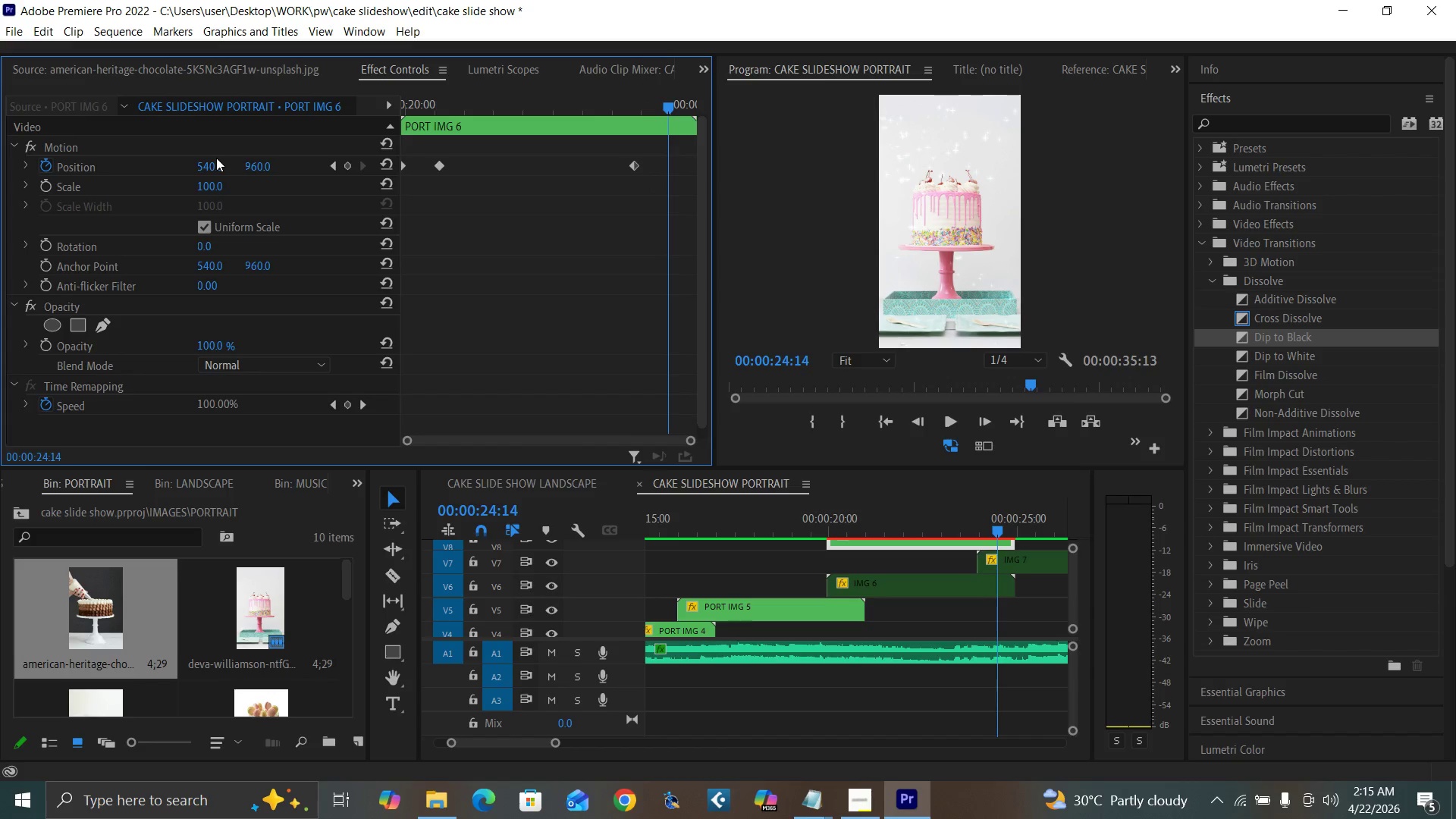 
key(ArrowRight)
 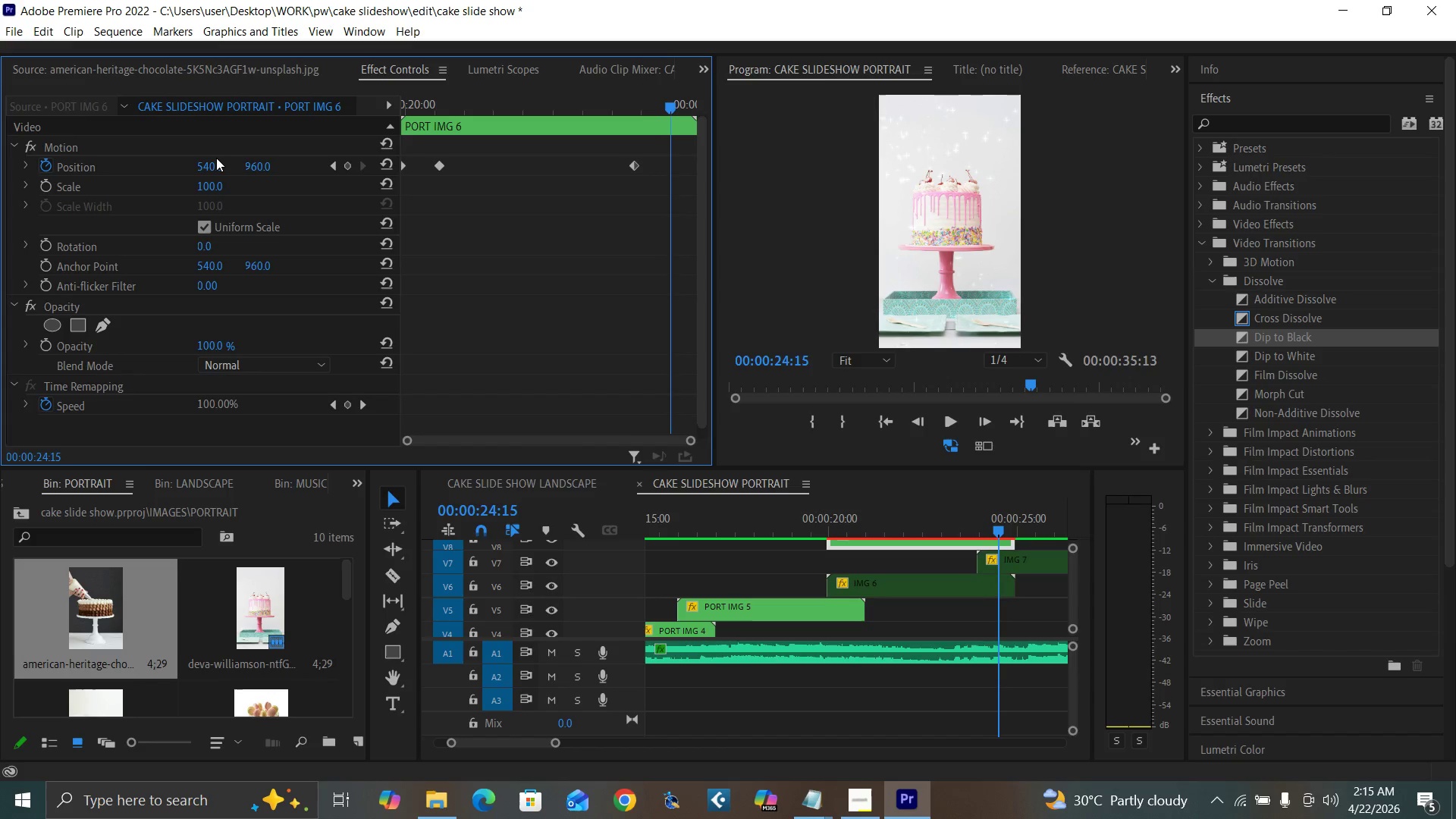 
key(ArrowRight)
 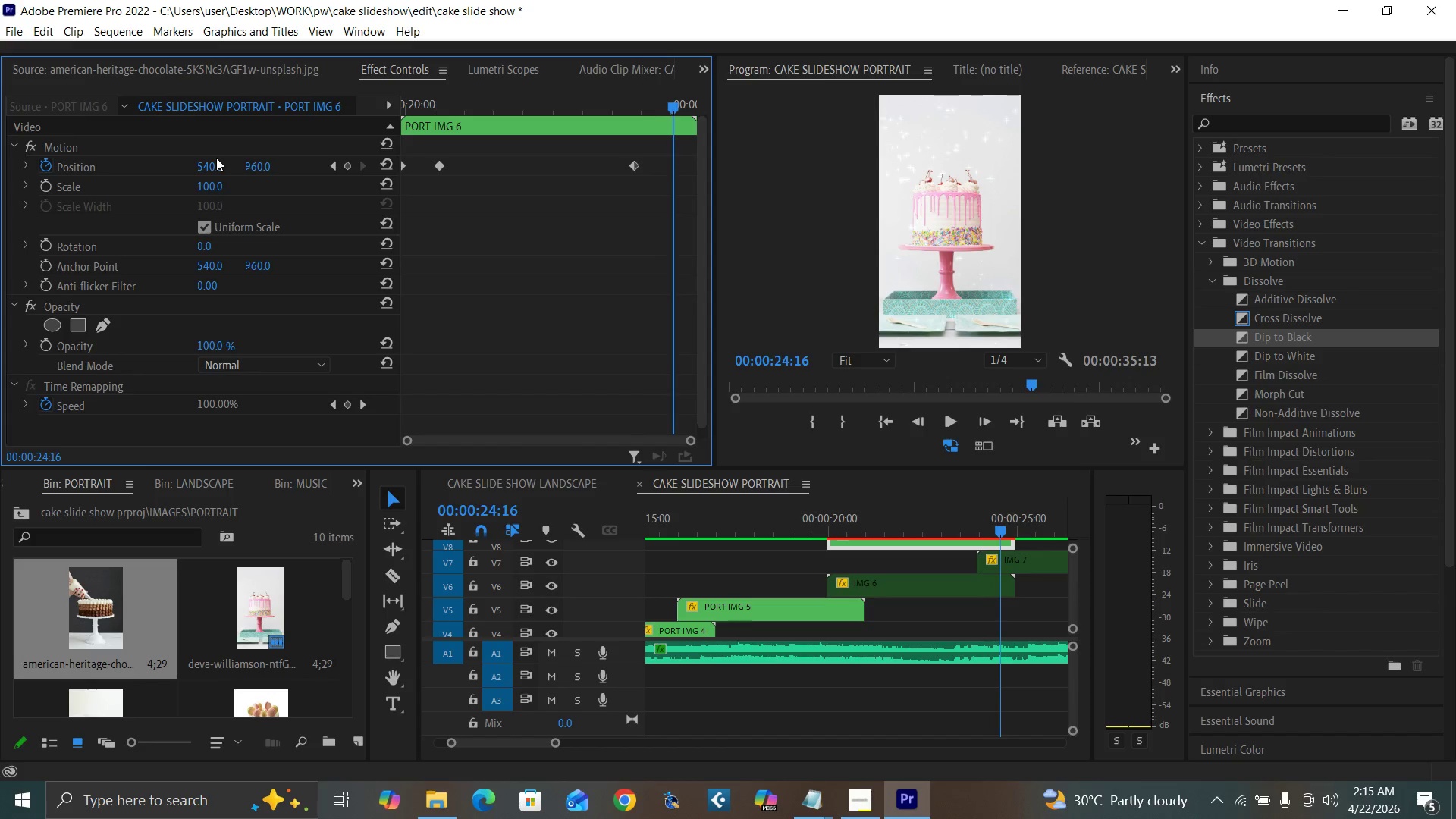 
key(ArrowRight)
 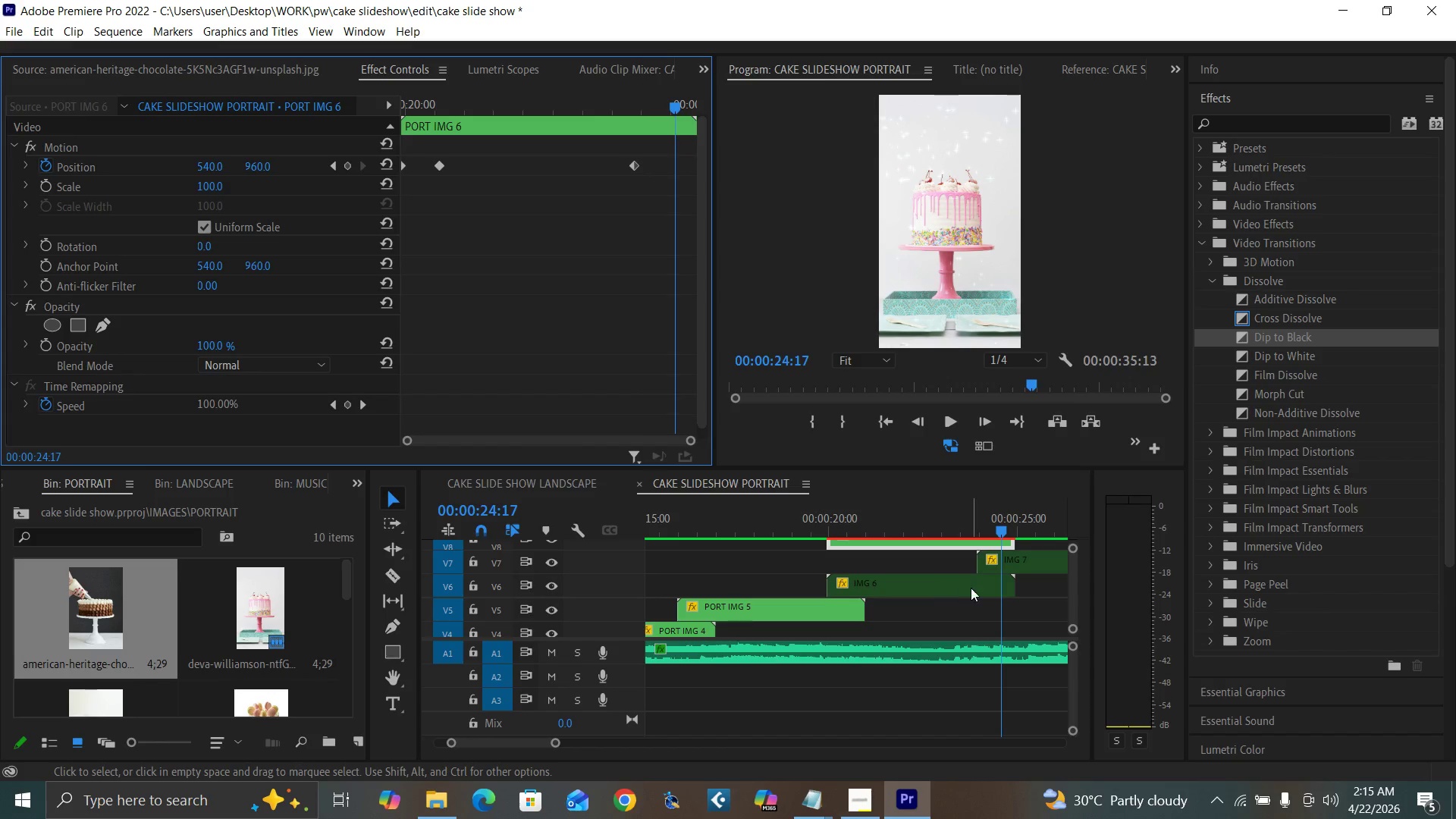 
left_click([971, 588])
 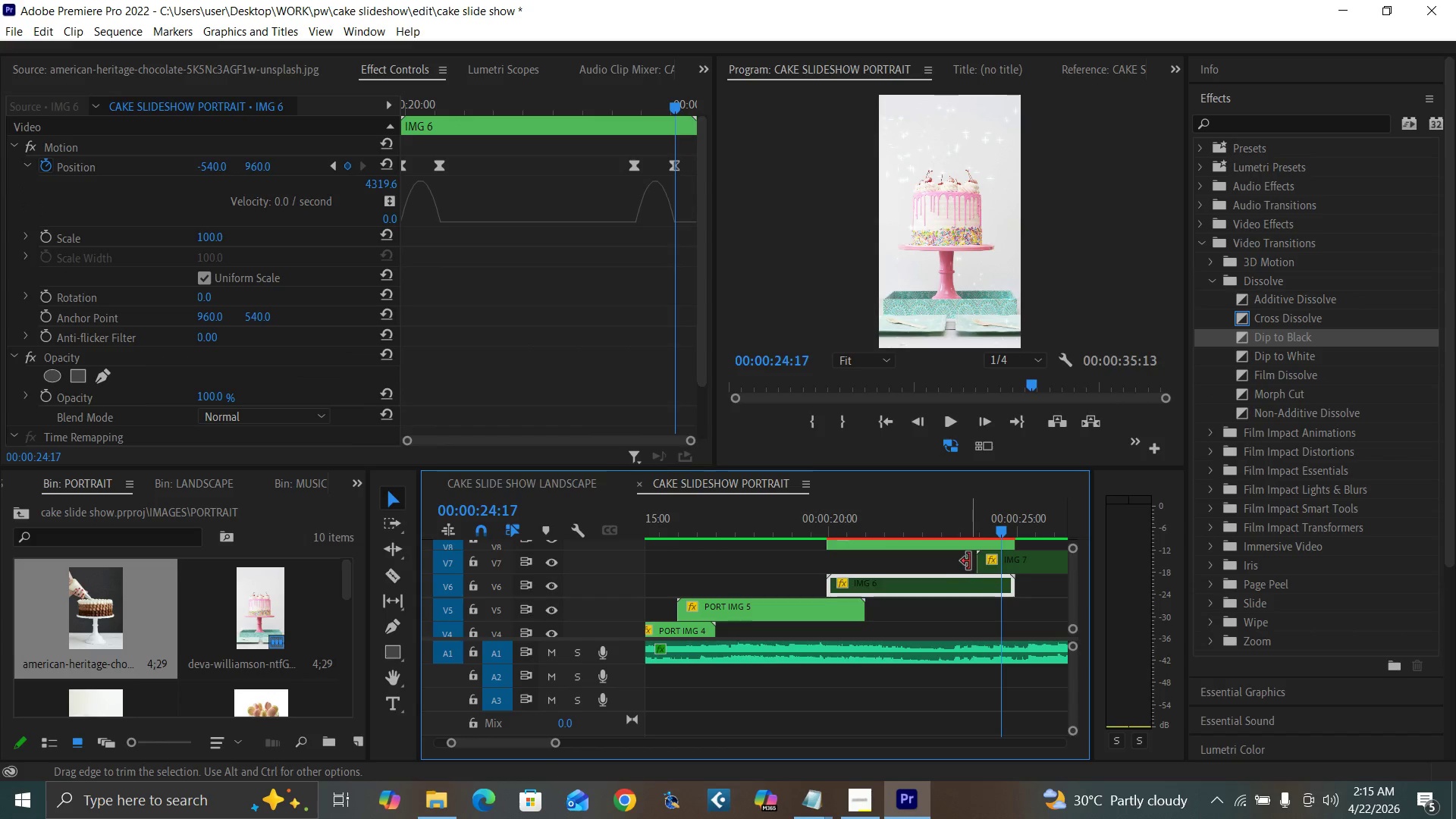 
left_click([964, 541])
 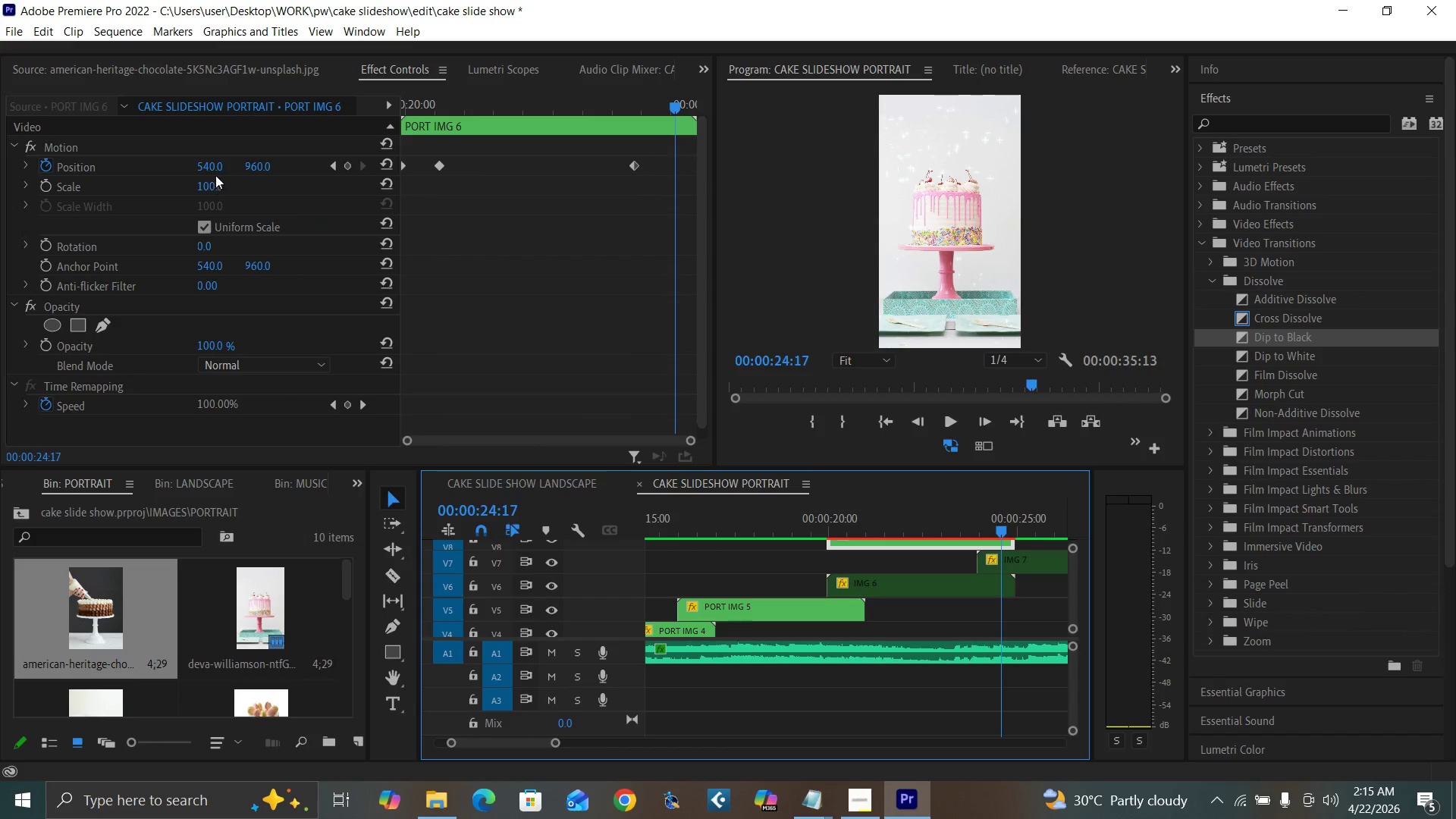 
left_click([206, 163])
 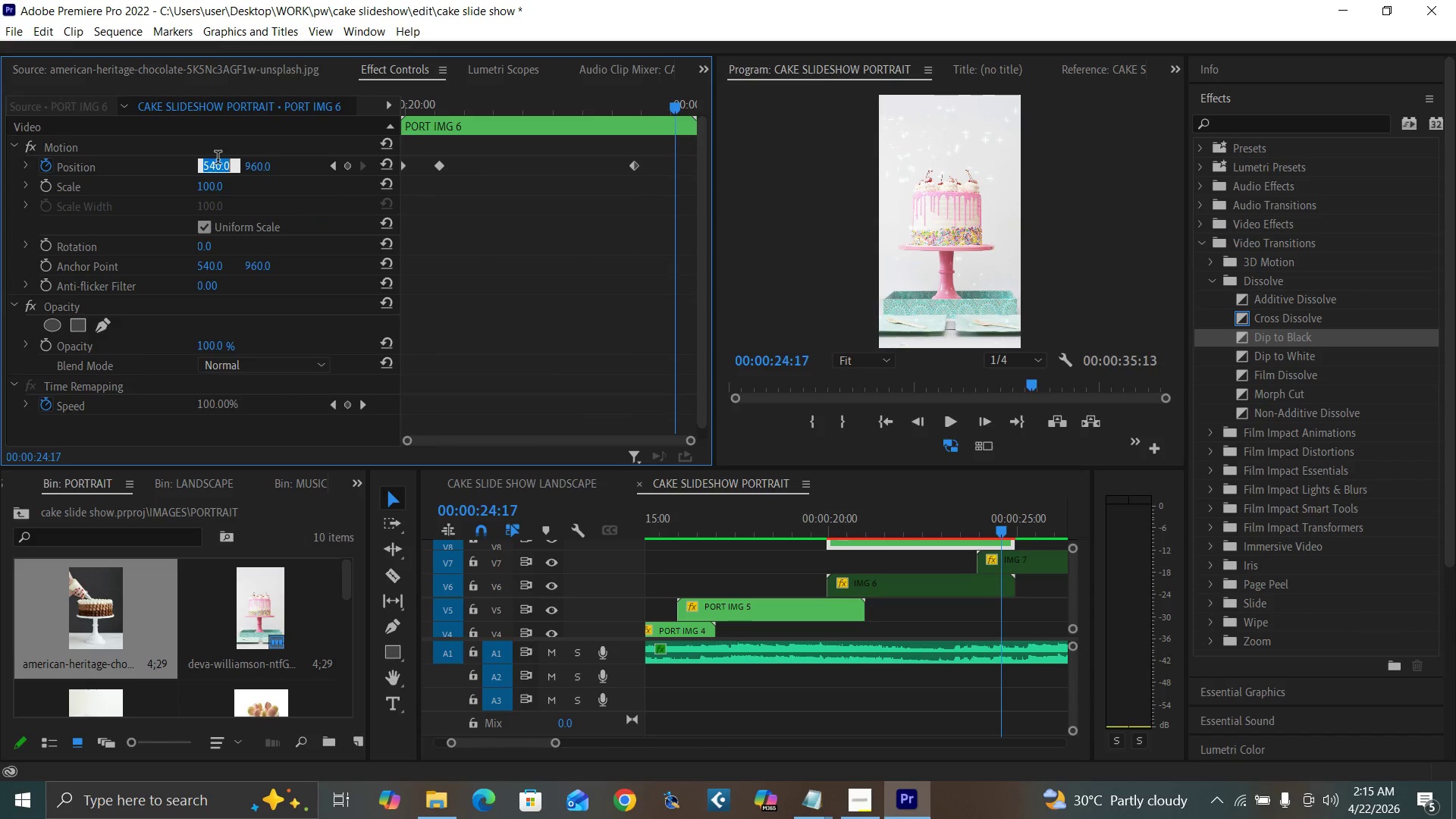 
type(-540)
 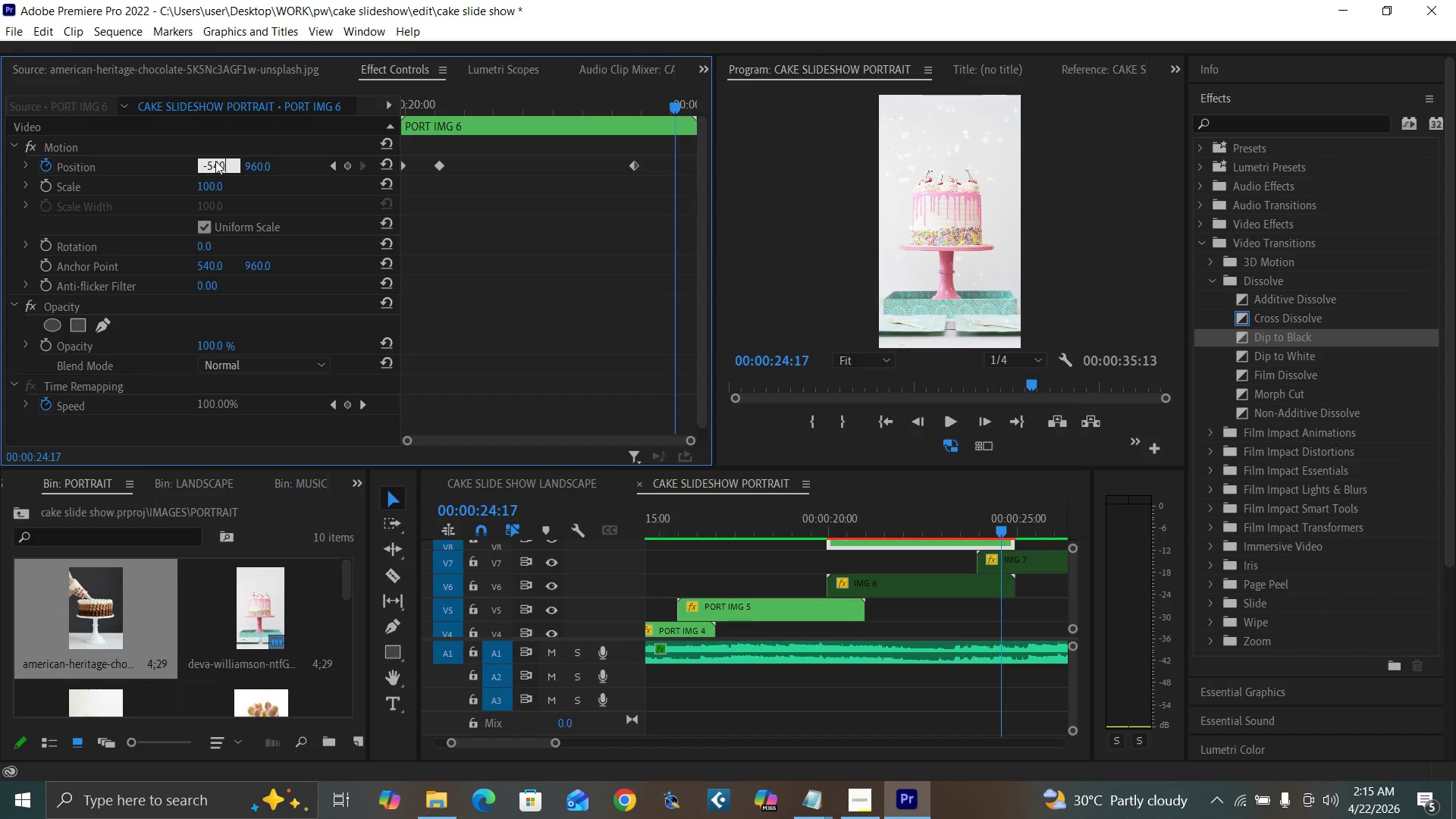 
key(Enter)
 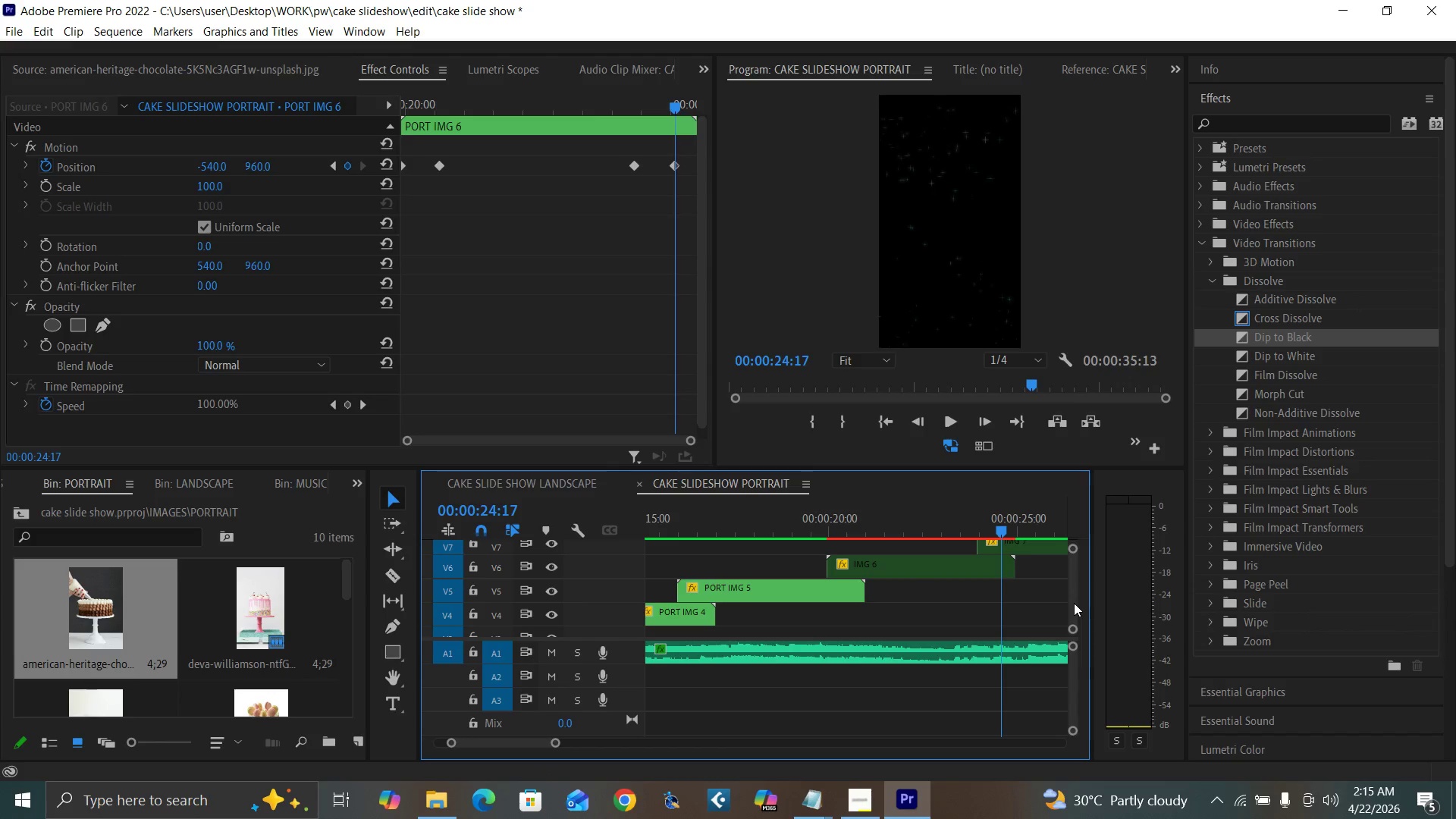 
wait(7.98)
 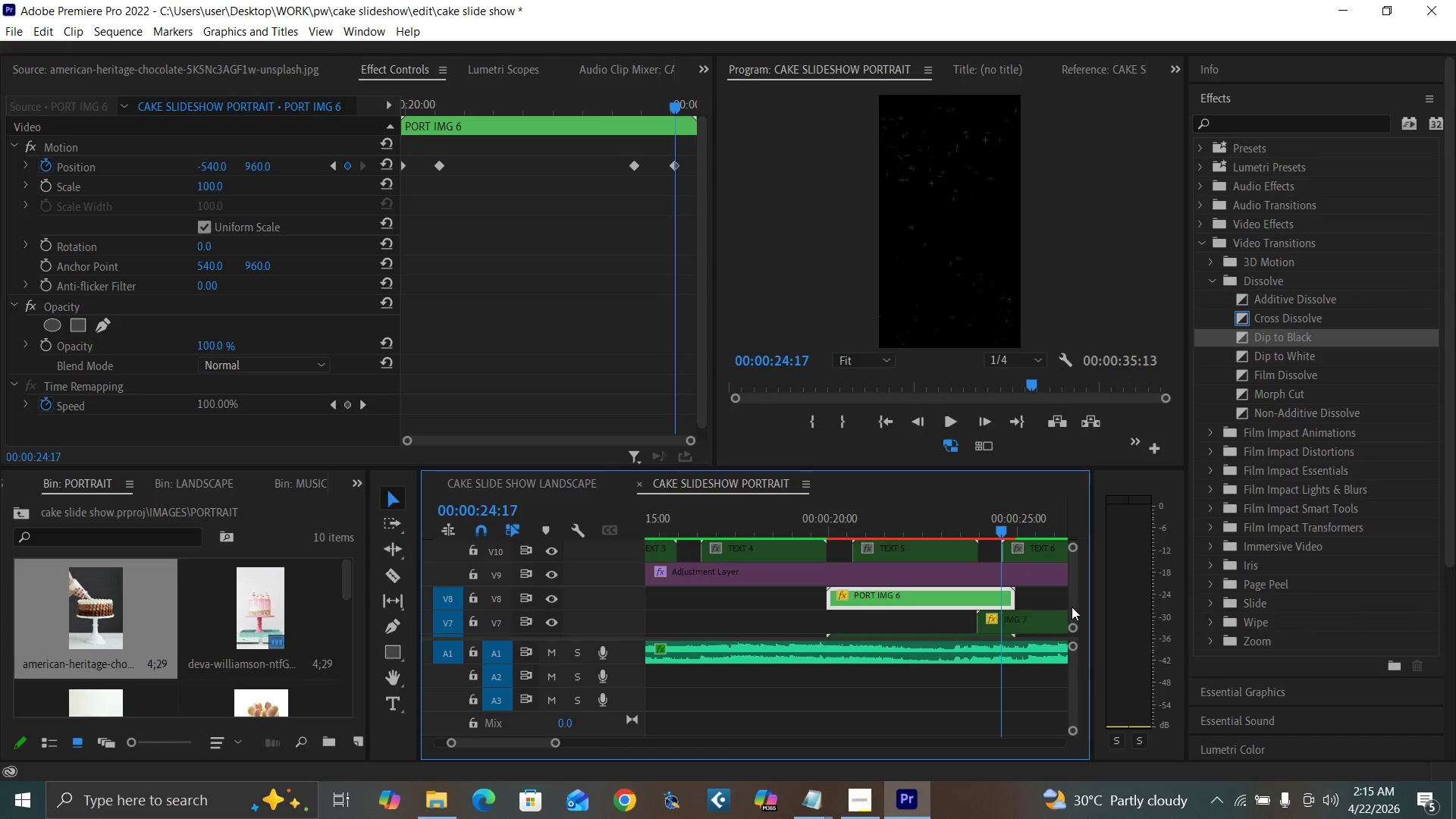 
left_click([925, 606])
 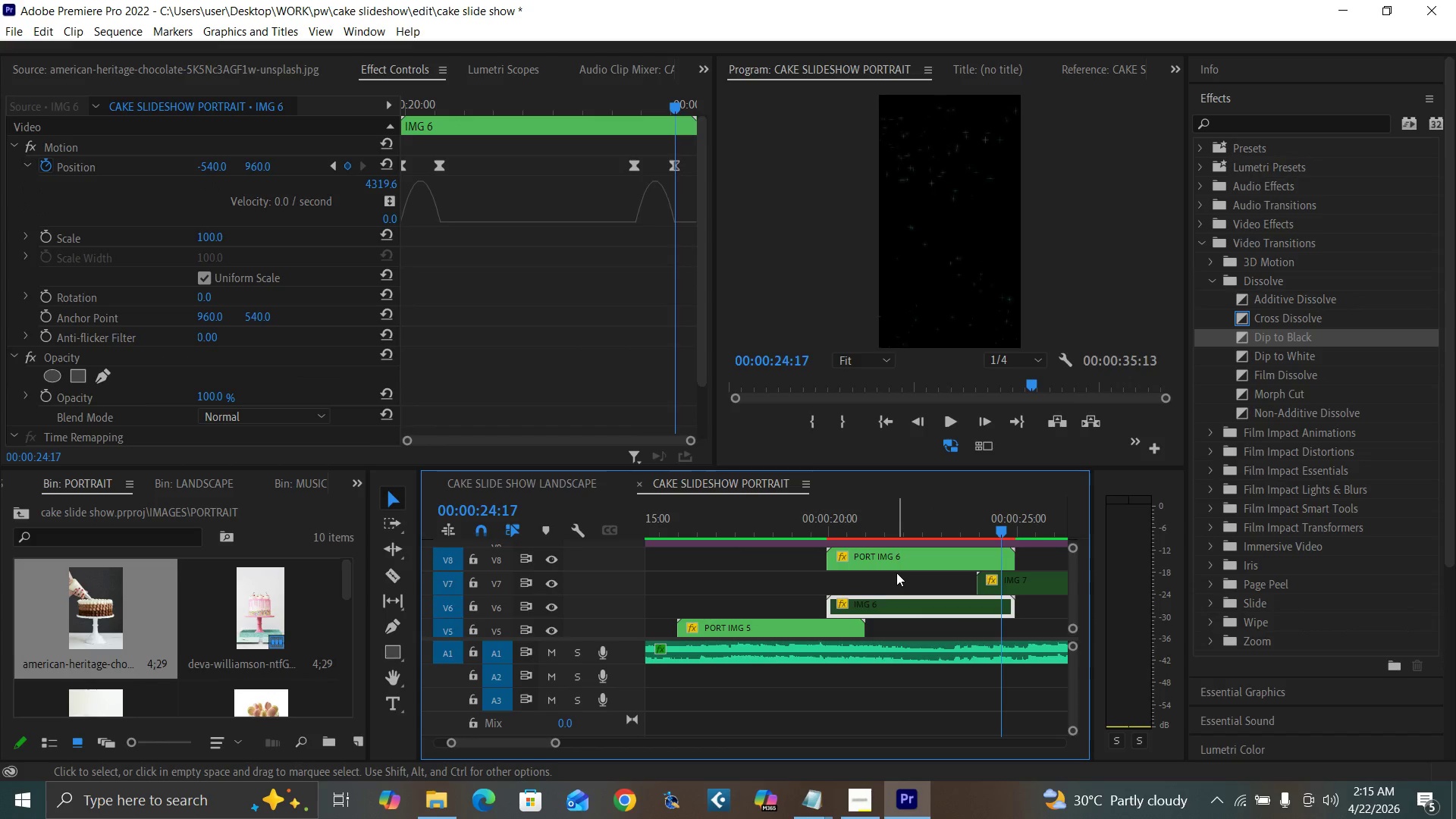 
key(Delete)
 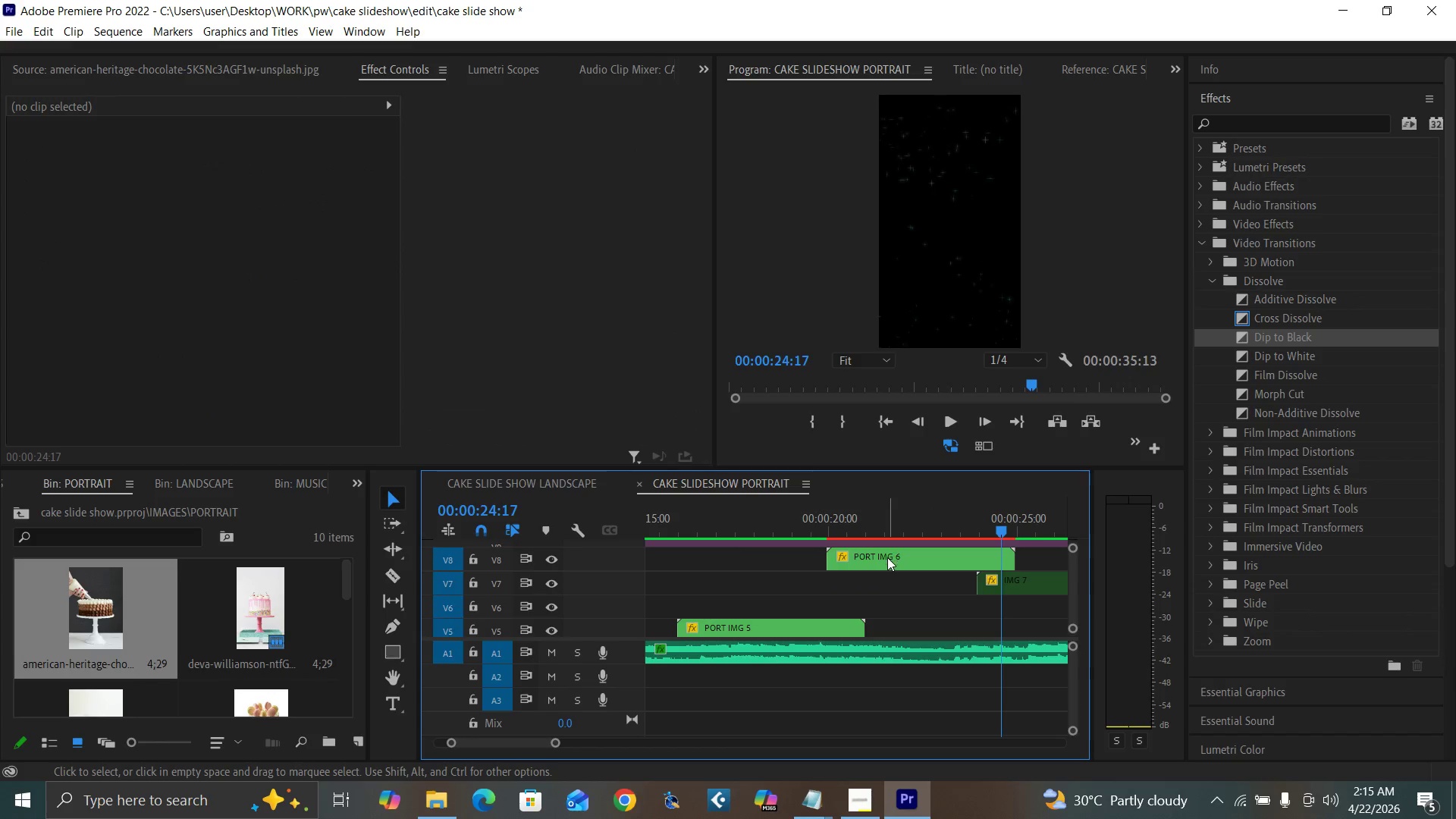 
left_click_drag(start_coordinate=[887, 559], to_coordinate=[887, 598])
 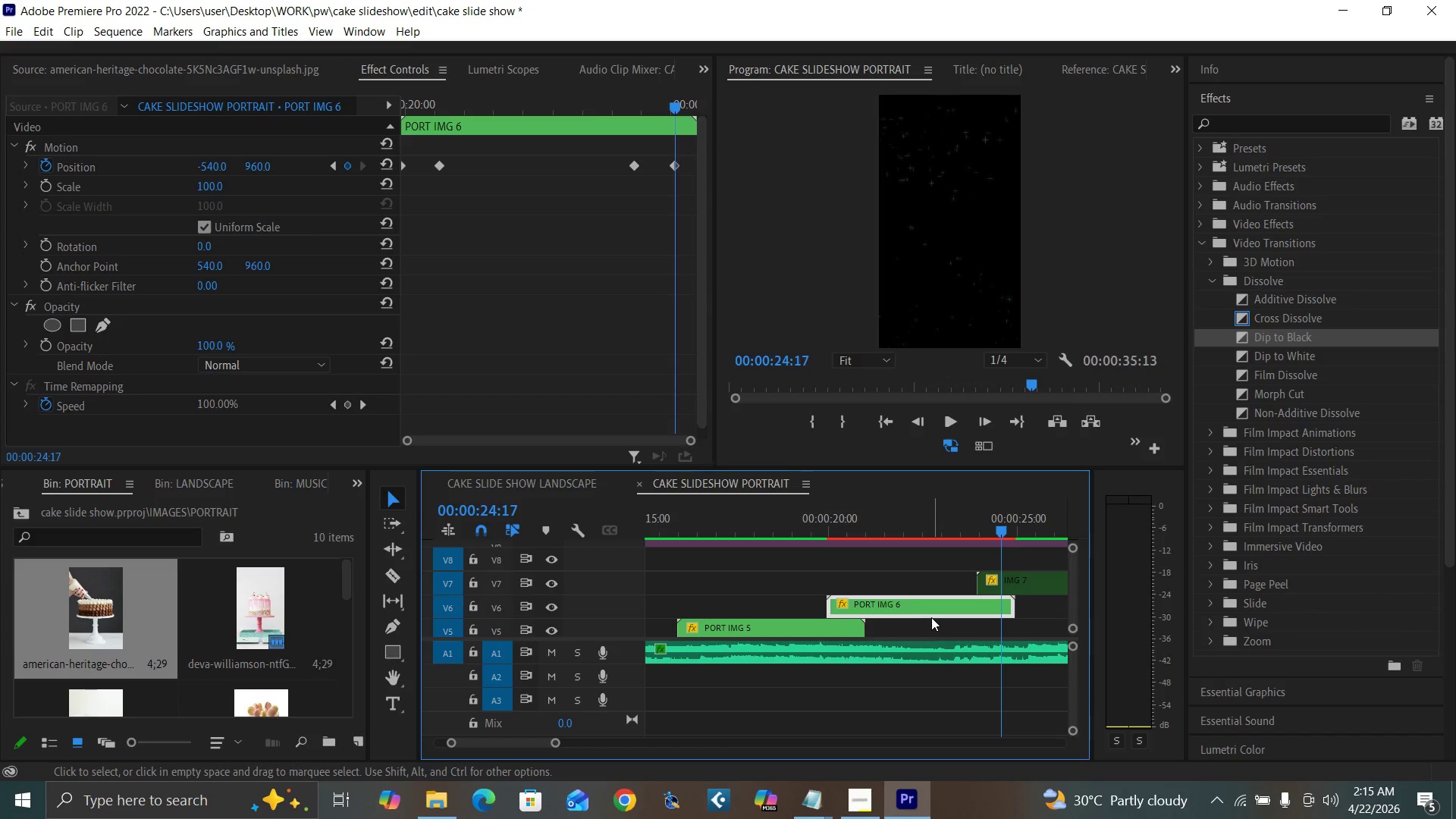 
key(Enter)
 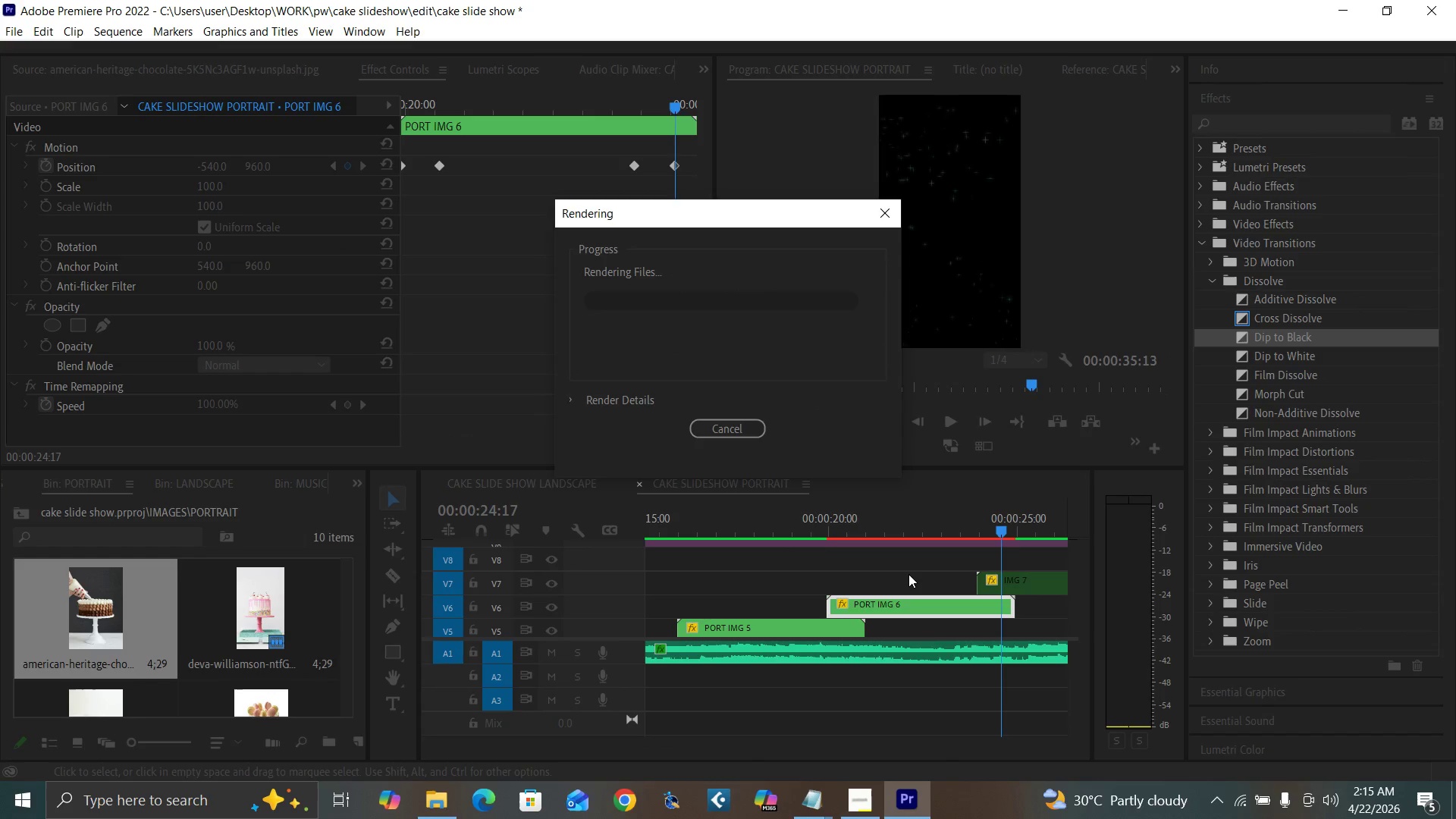 
left_click([908, 574])
 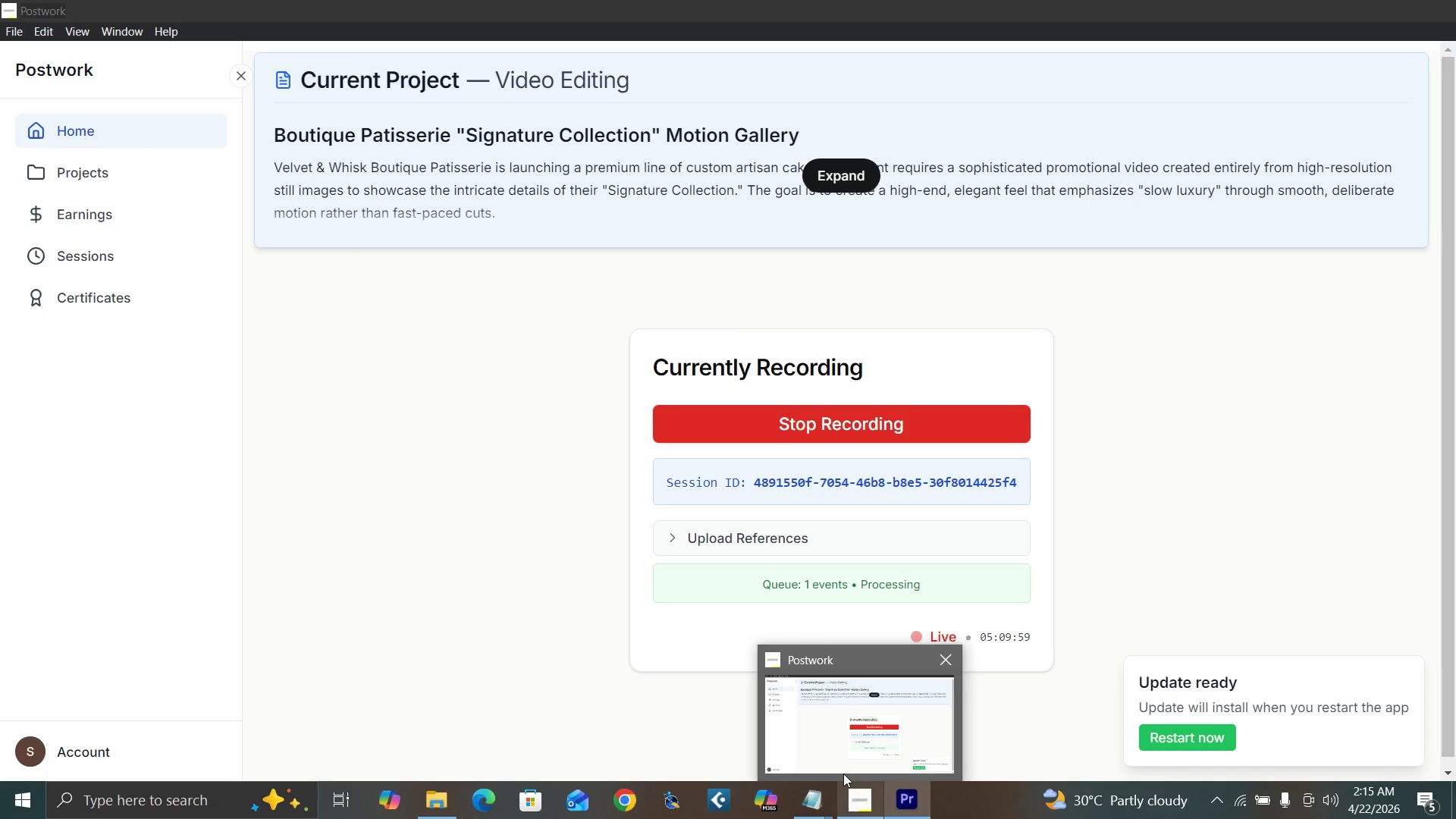 
wait(7.0)
 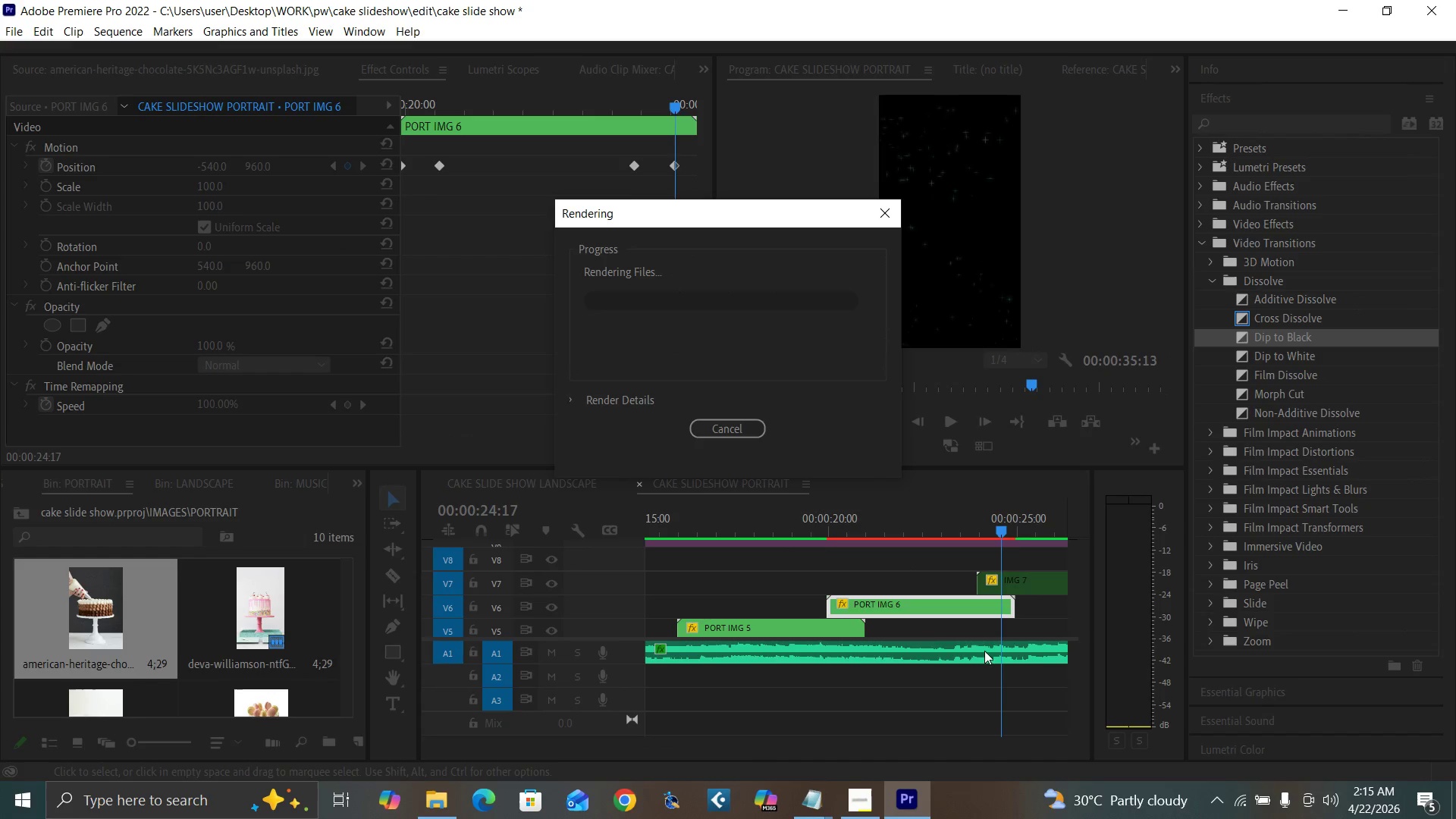 
mouse_move([1244, 802])
 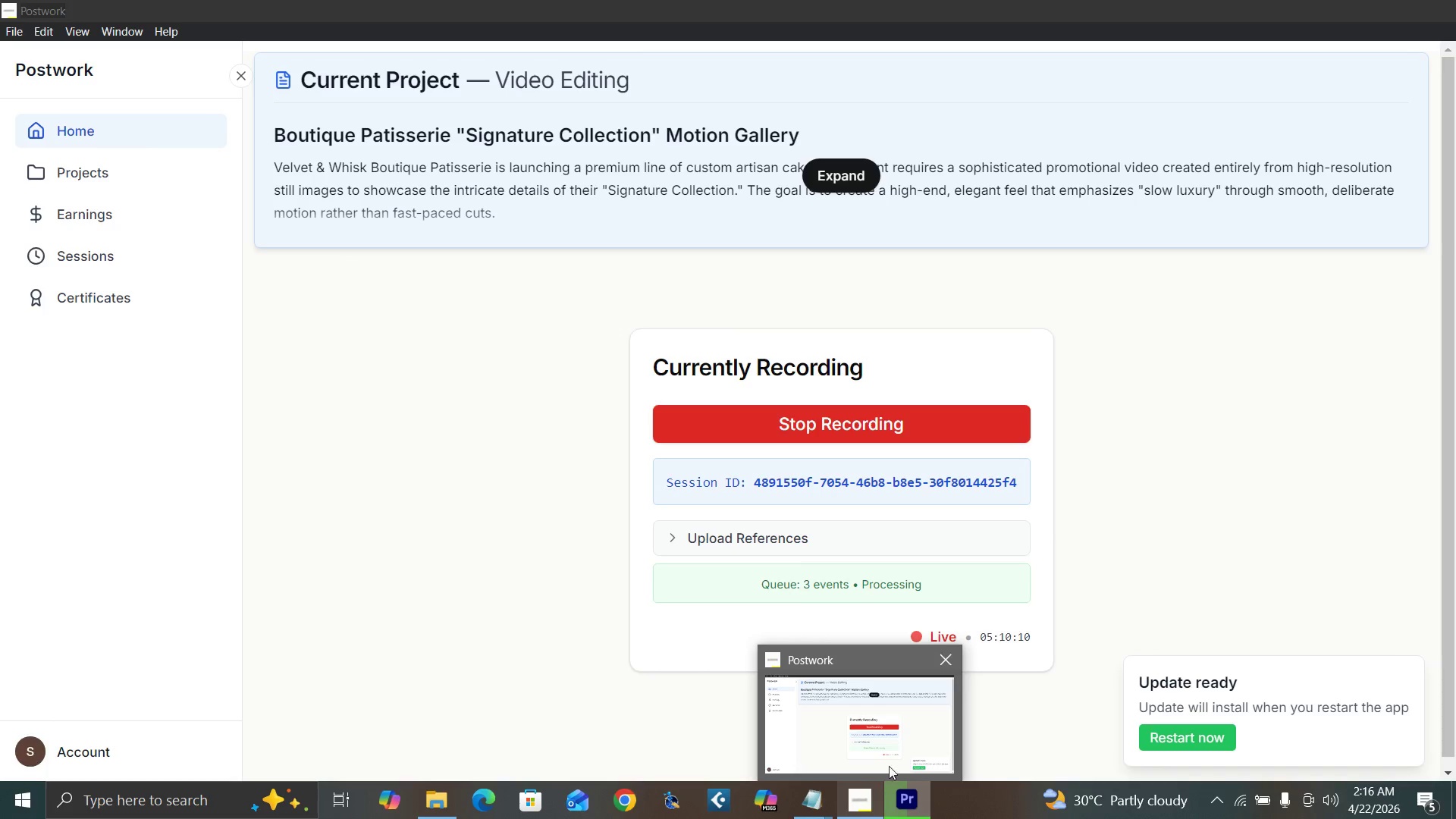 
wait(5.96)
 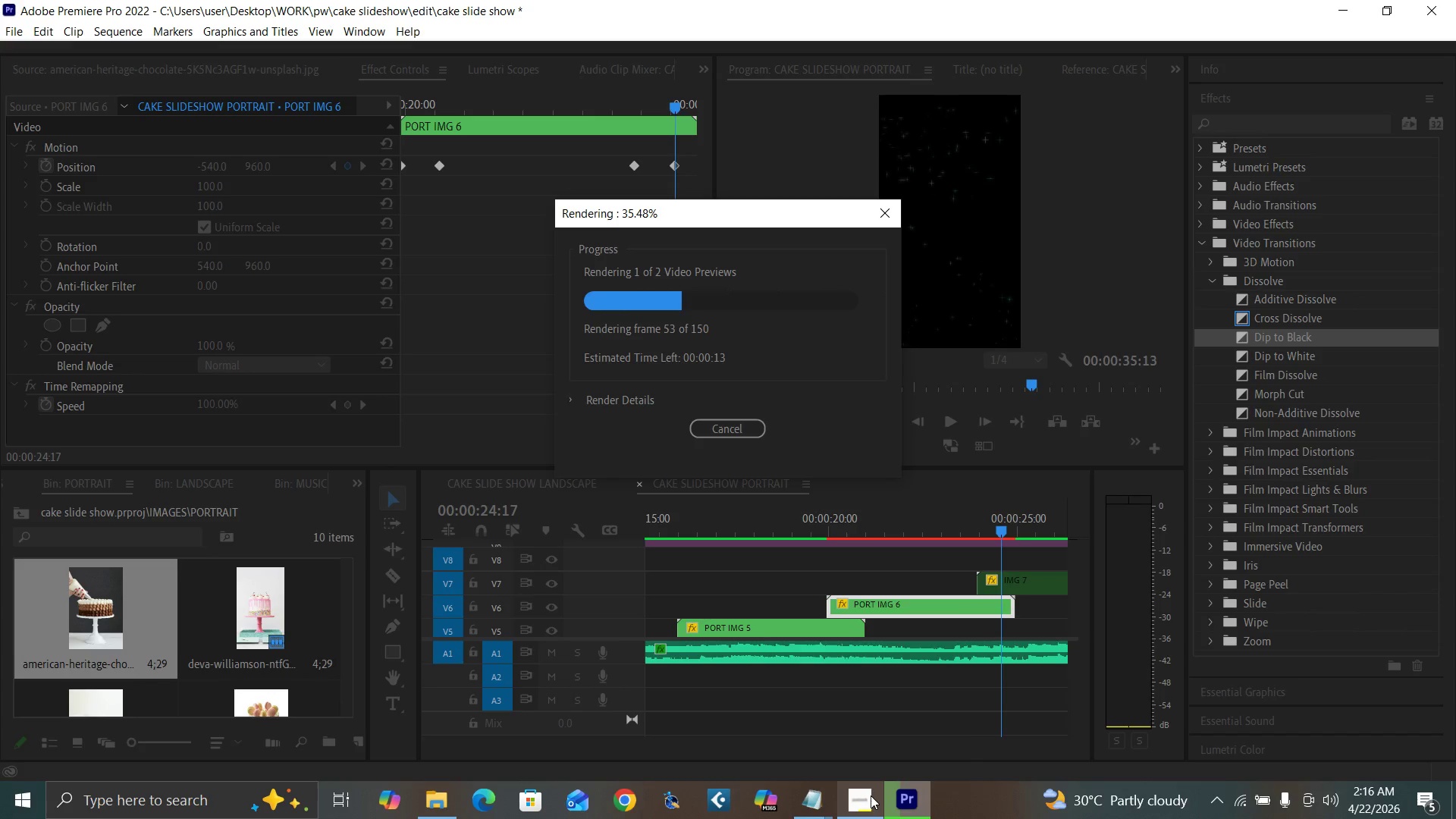 
left_click([926, 624])
 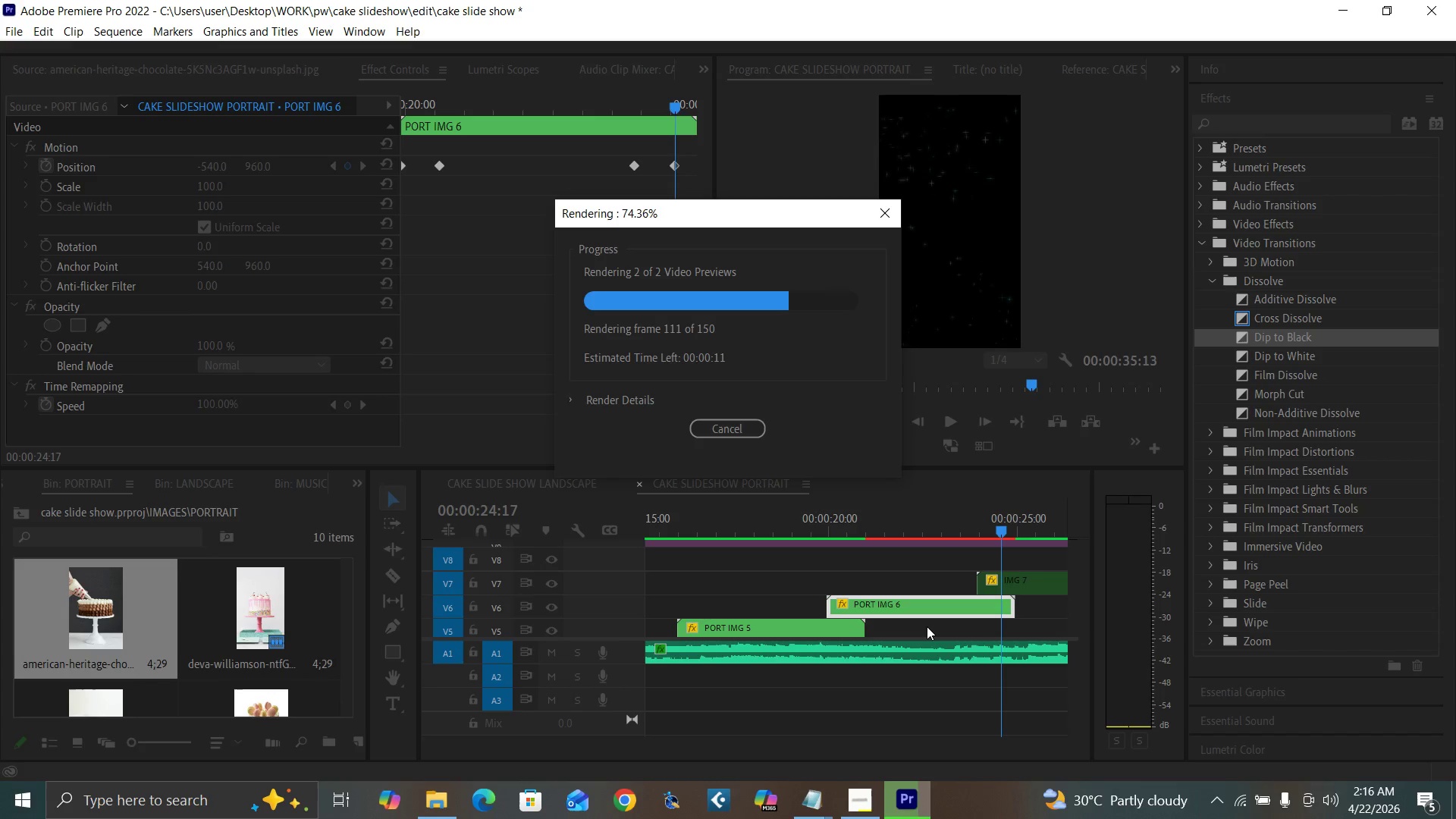 
wait(27.19)
 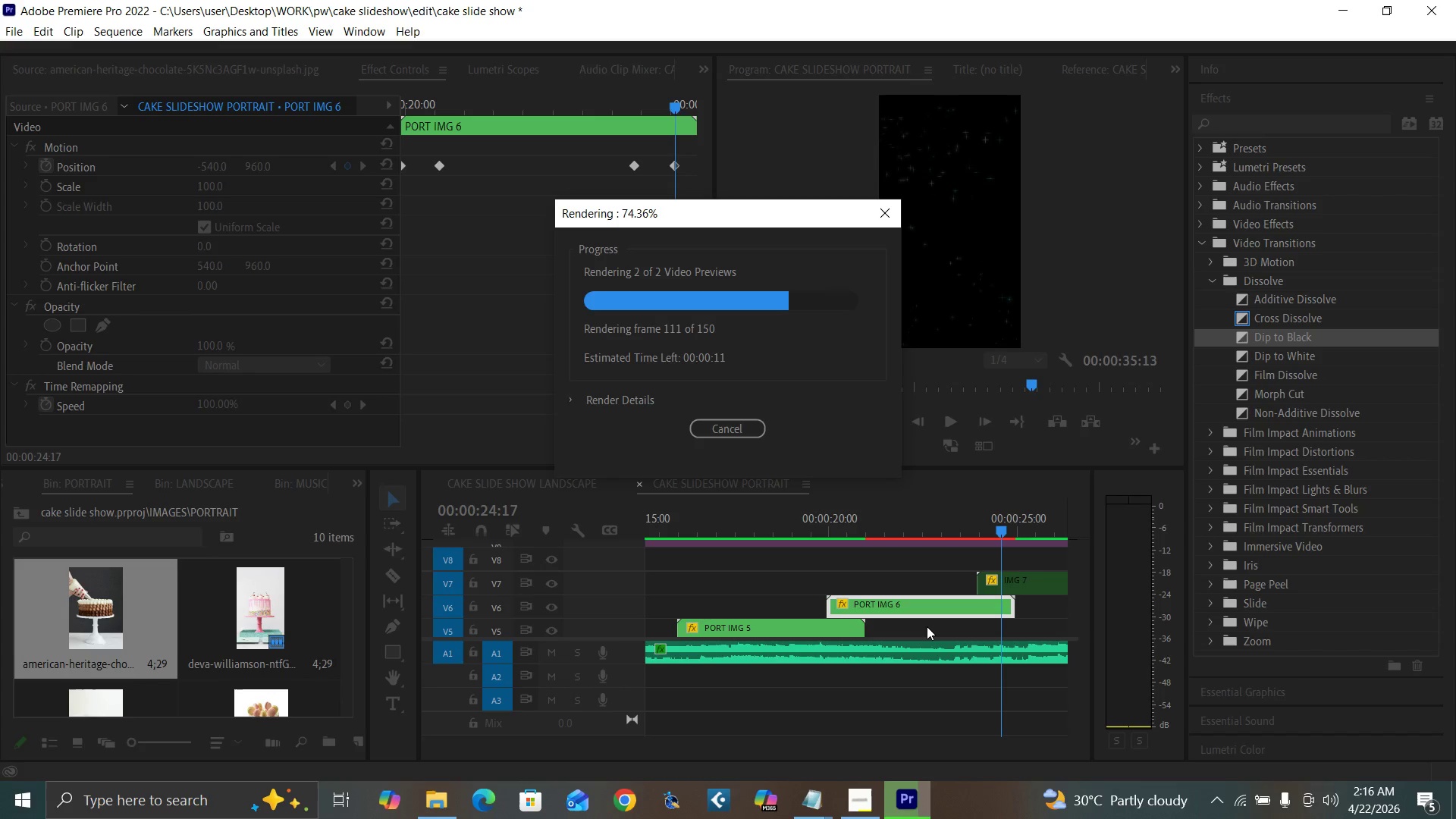 
left_click([940, 690])
 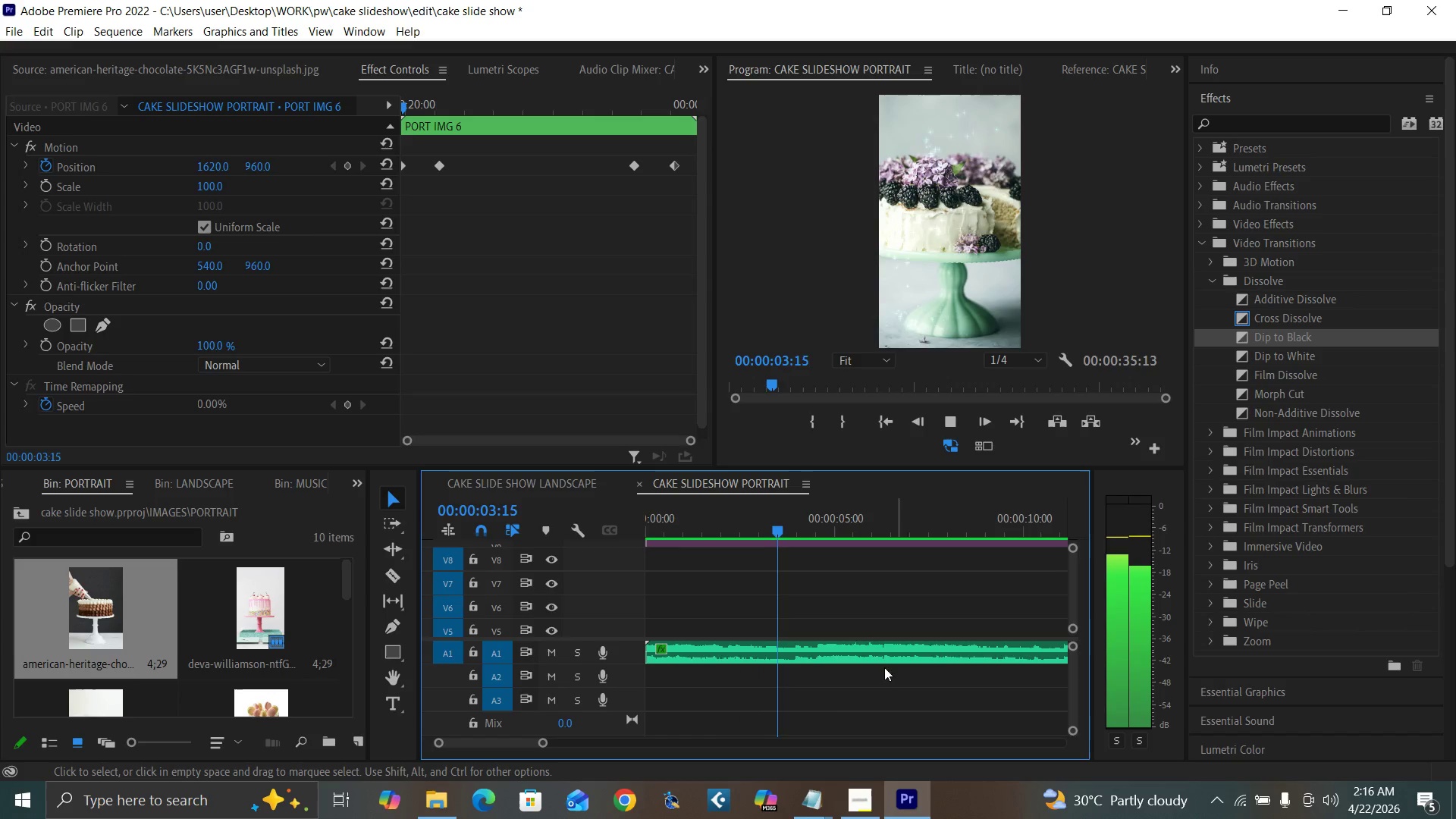 
wait(21.77)
 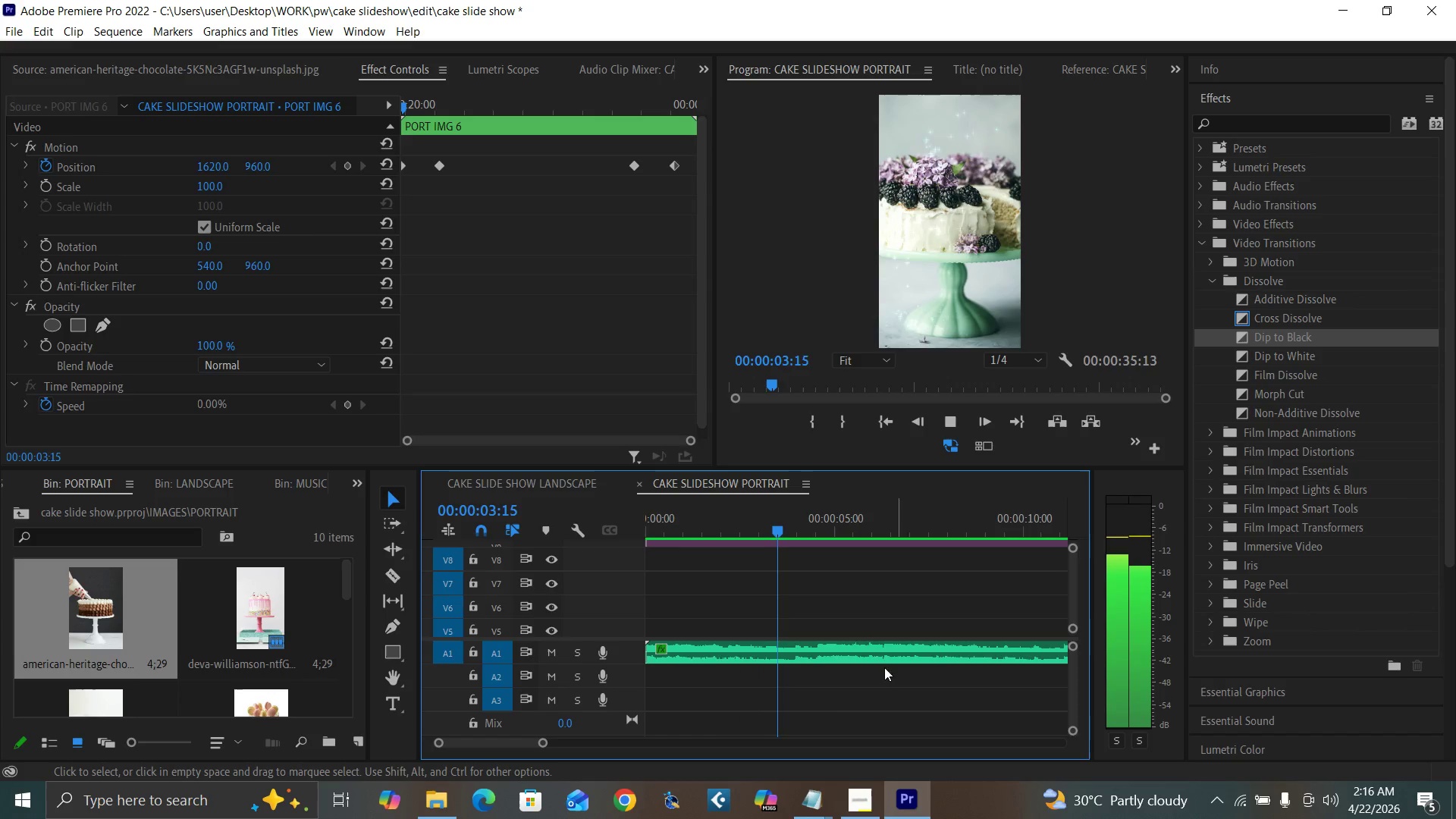 
left_click_drag(start_coordinate=[542, 742], to_coordinate=[585, 760])
 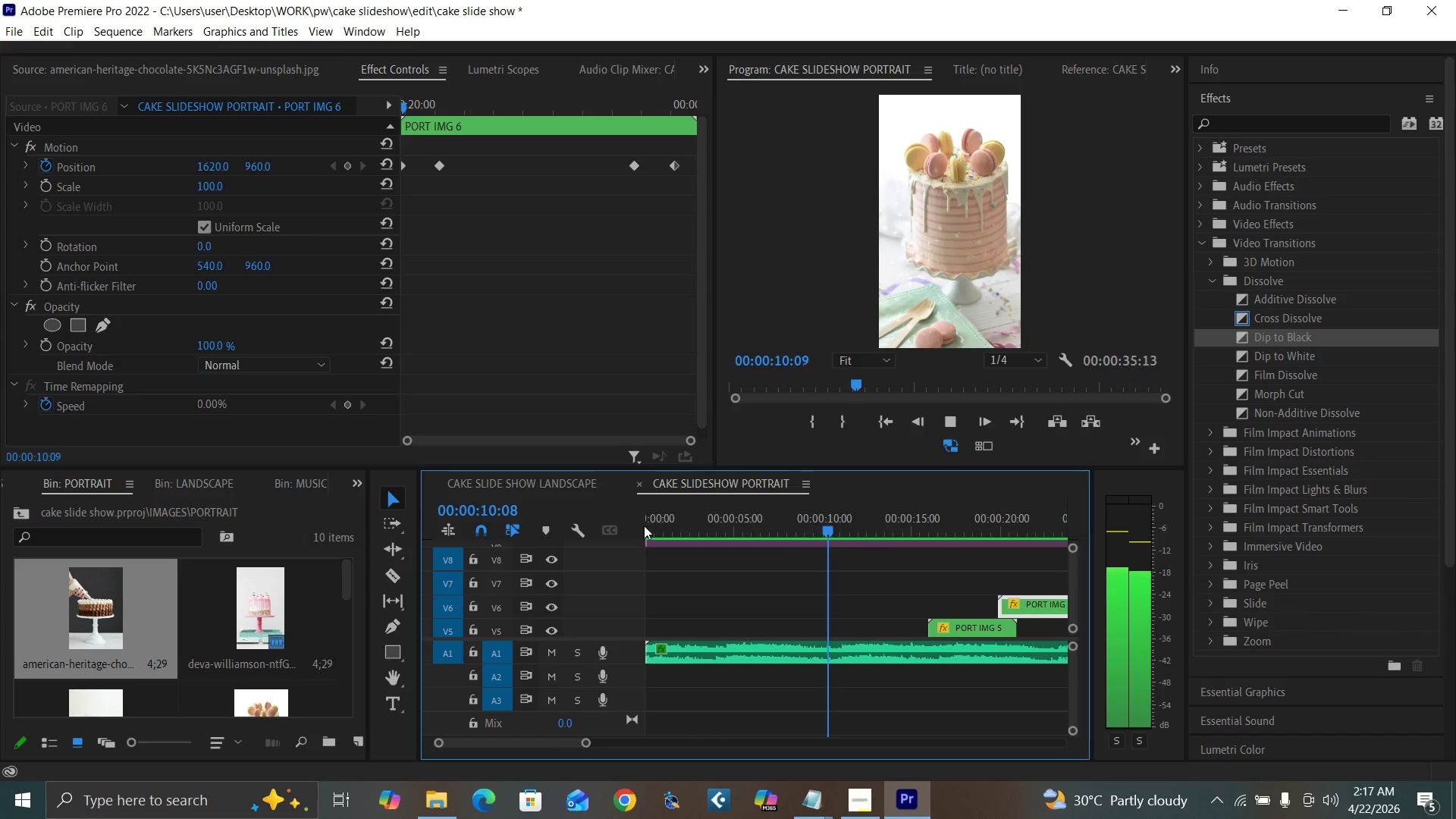 
left_click_drag(start_coordinate=[649, 529], to_coordinate=[601, 569])
 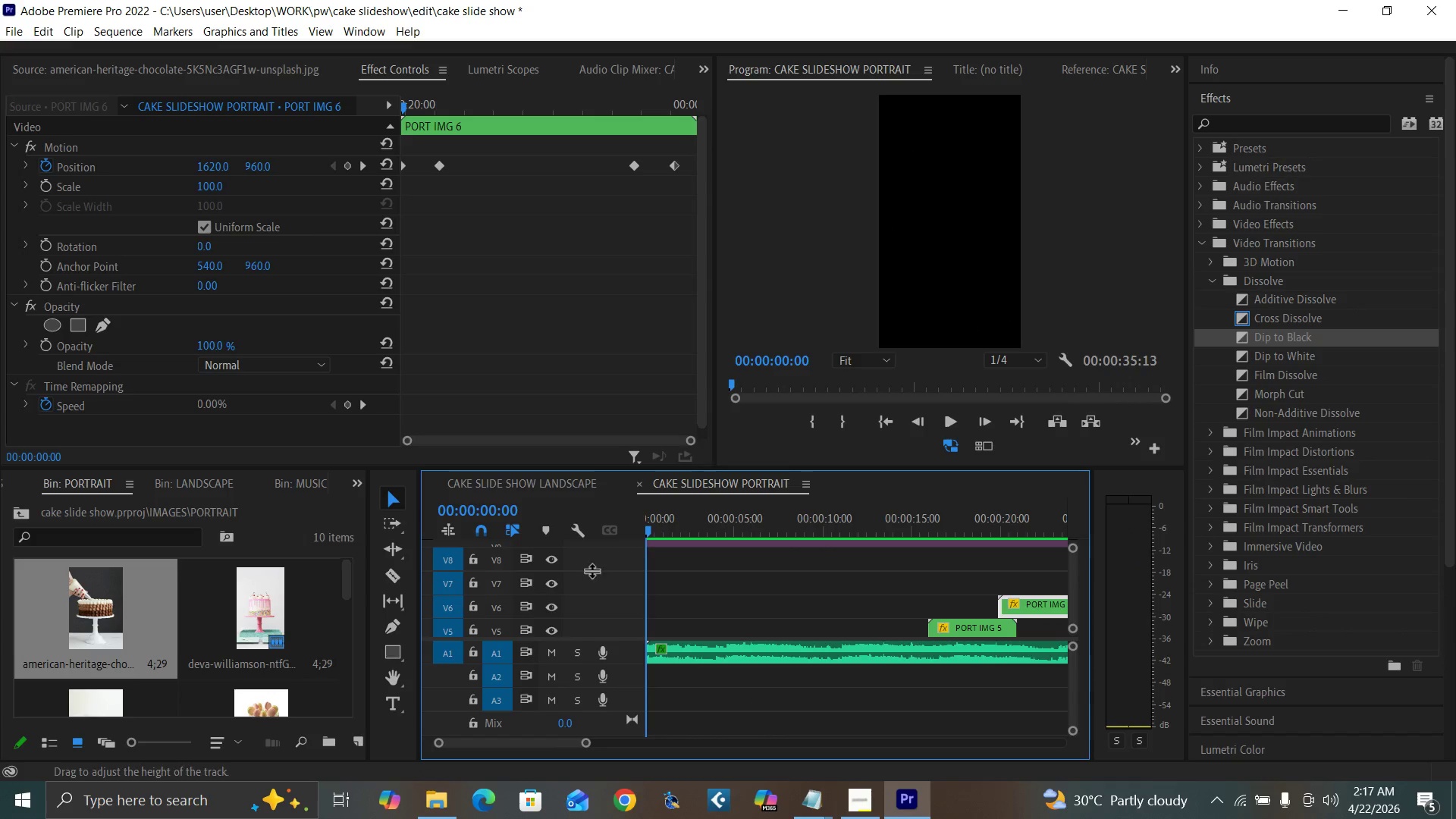 
hold_key(key=ControlLeft, duration=0.89)
 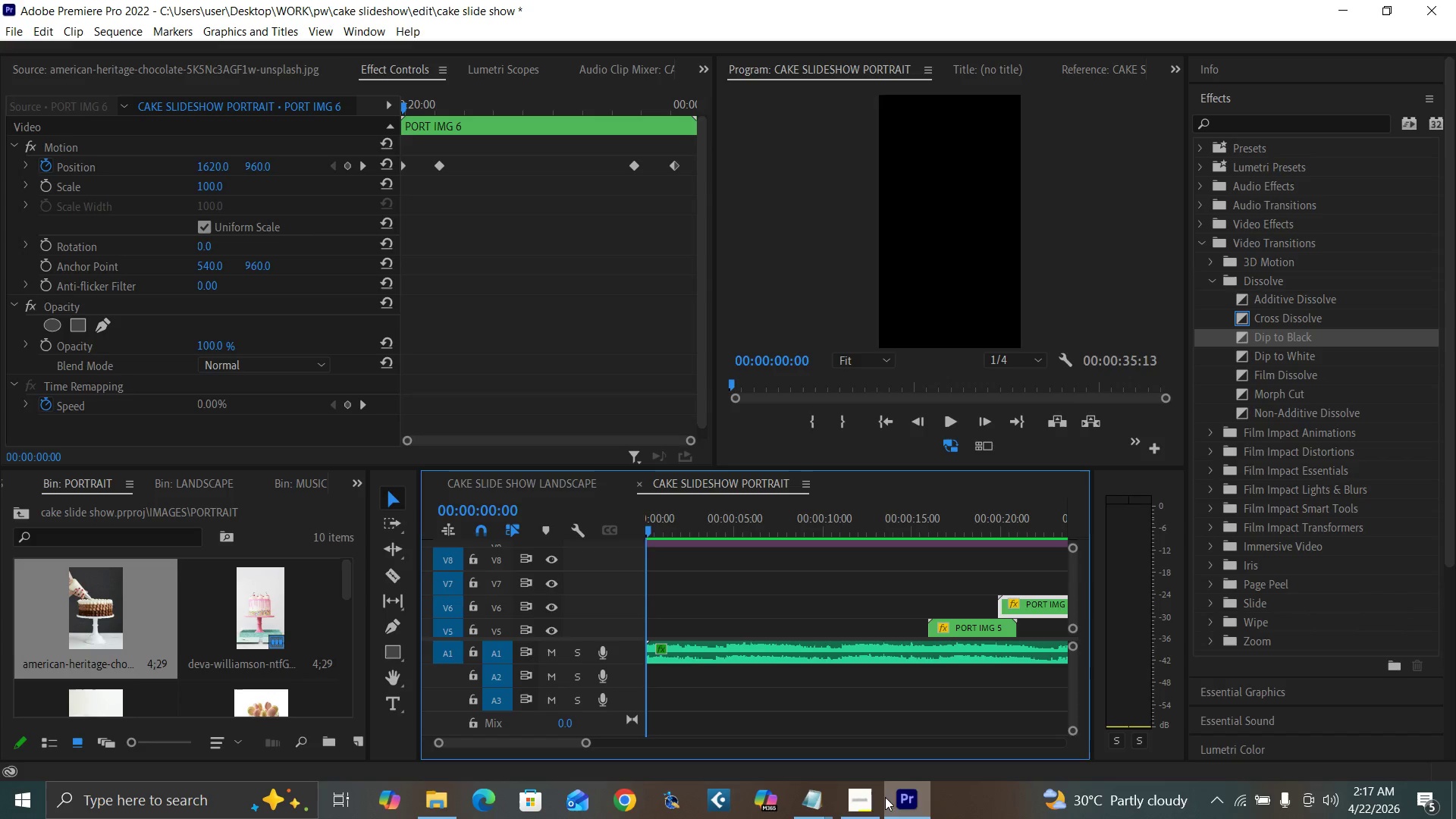 
mouse_move([874, 788])
 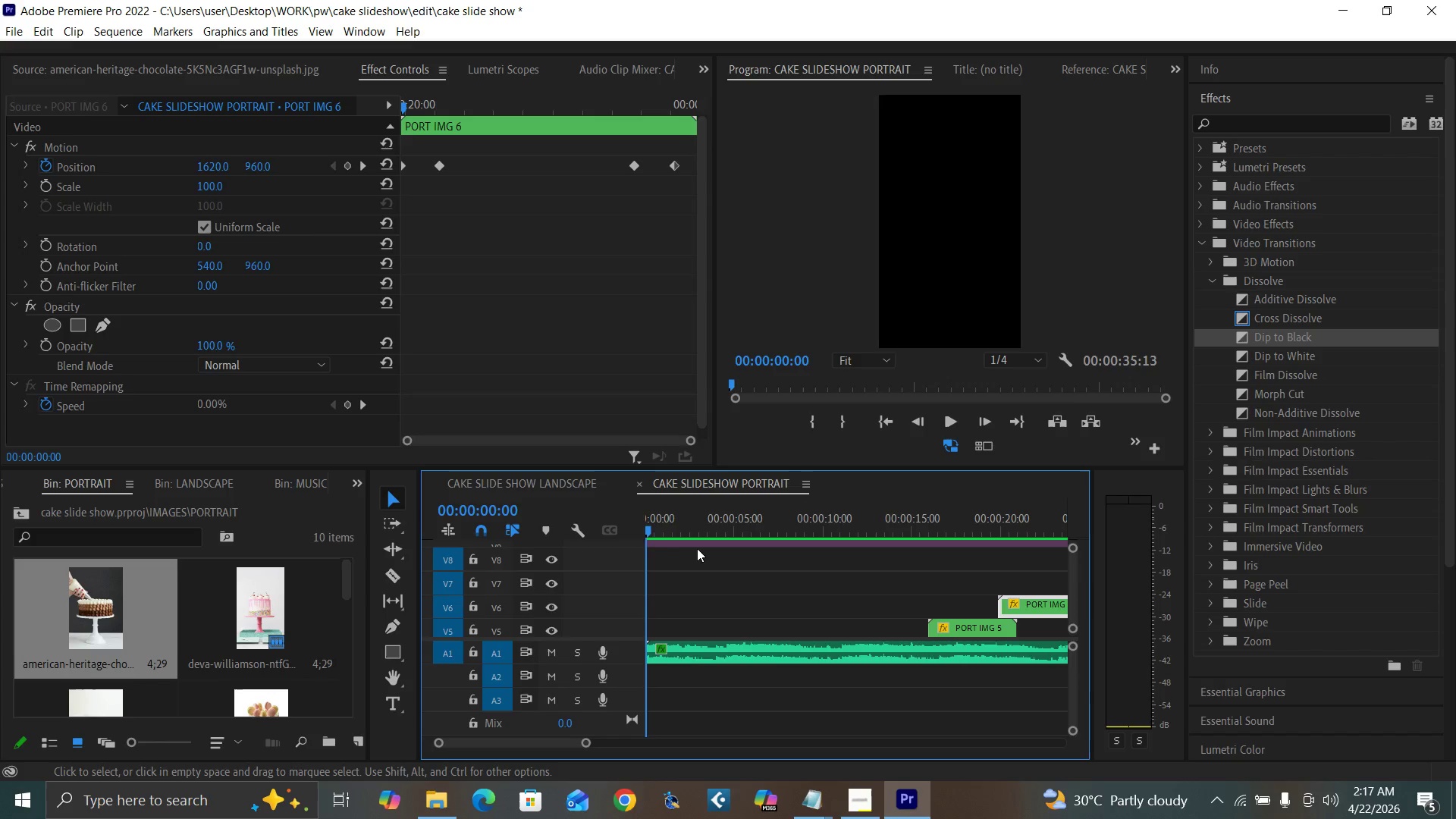 
left_click_drag(start_coordinate=[668, 528], to_coordinate=[627, 555])
 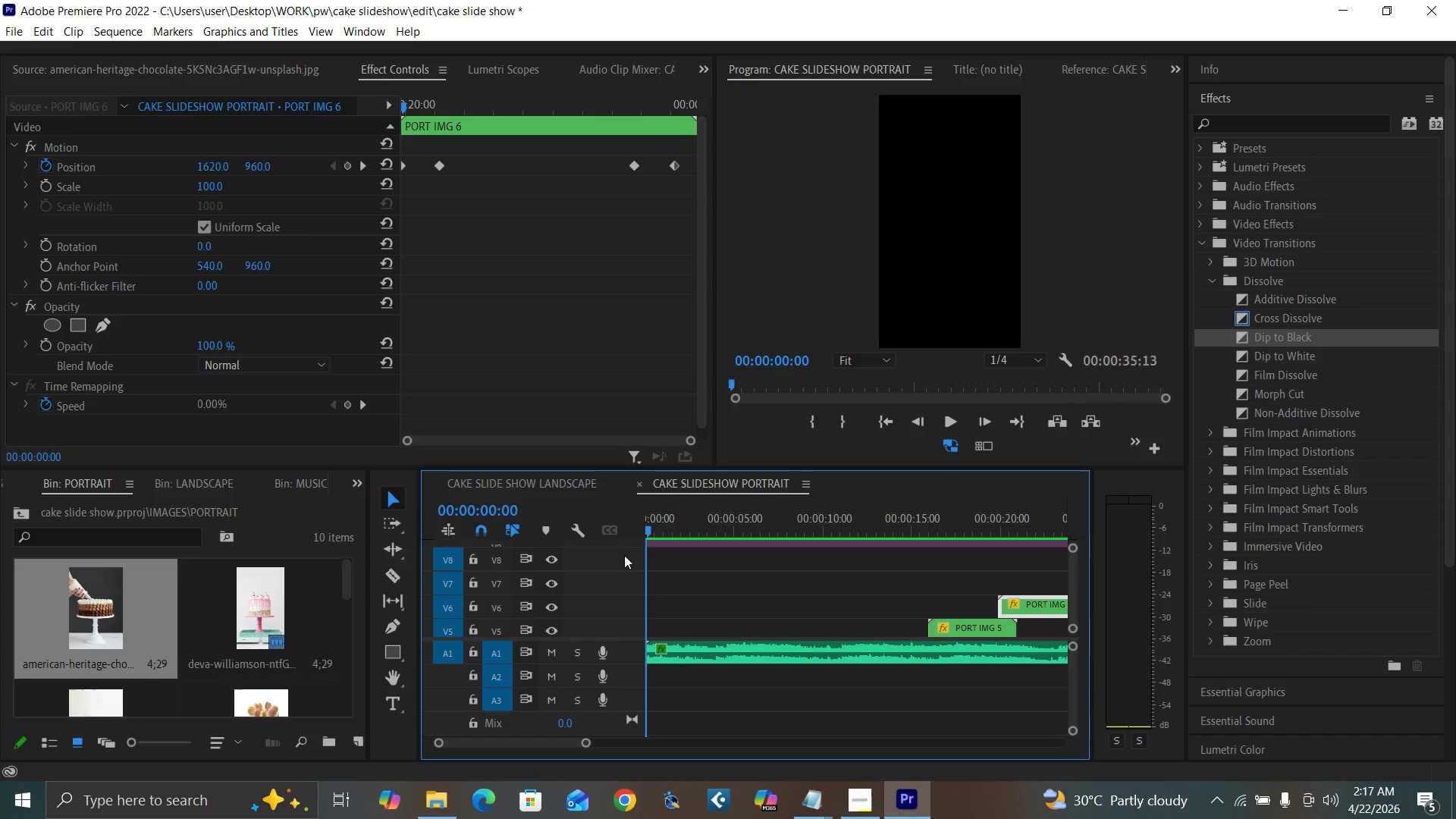 
key(Control+Backquote)
 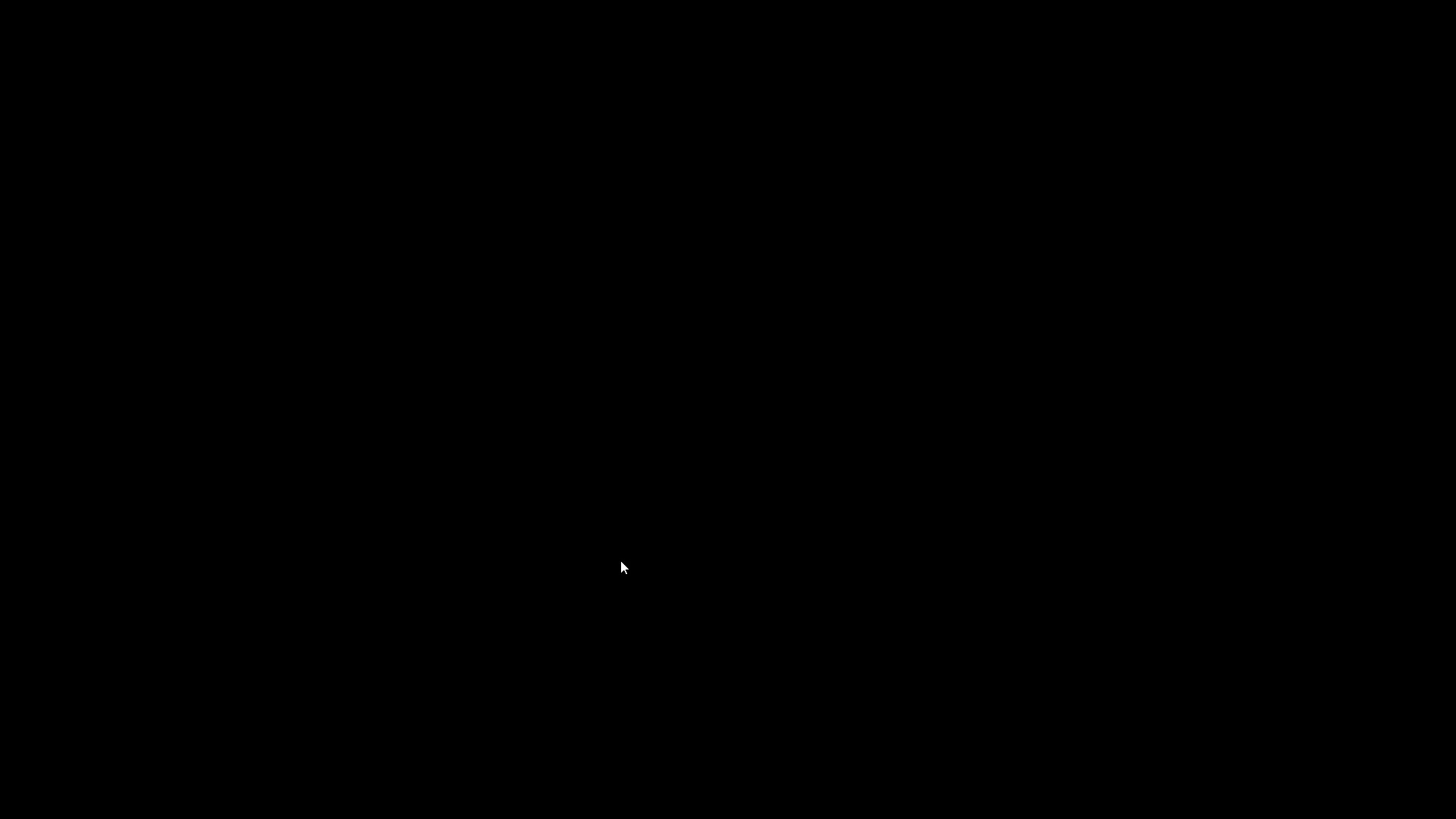 
key(Space)
 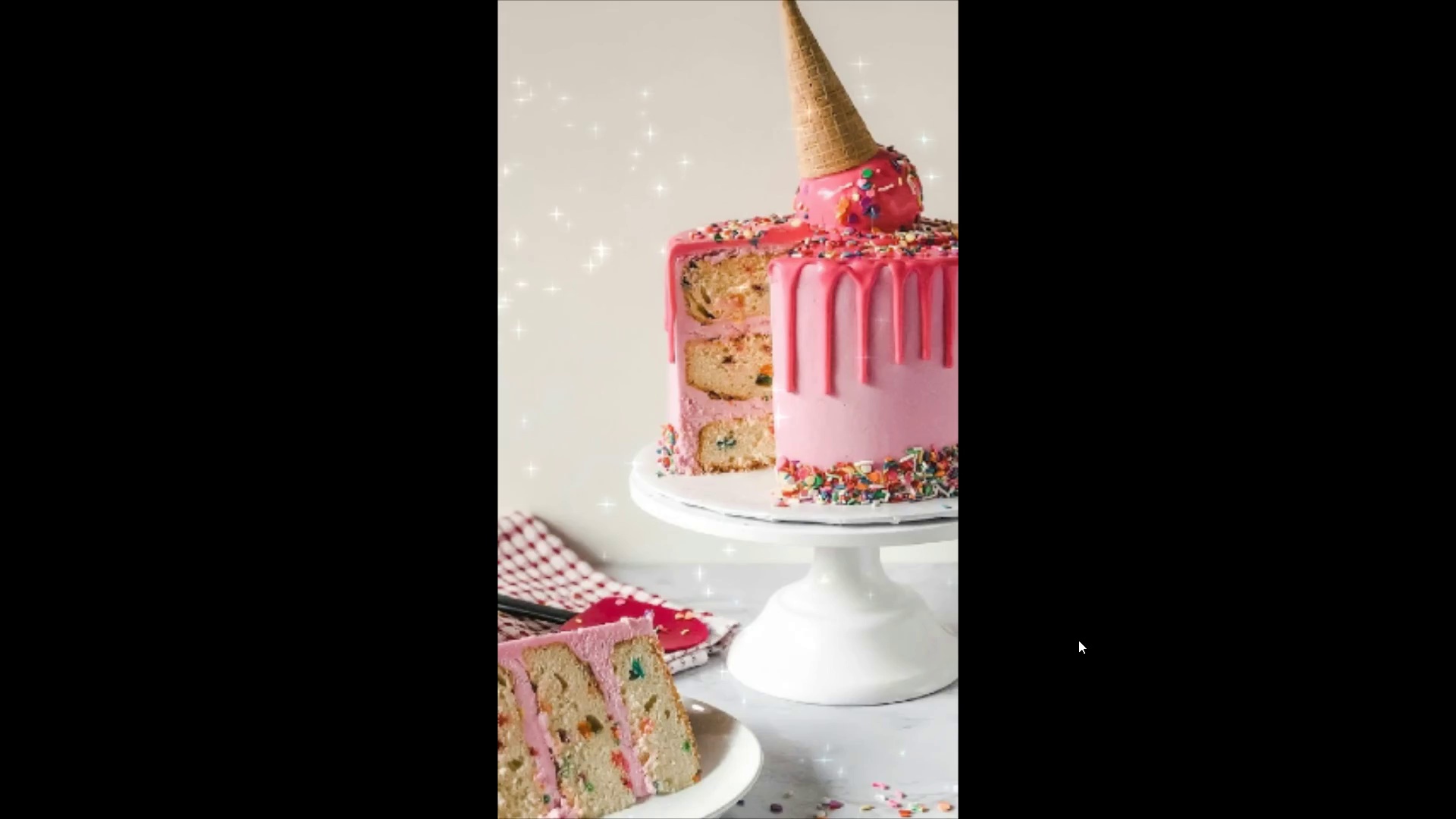 
wait(21.84)
 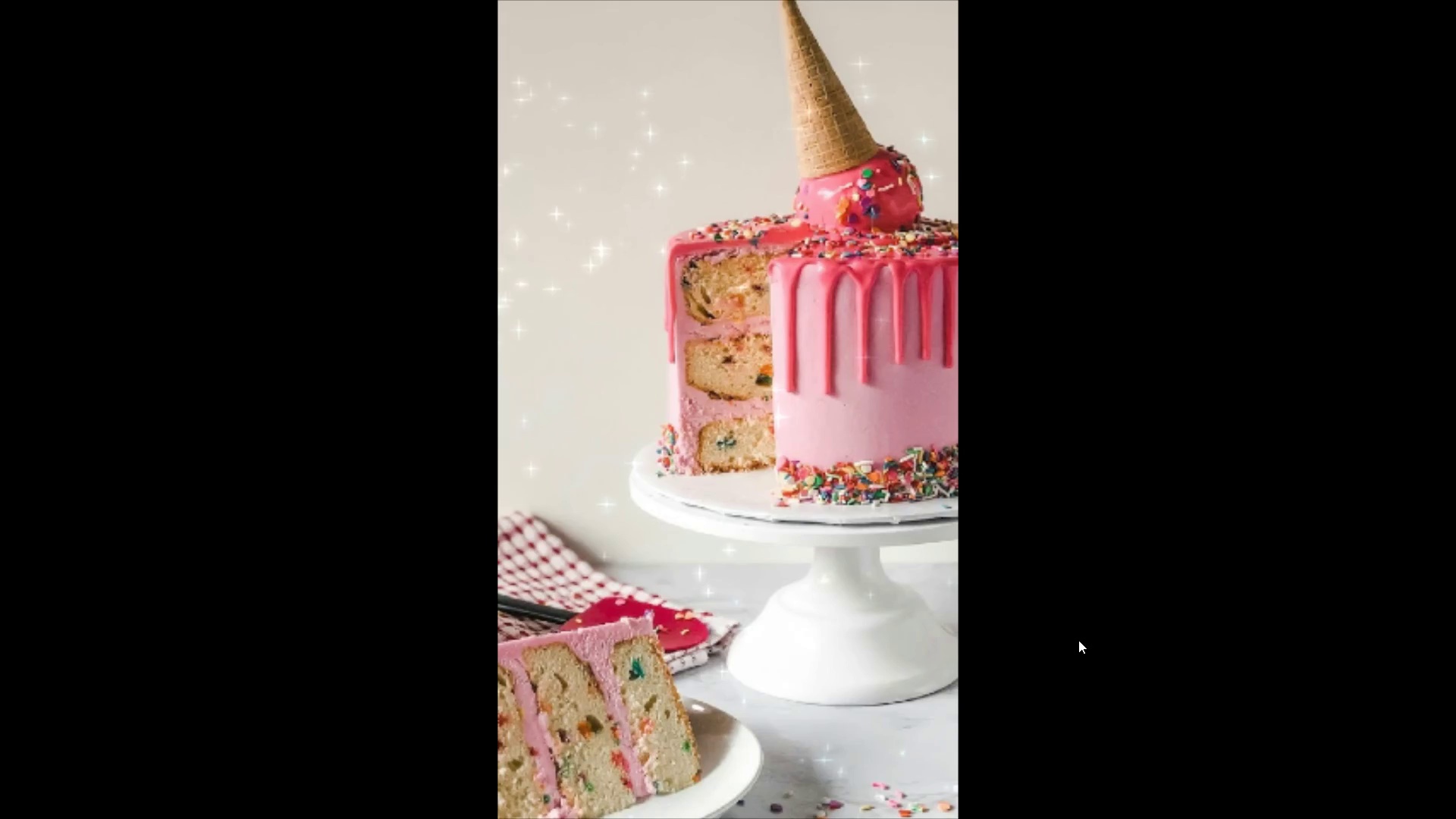 
key(Space)
 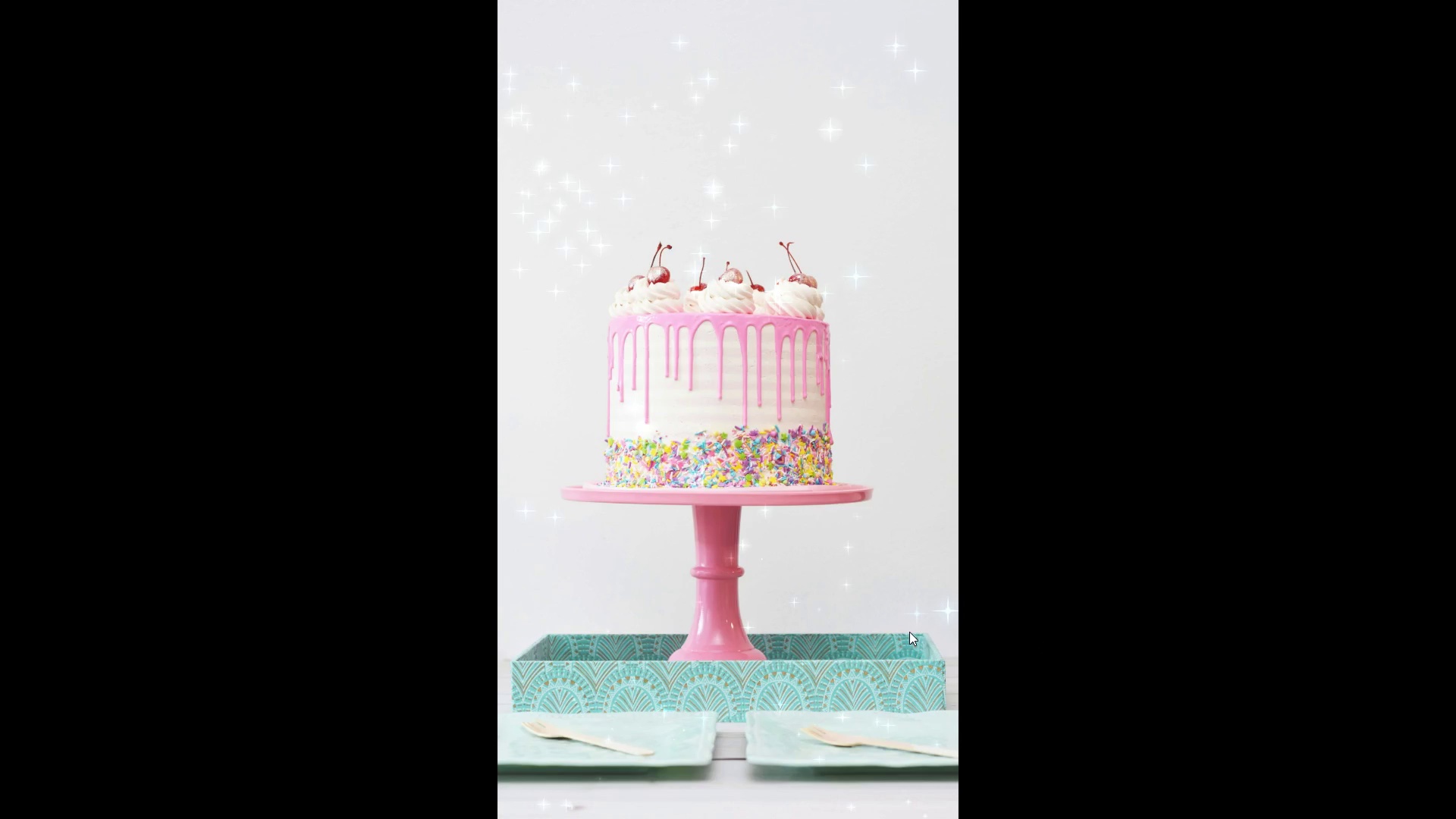 
key(Backquote)
 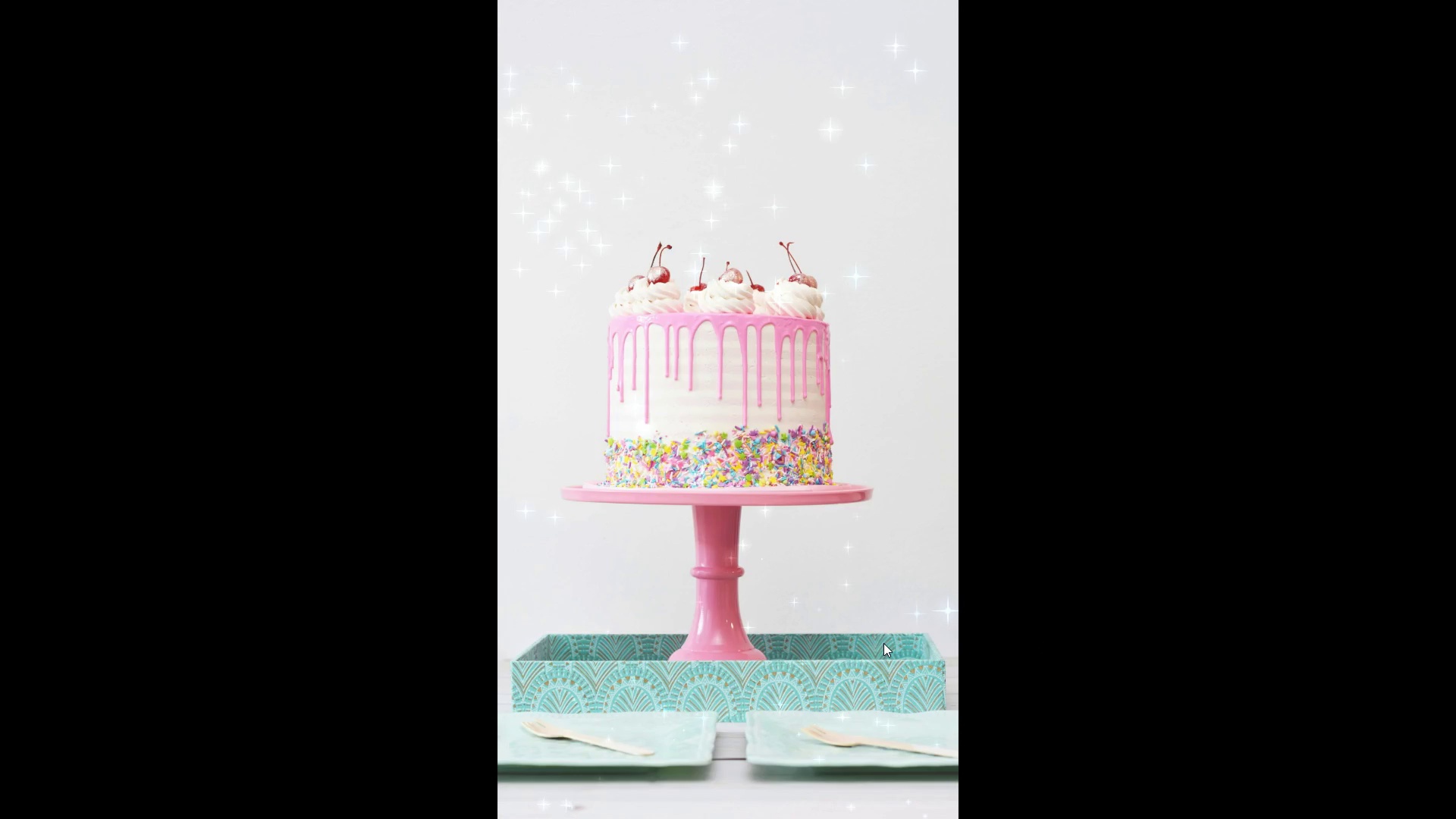 
key(Control+Backquote)
 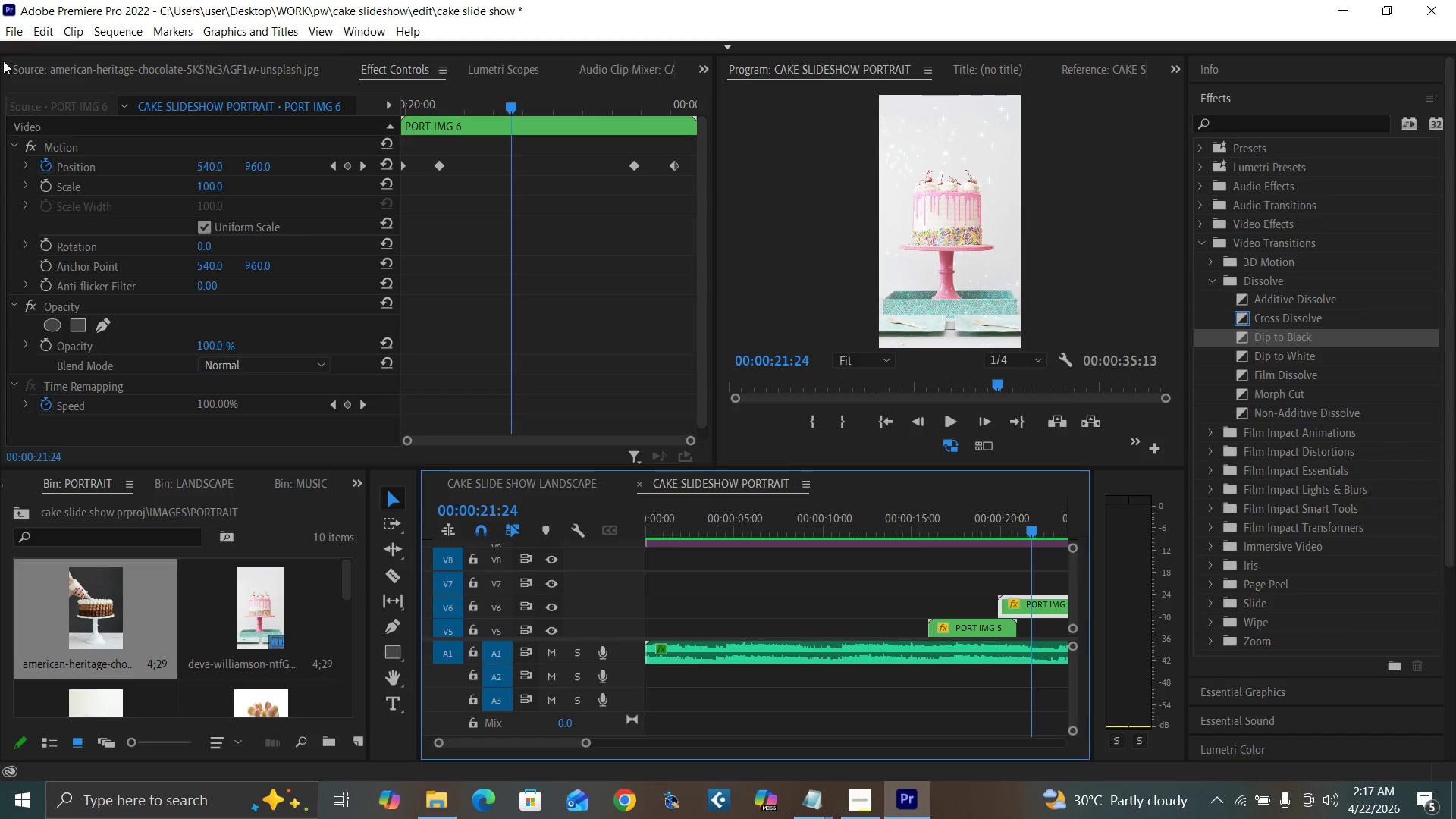 
left_click([31, 165])
 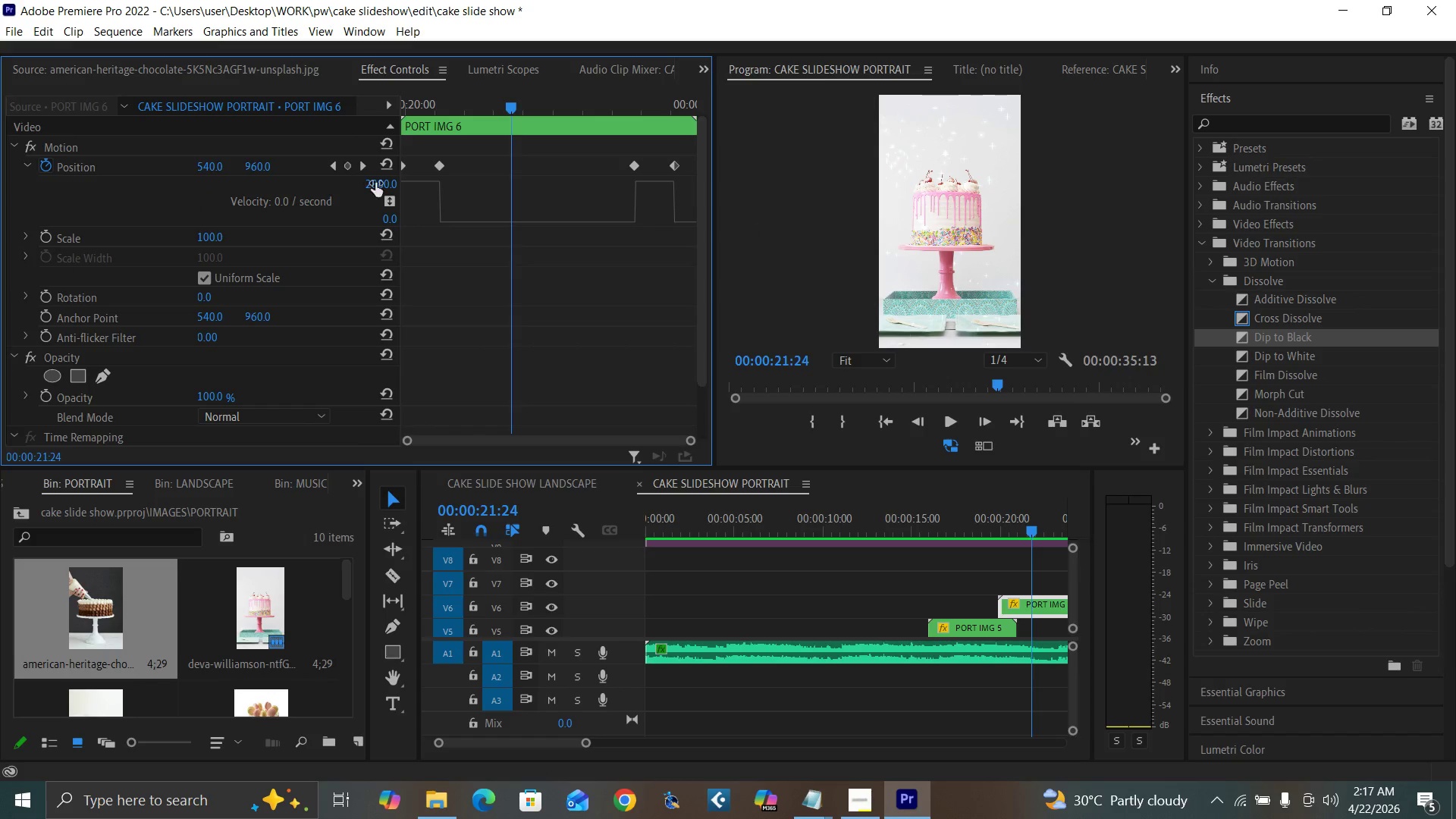 
left_click([401, 166])
 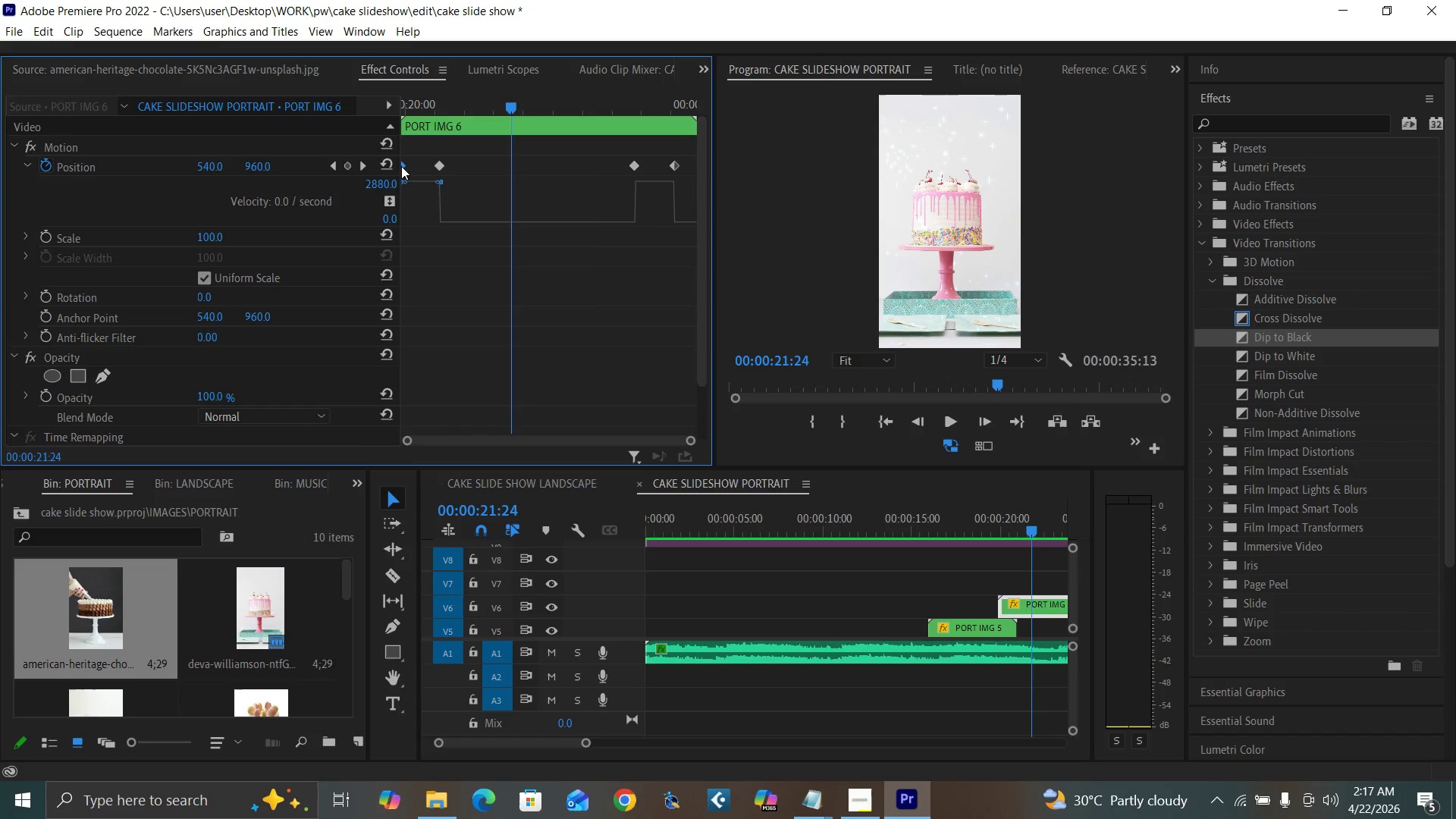 
right_click([401, 166])
 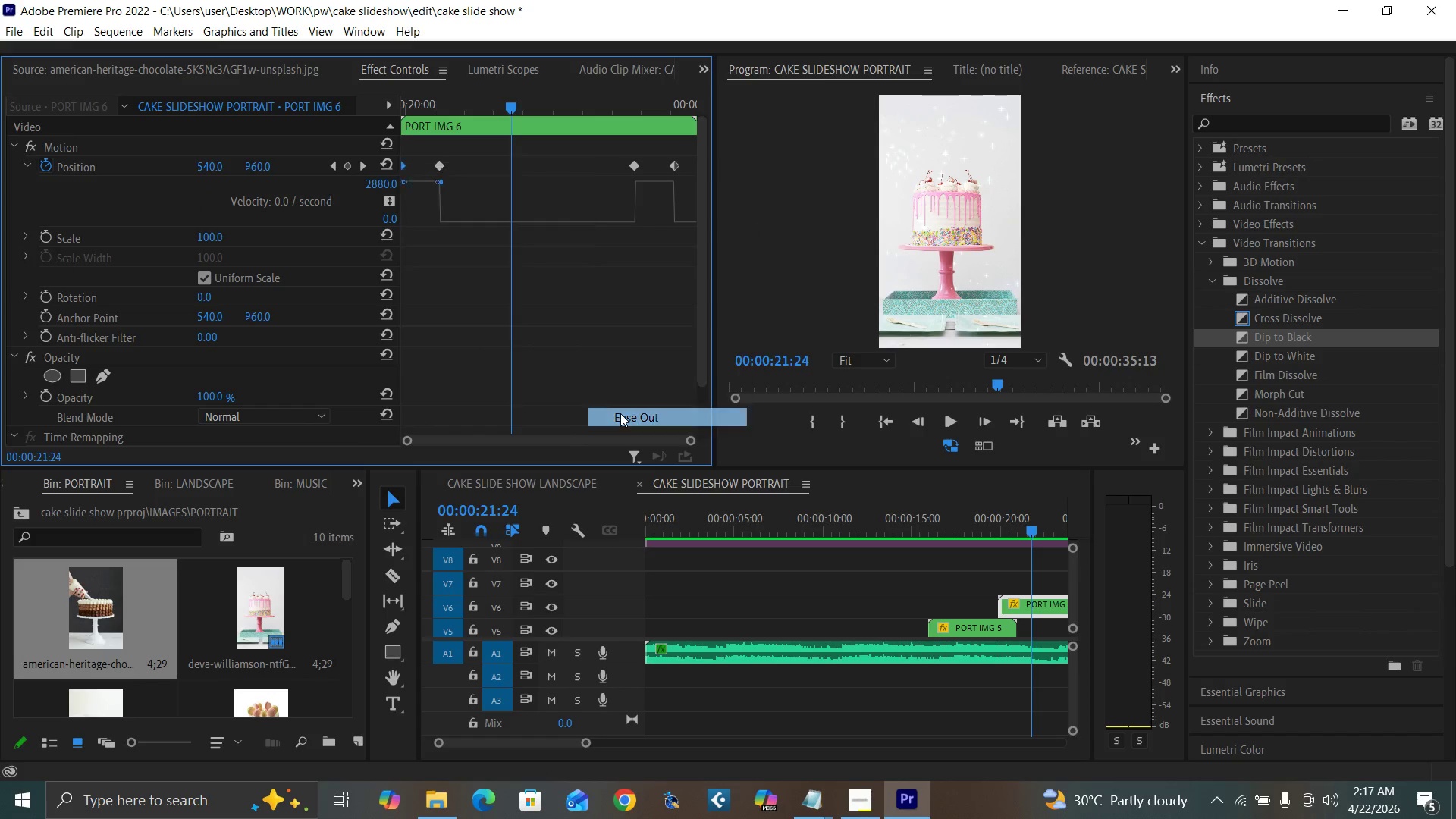 
left_click([444, 164])
 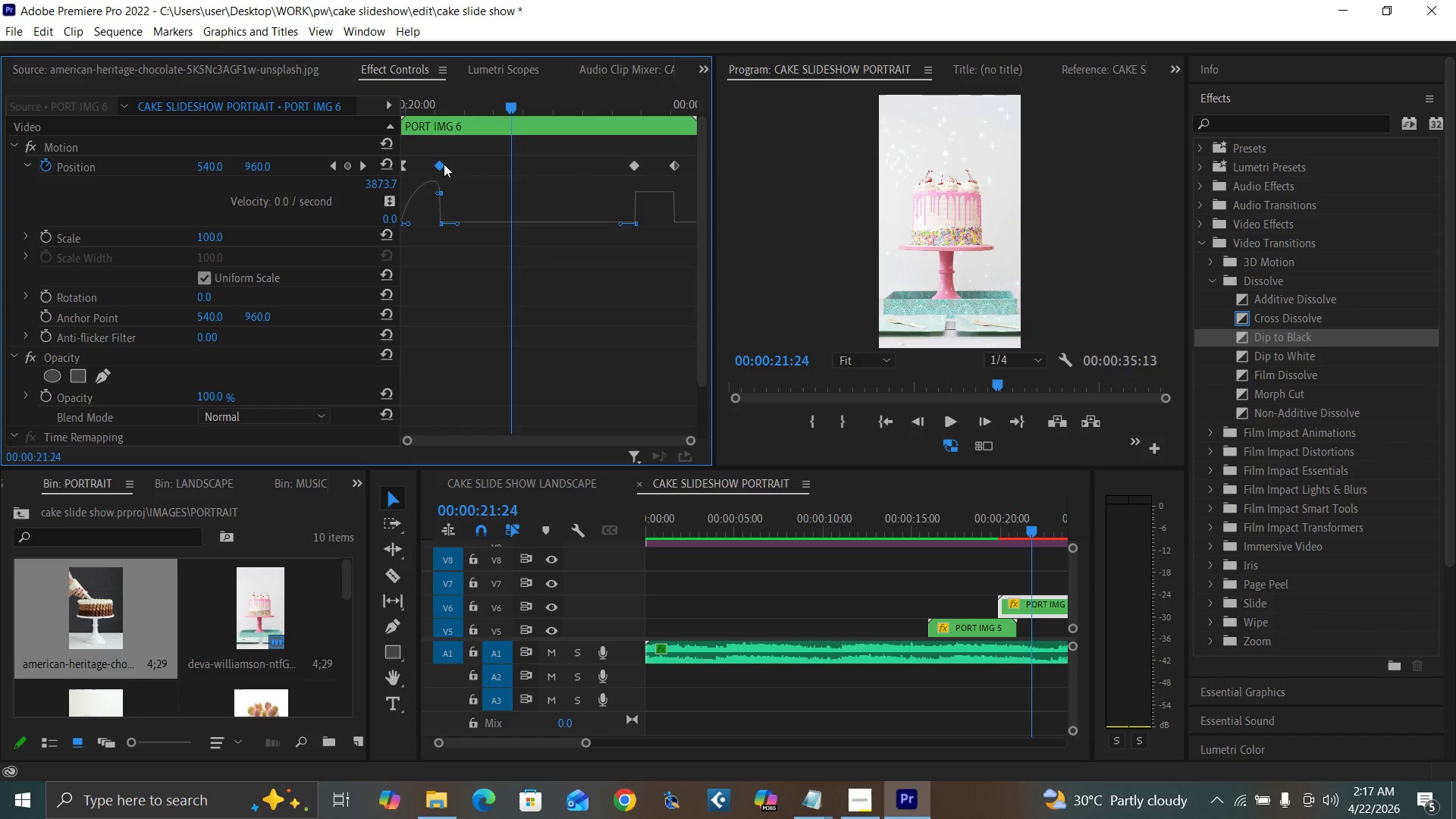 
right_click([444, 164])
 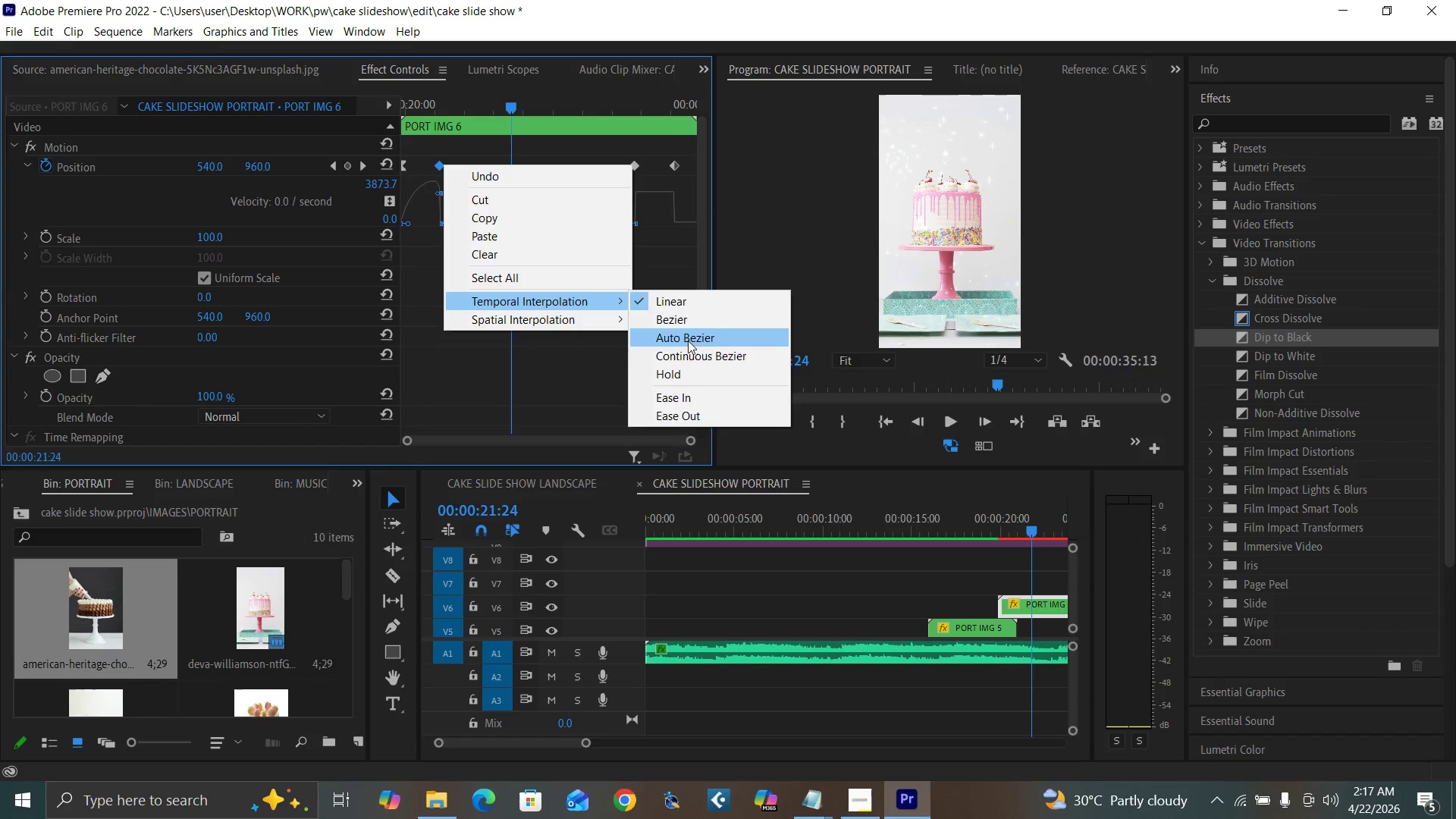 
left_click([682, 402])
 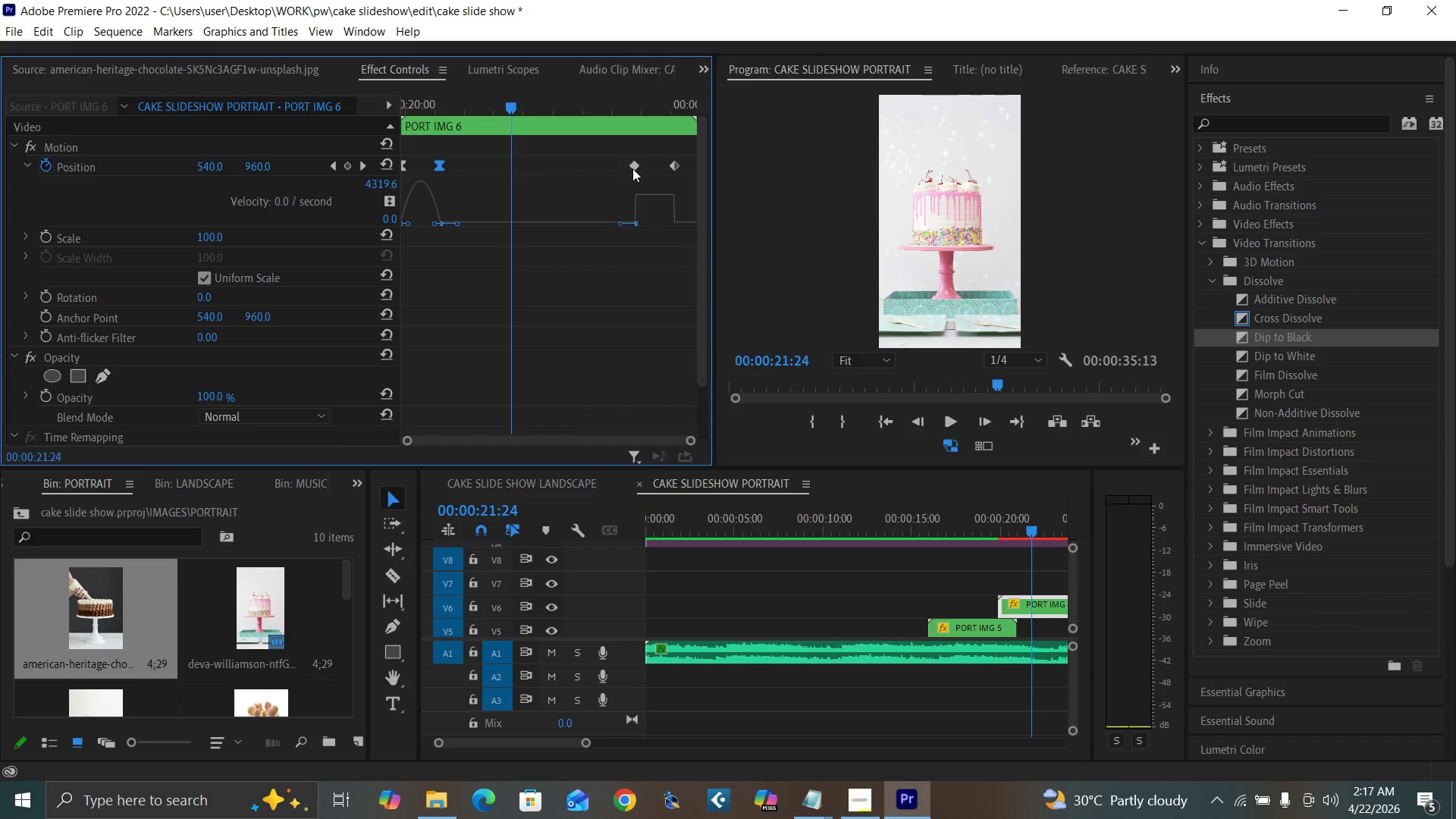 
left_click([632, 168])
 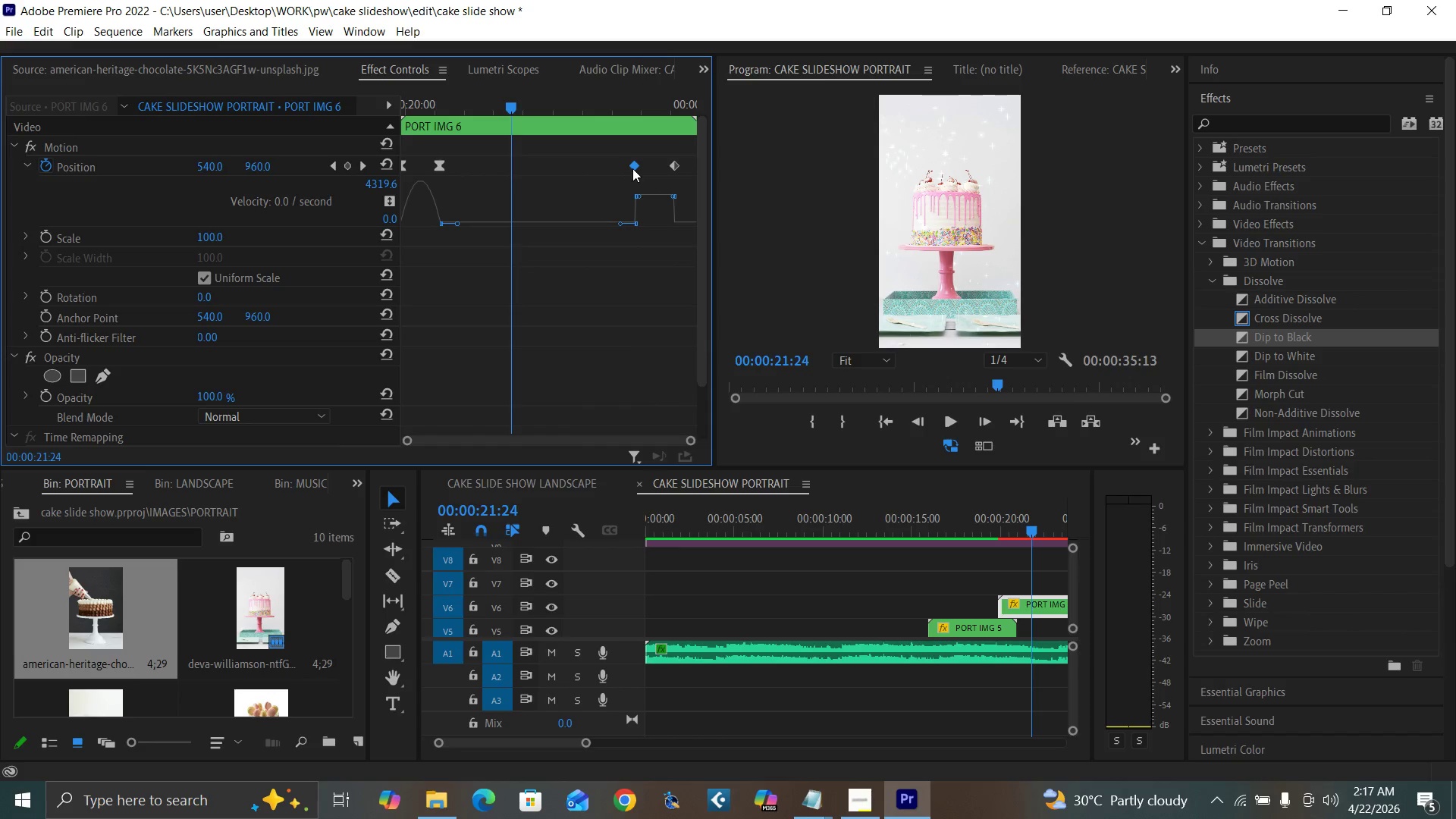 
right_click([632, 168])
 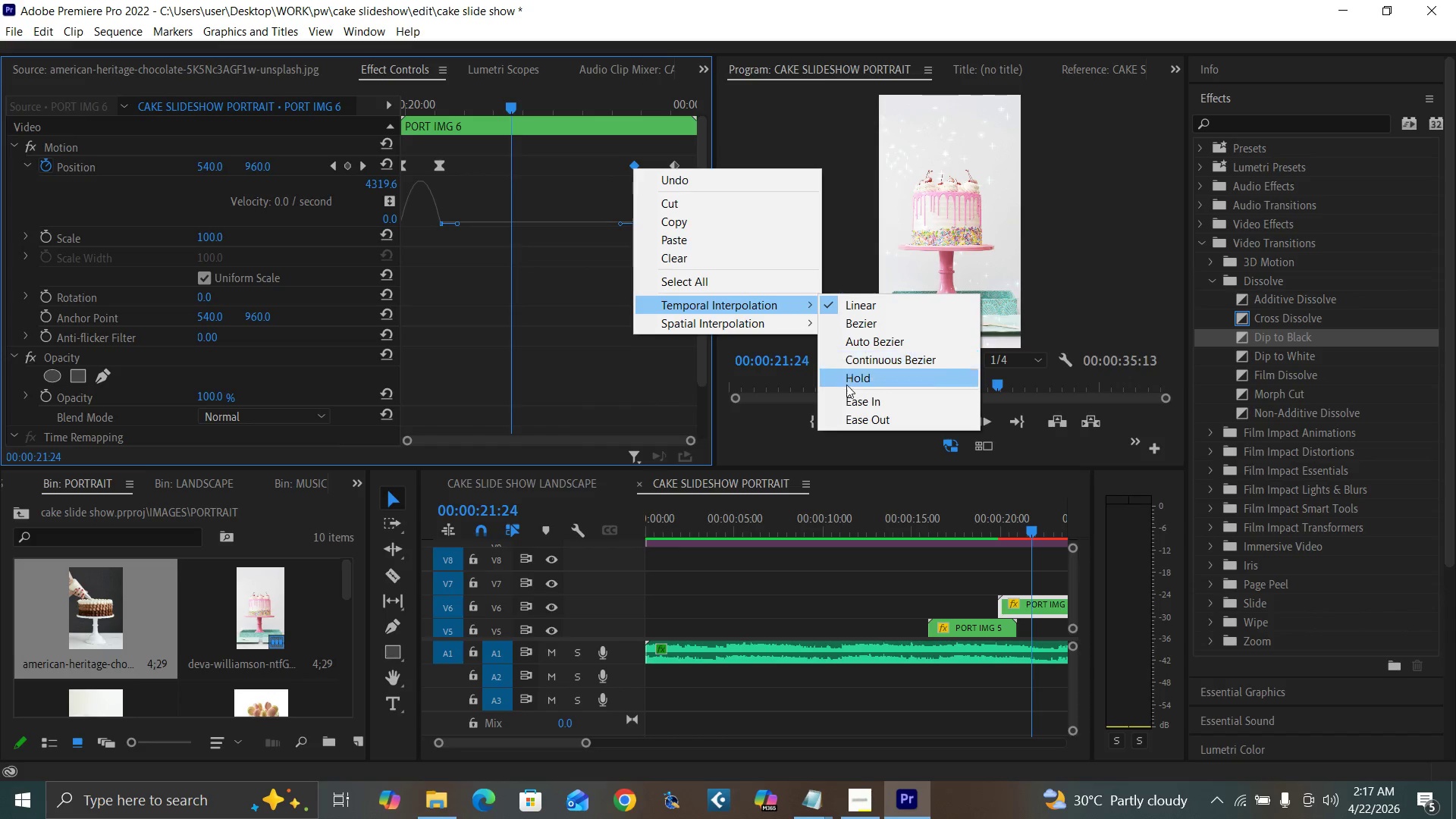 
left_click([858, 412])
 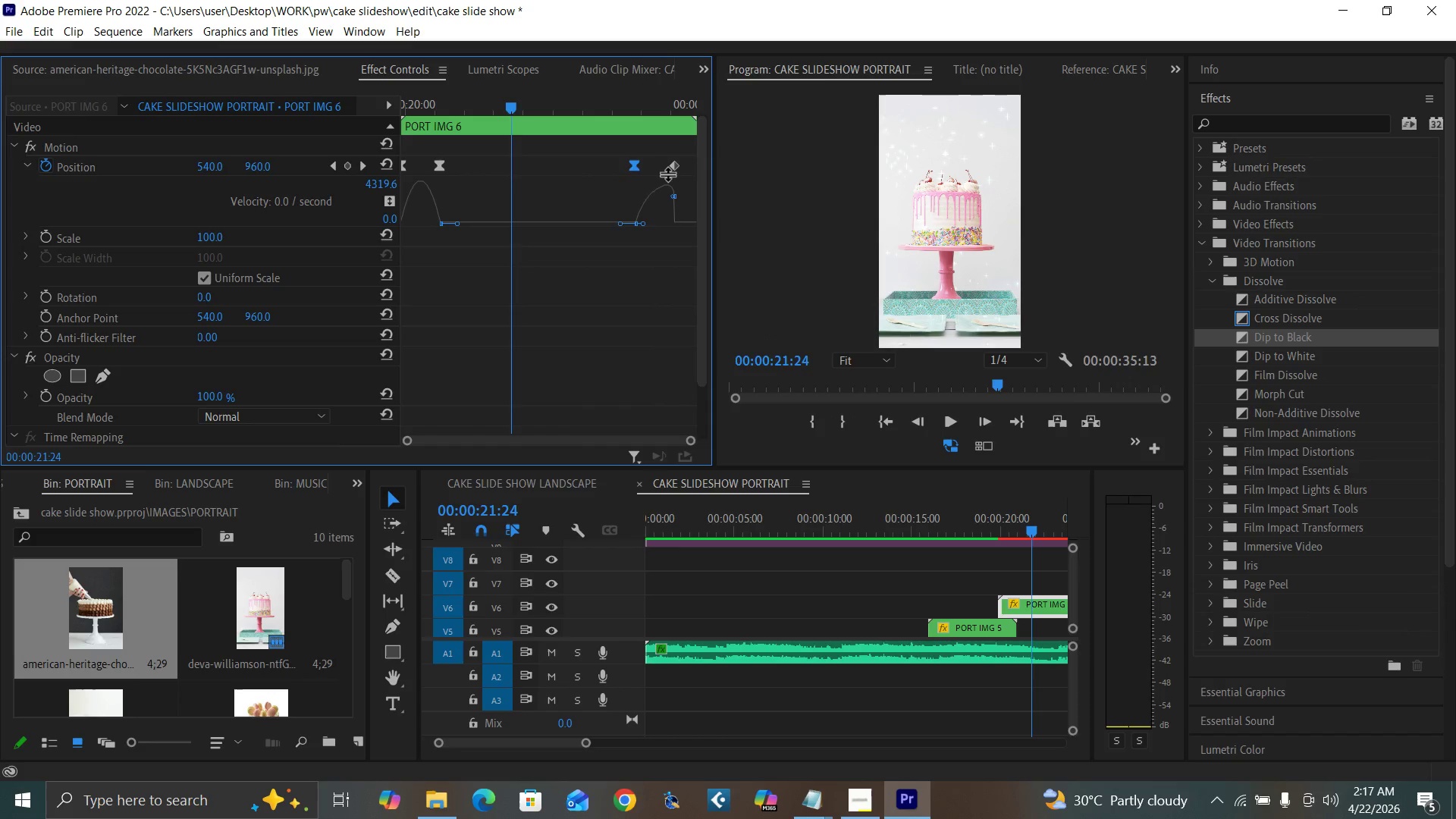 
left_click([672, 161])
 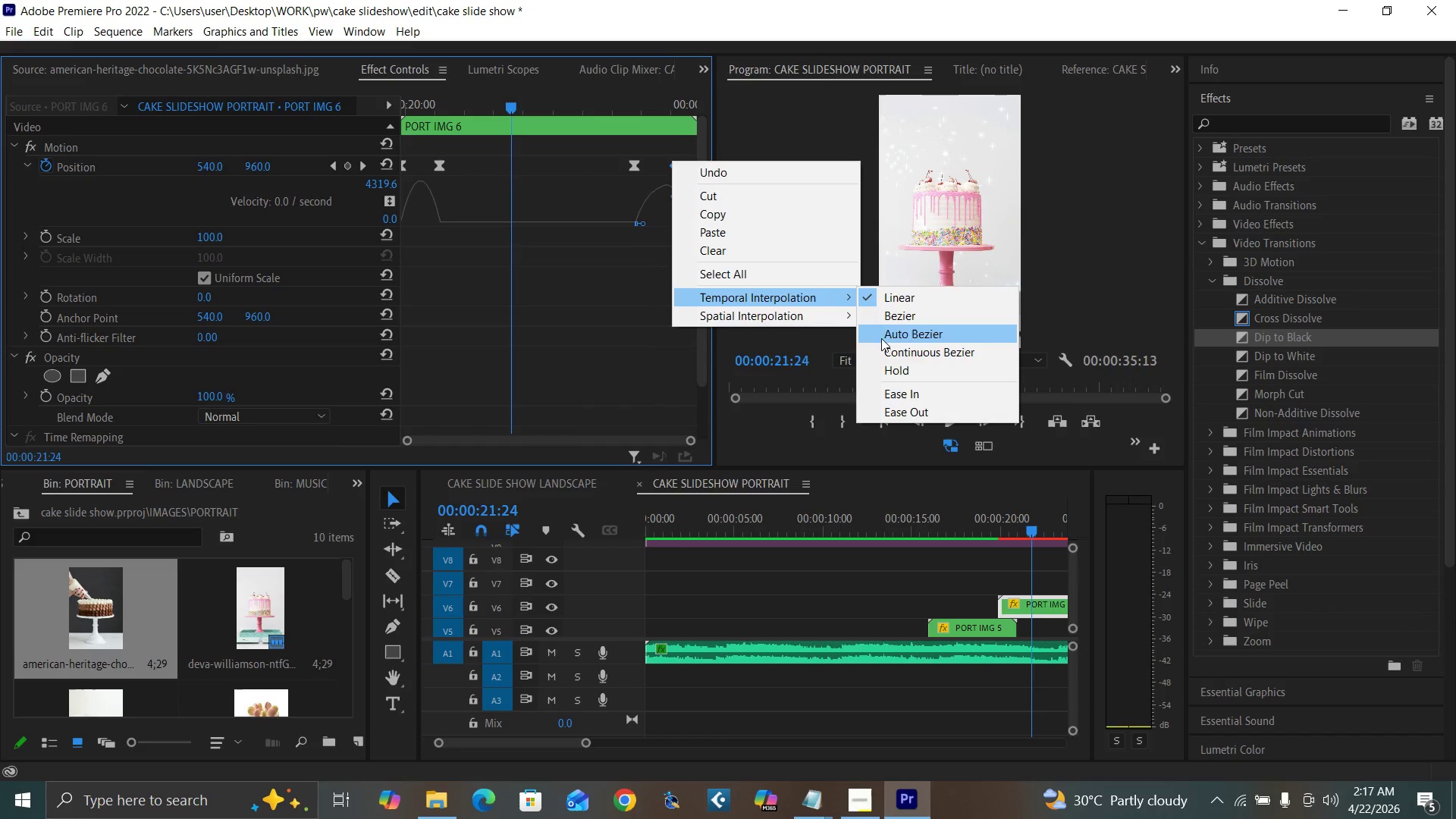 
left_click([884, 392])
 